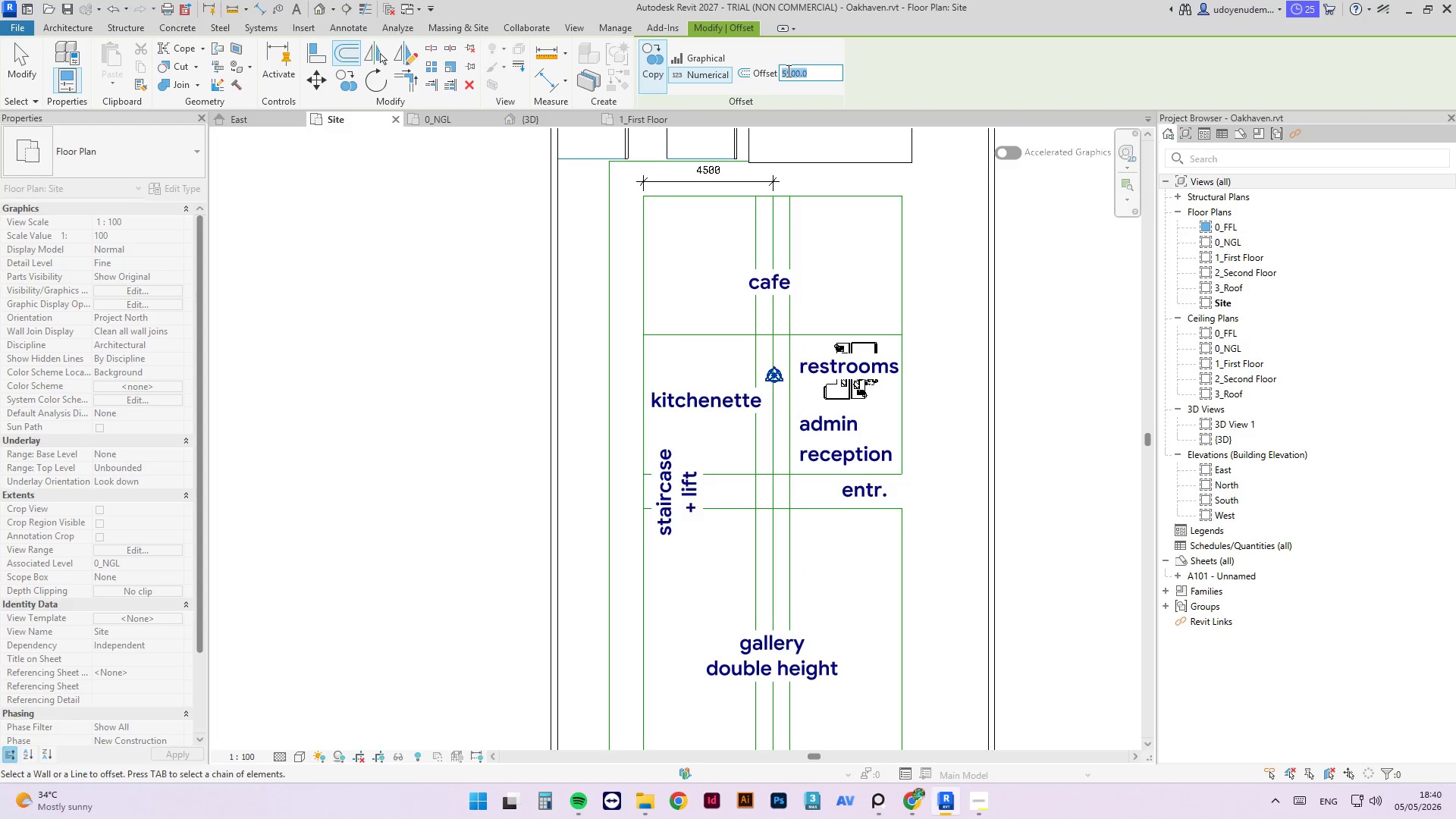 
key(Escape)
 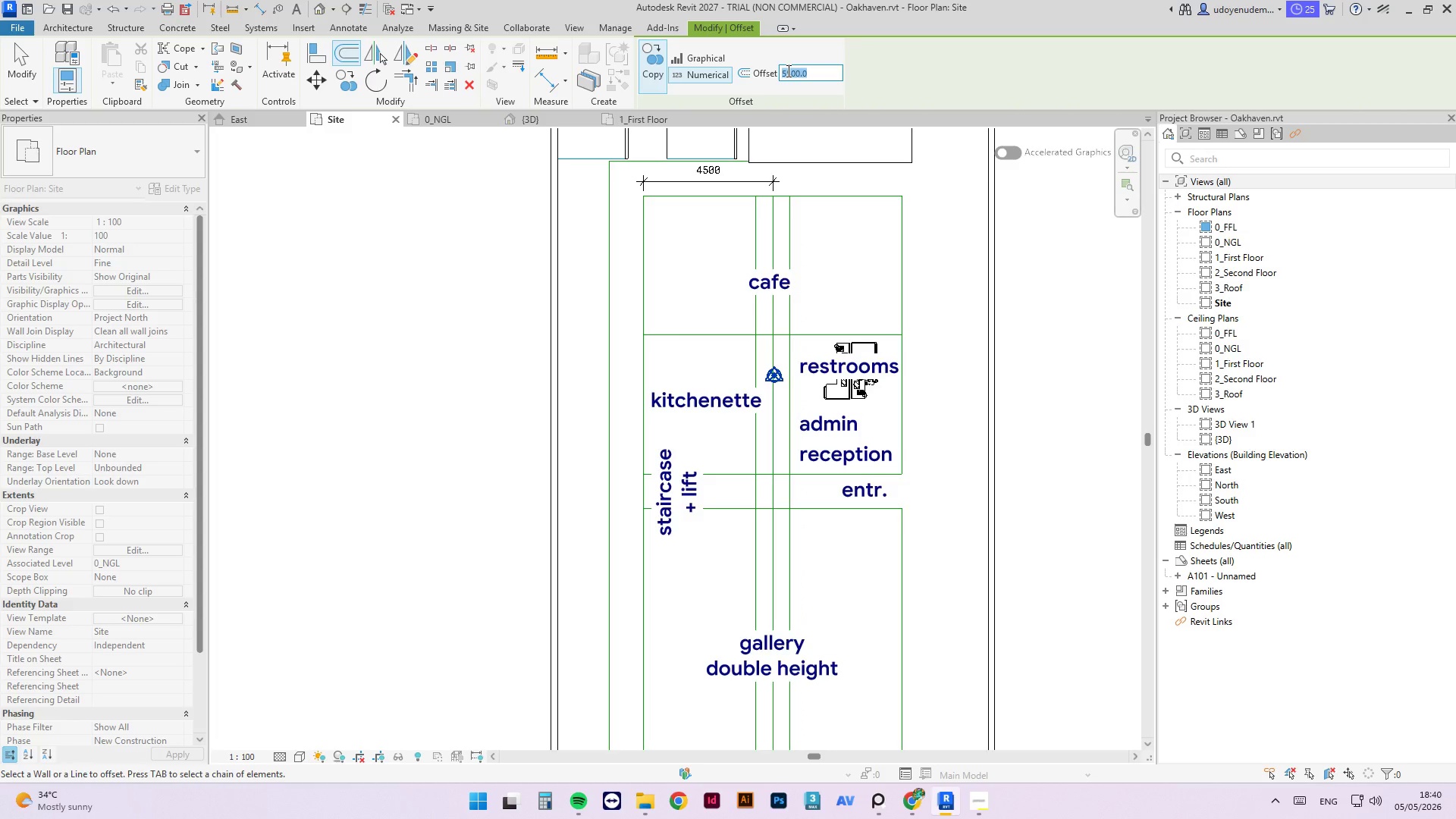 
key(Escape)
 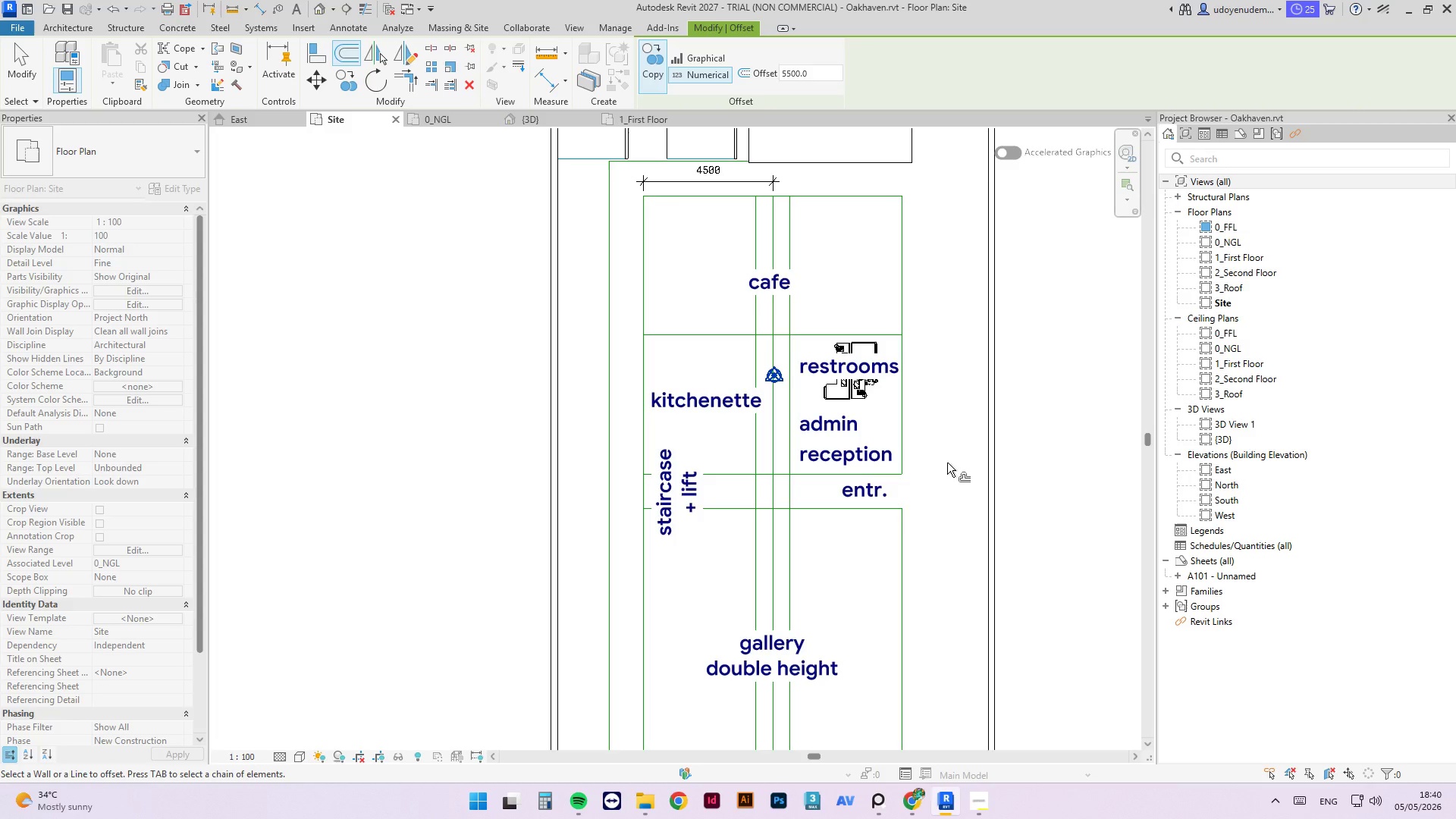 
key(Escape)
 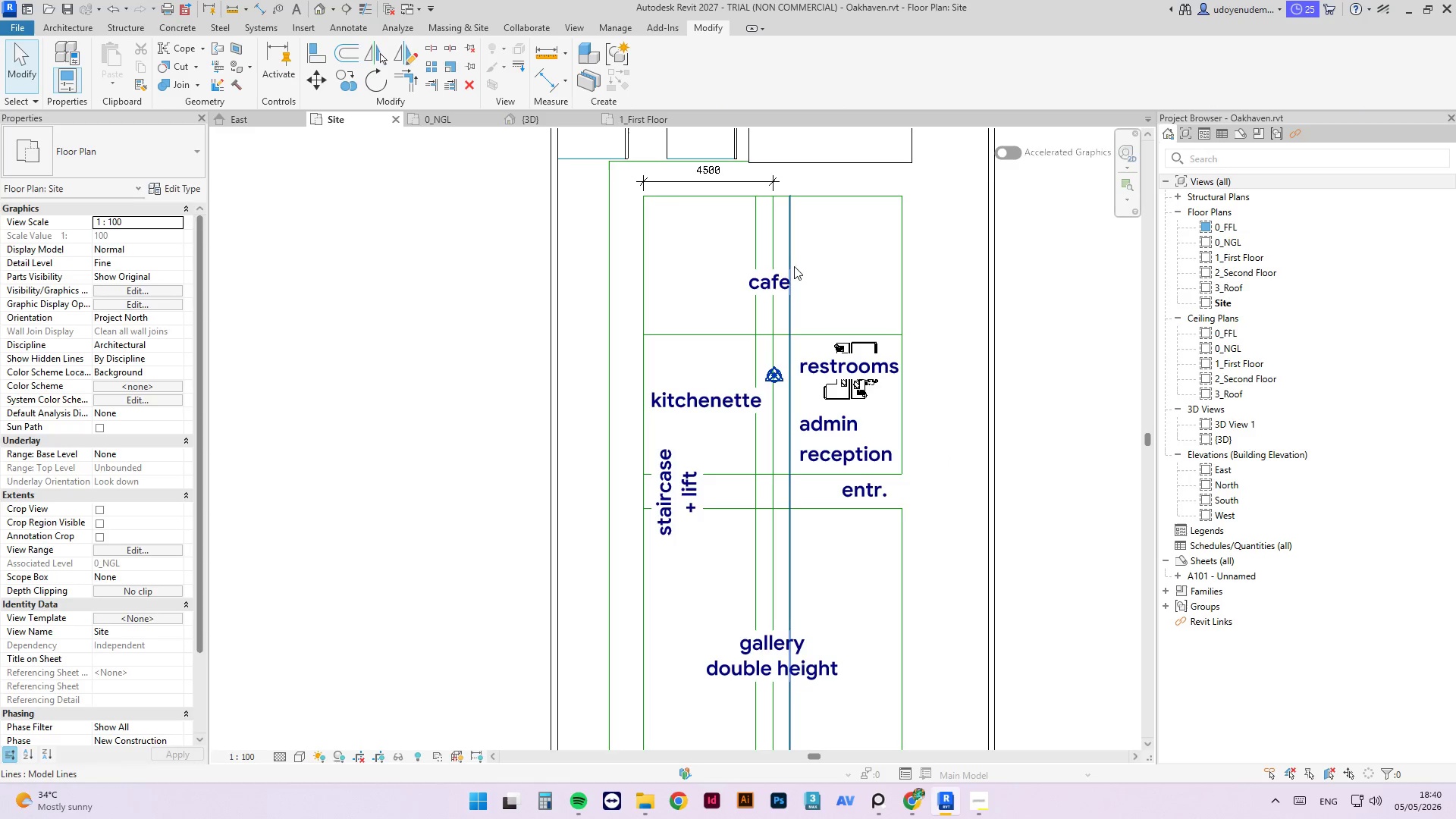 
key(Escape)
 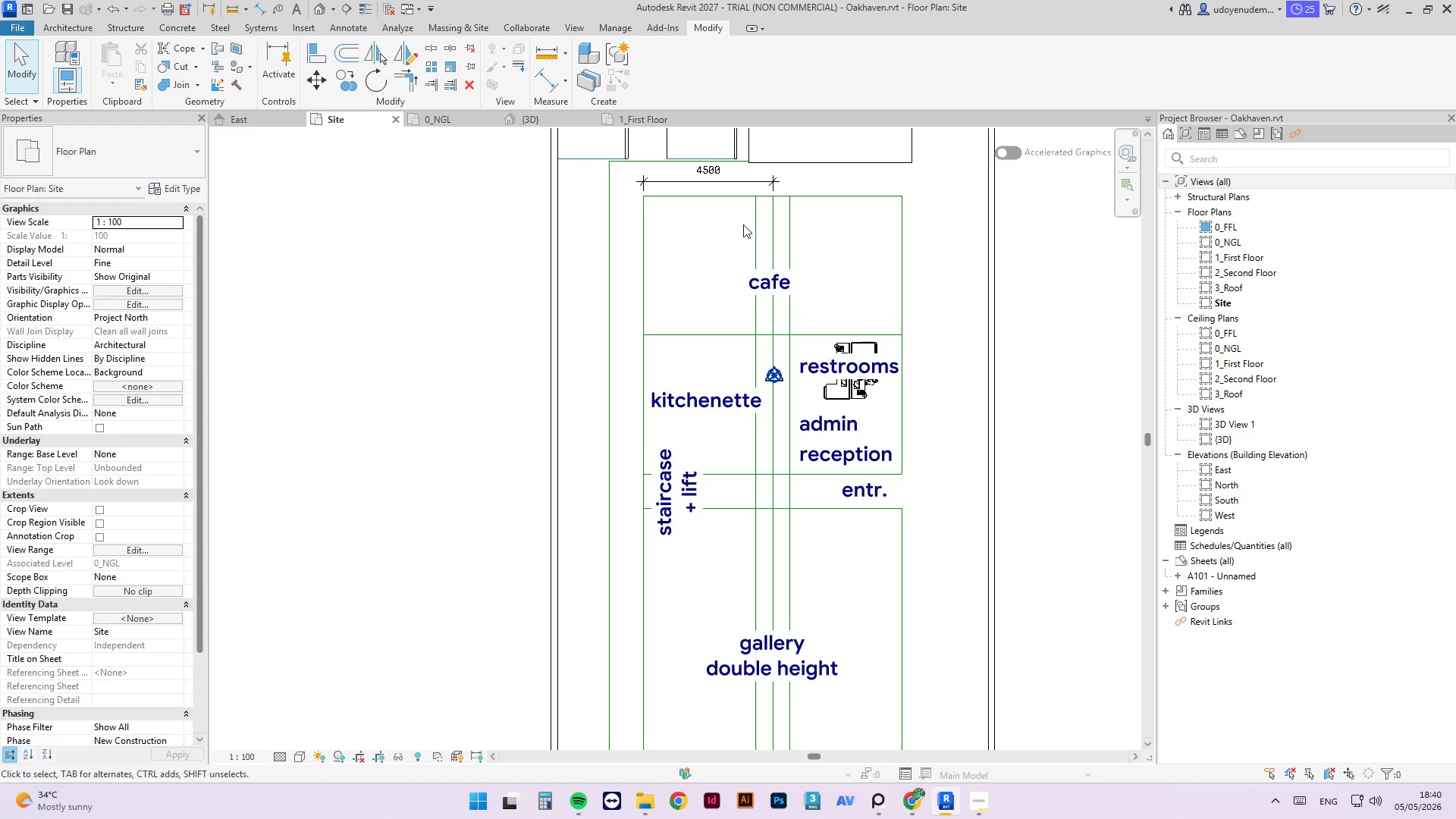 
left_click([723, 197])
 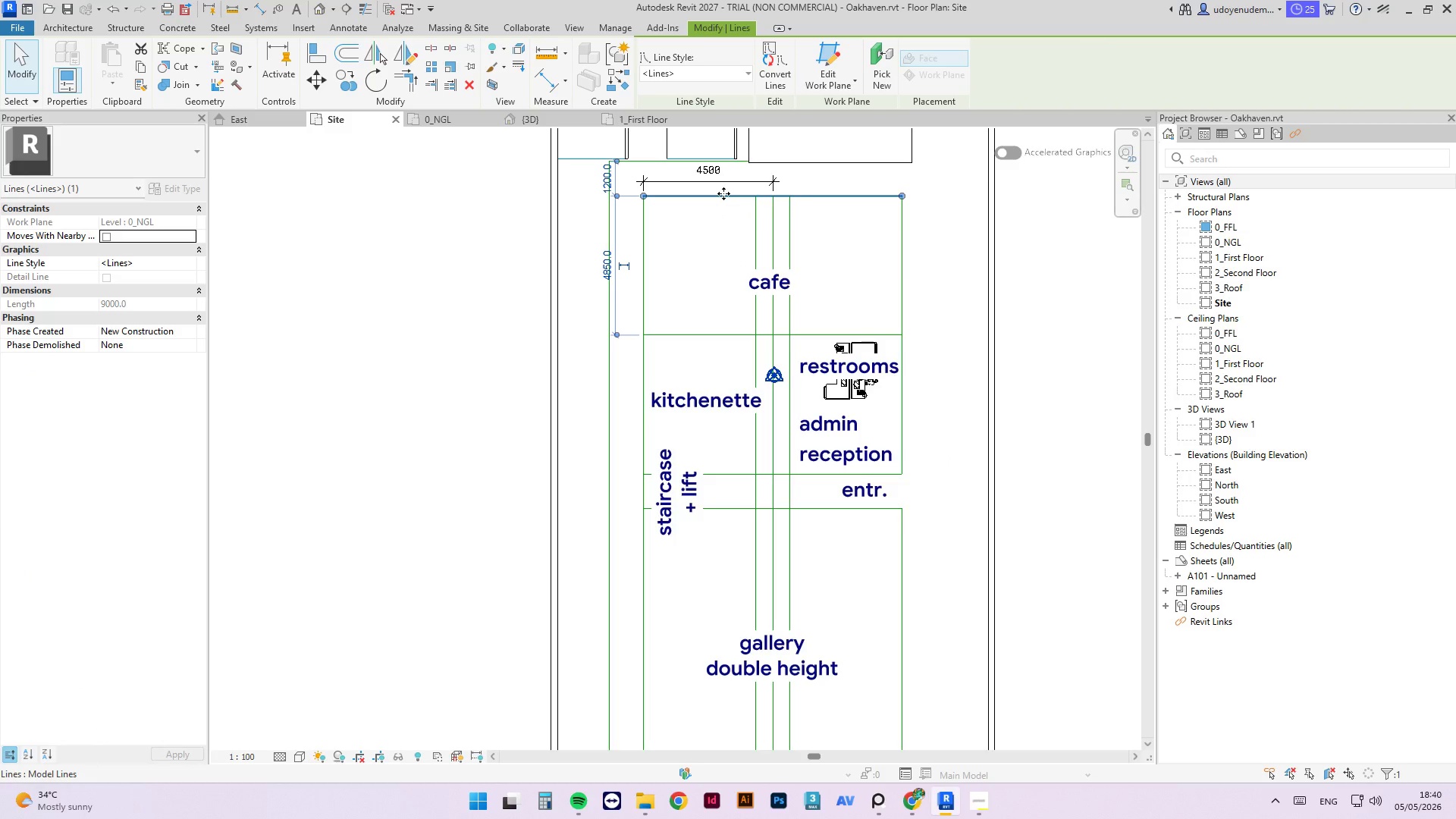 
type(of)
 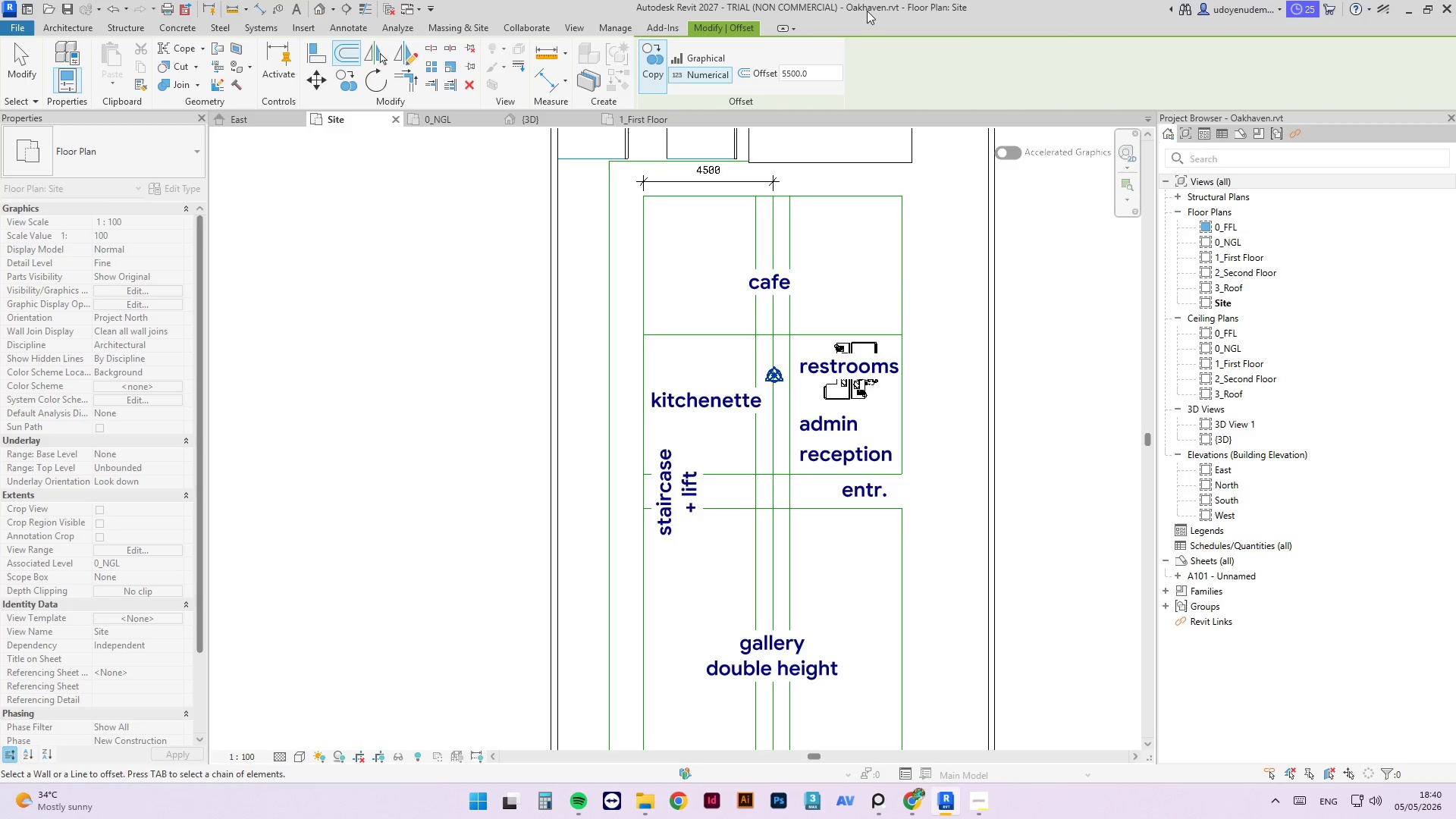 
double_click([789, 69])
 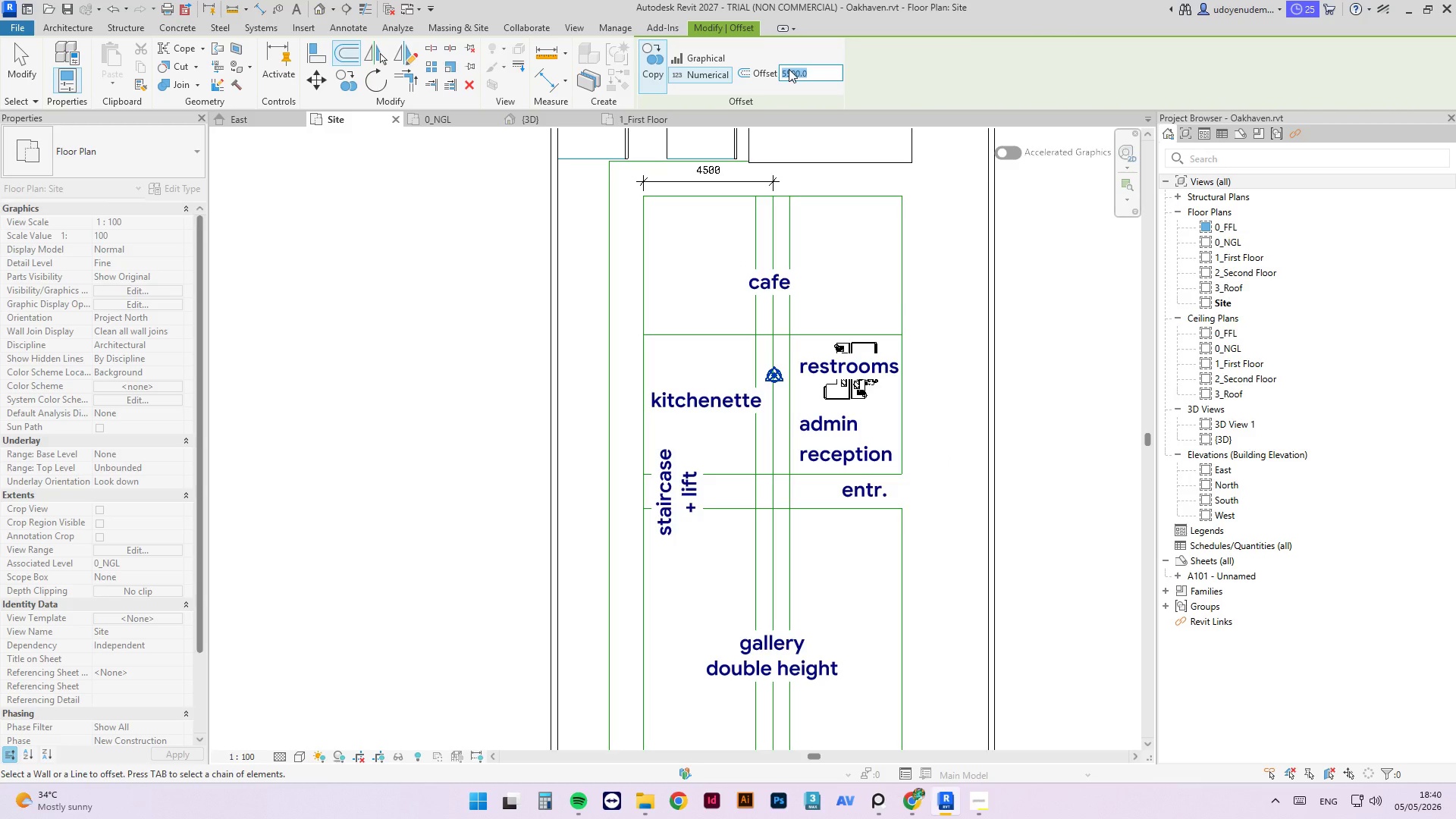 
key(Numpad2)
 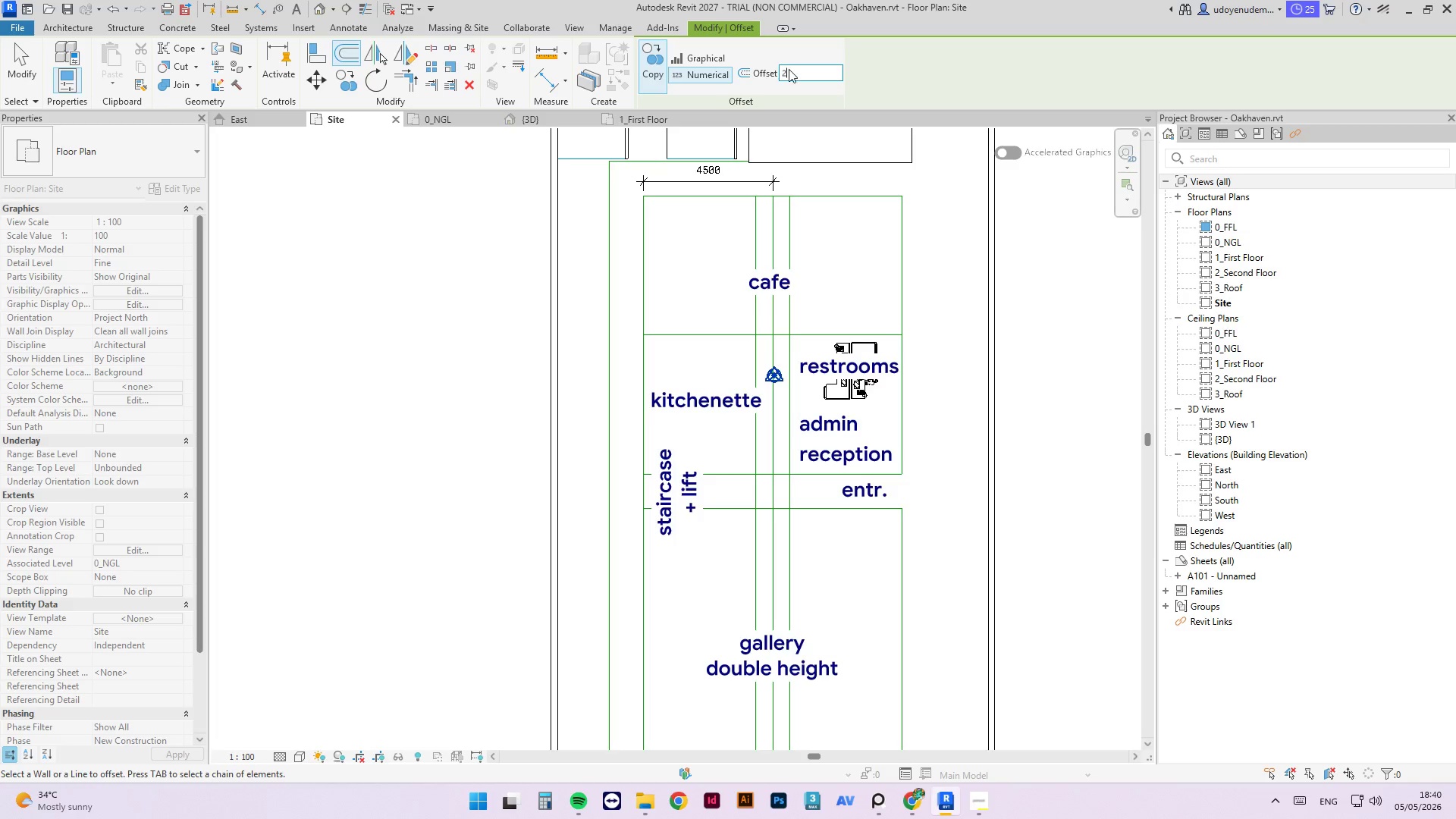 
key(Numpad3)
 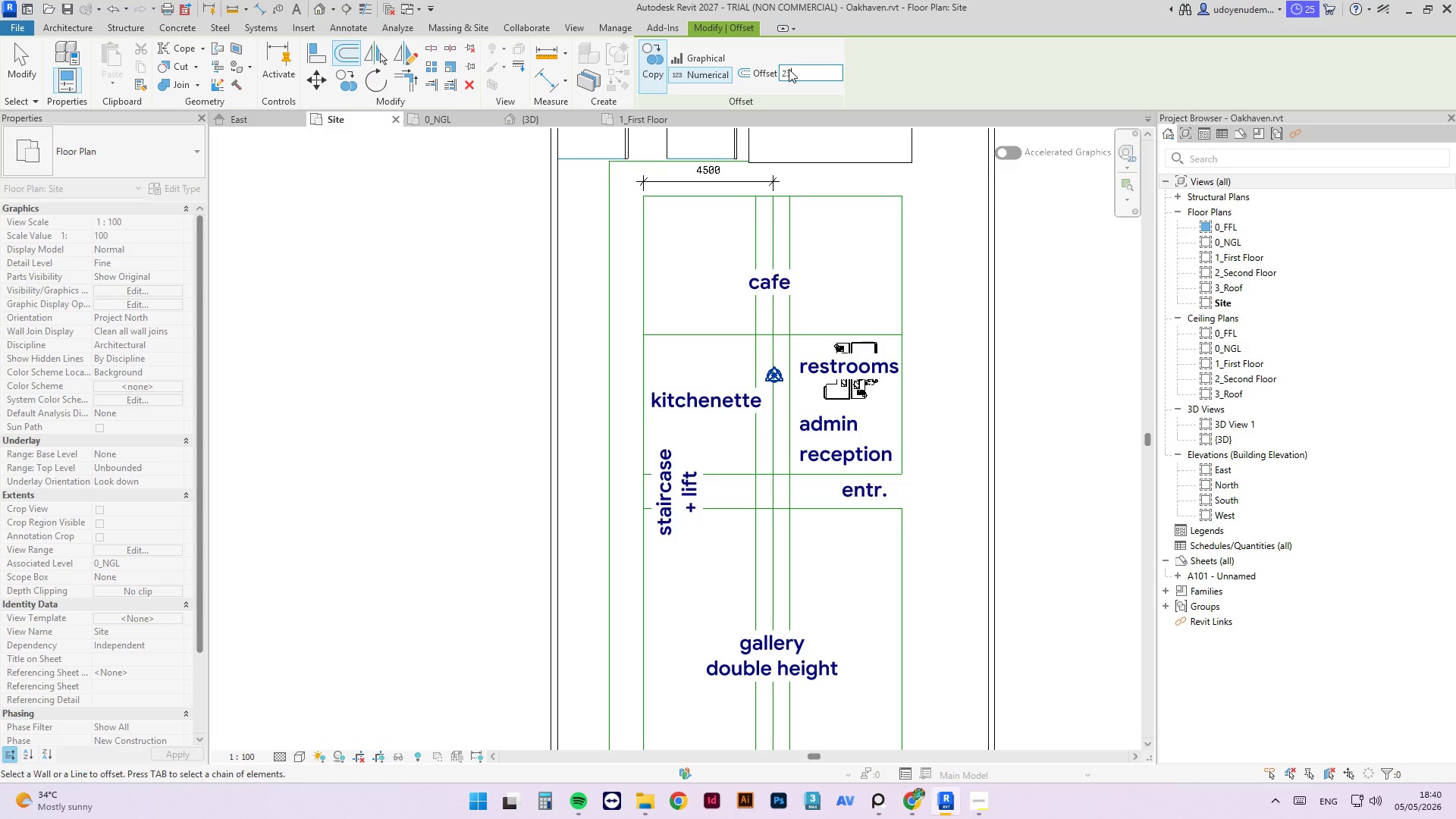 
key(Numpad0)
 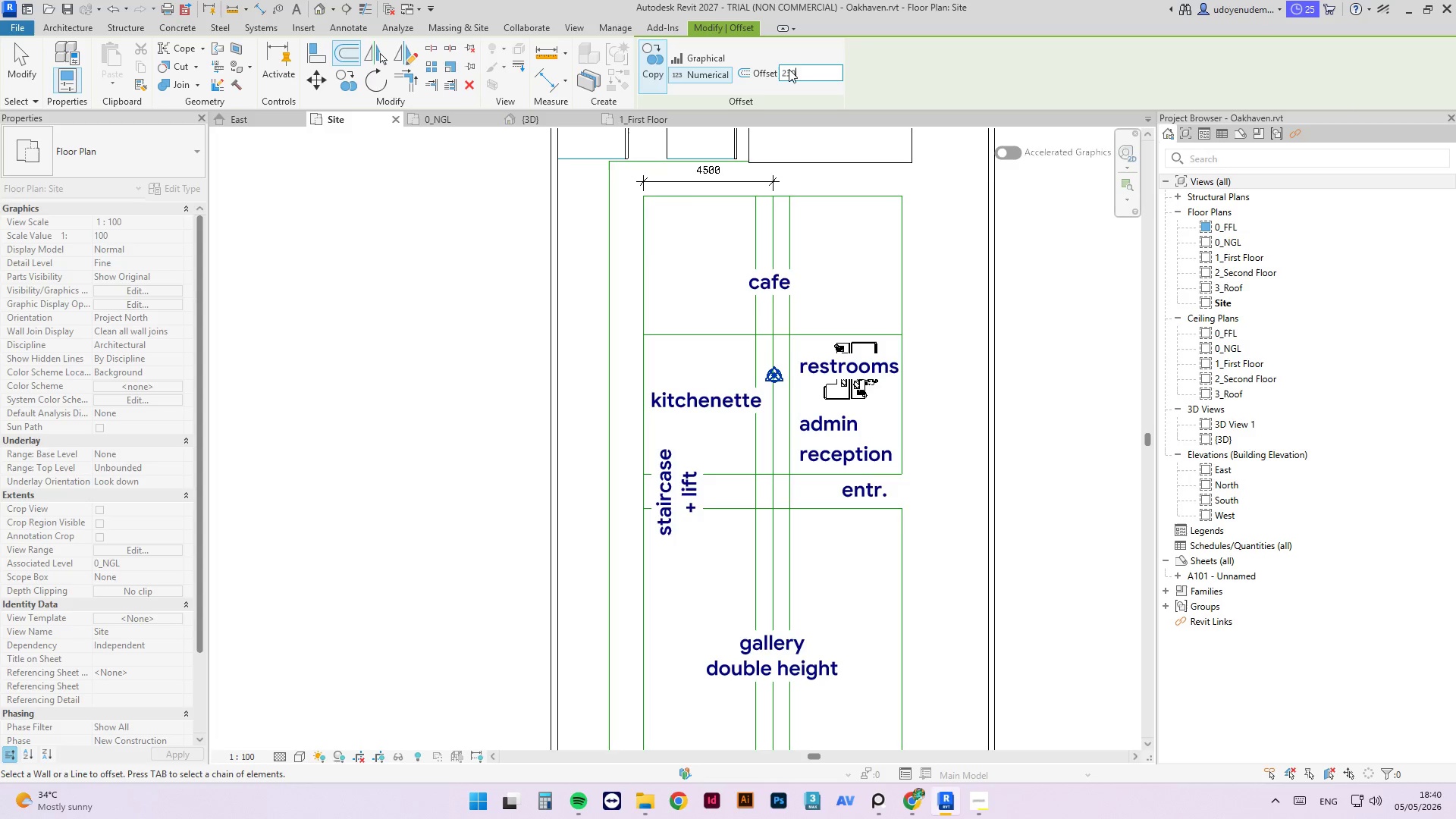 
key(NumpadEnter)
 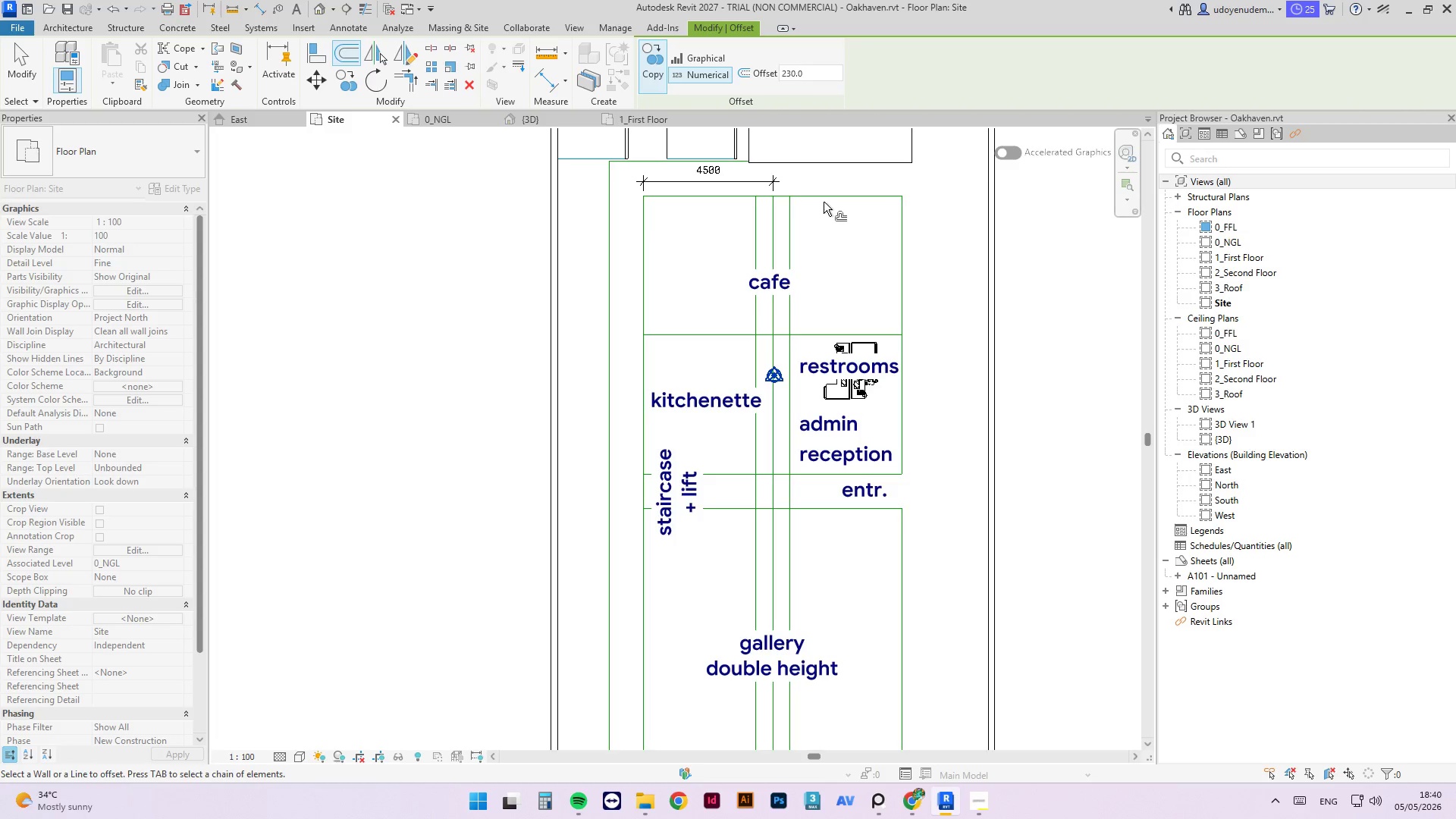 
left_click([827, 199])
 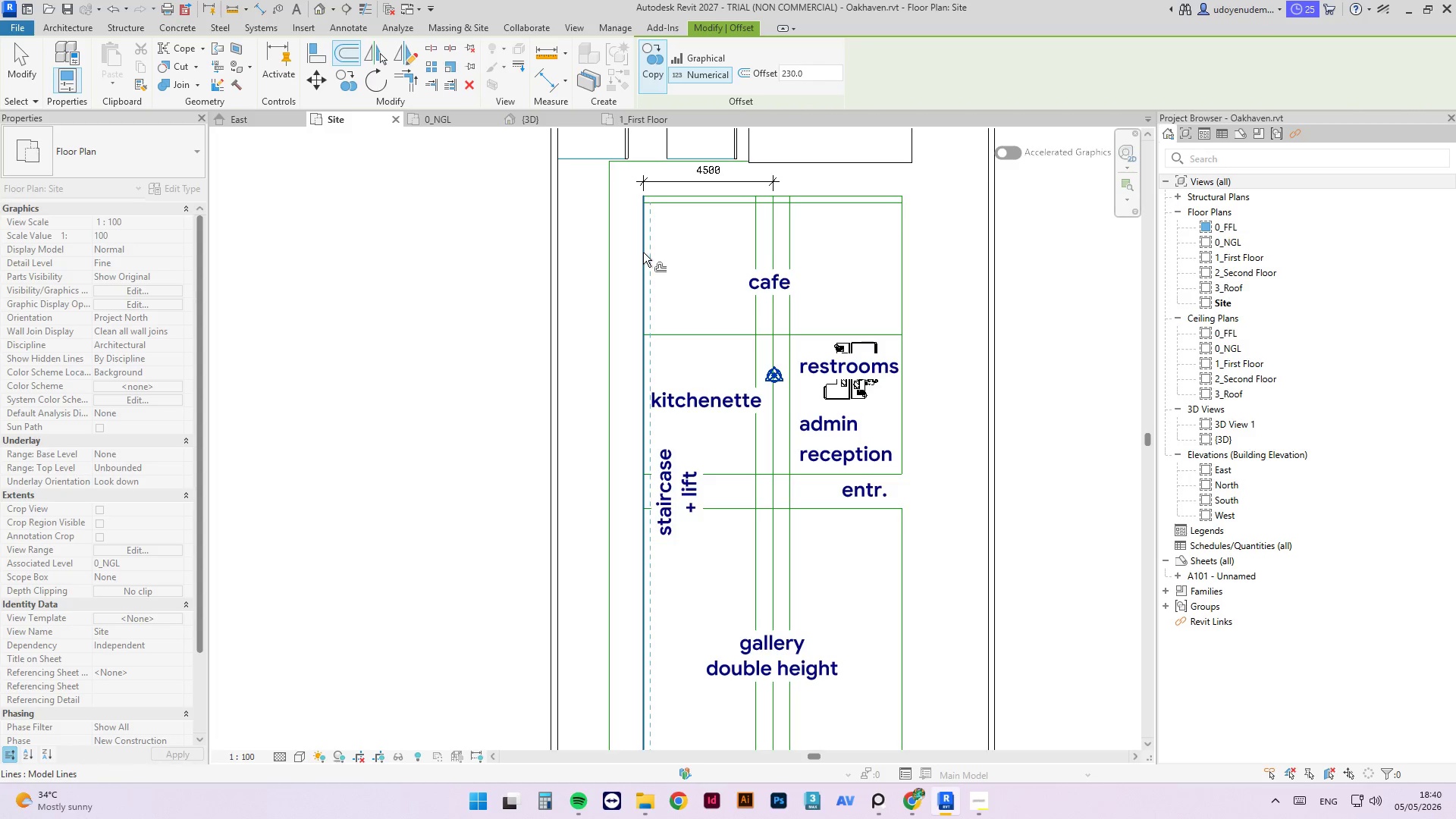 
left_click([644, 253])
 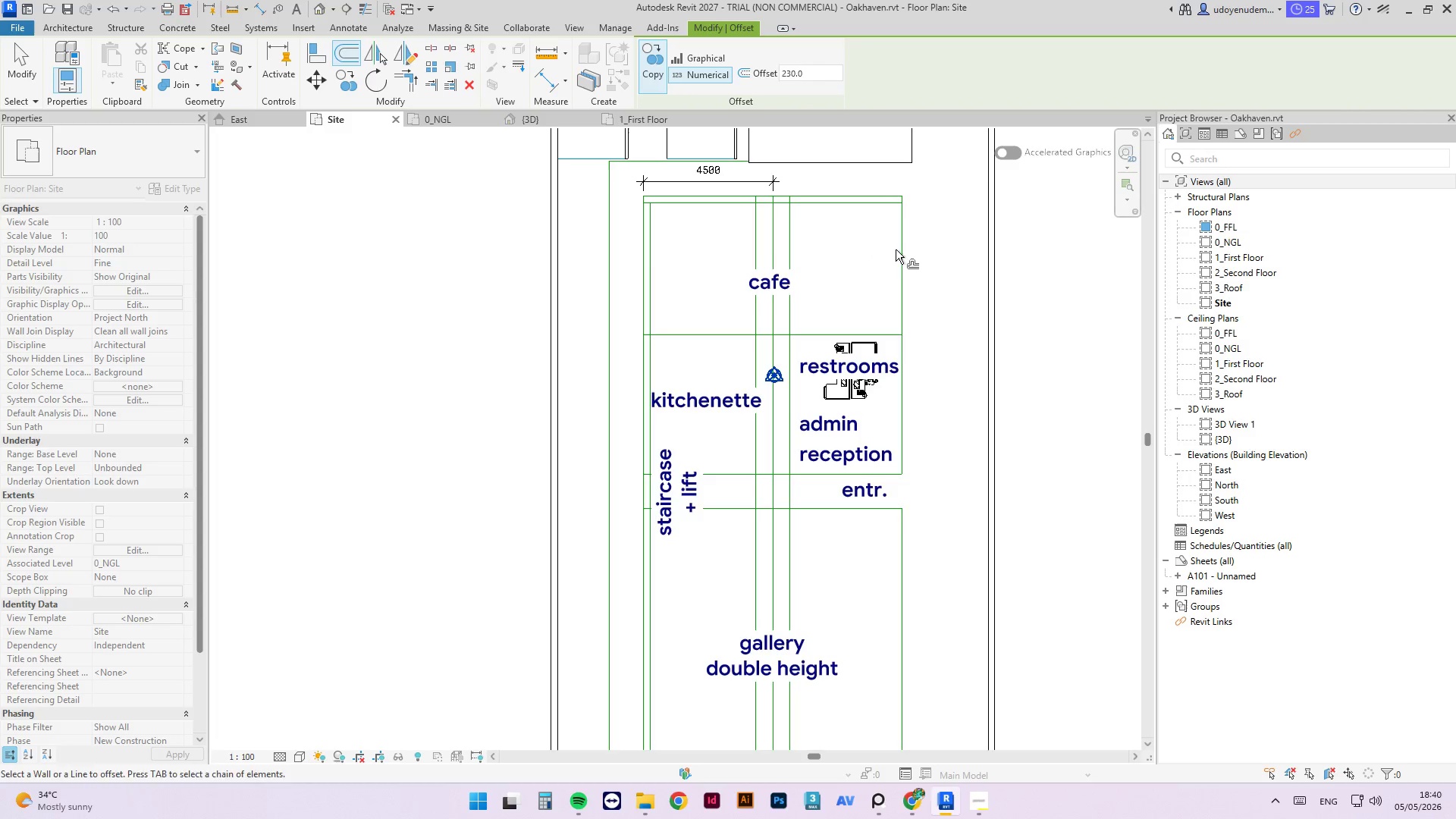 
left_click([898, 251])
 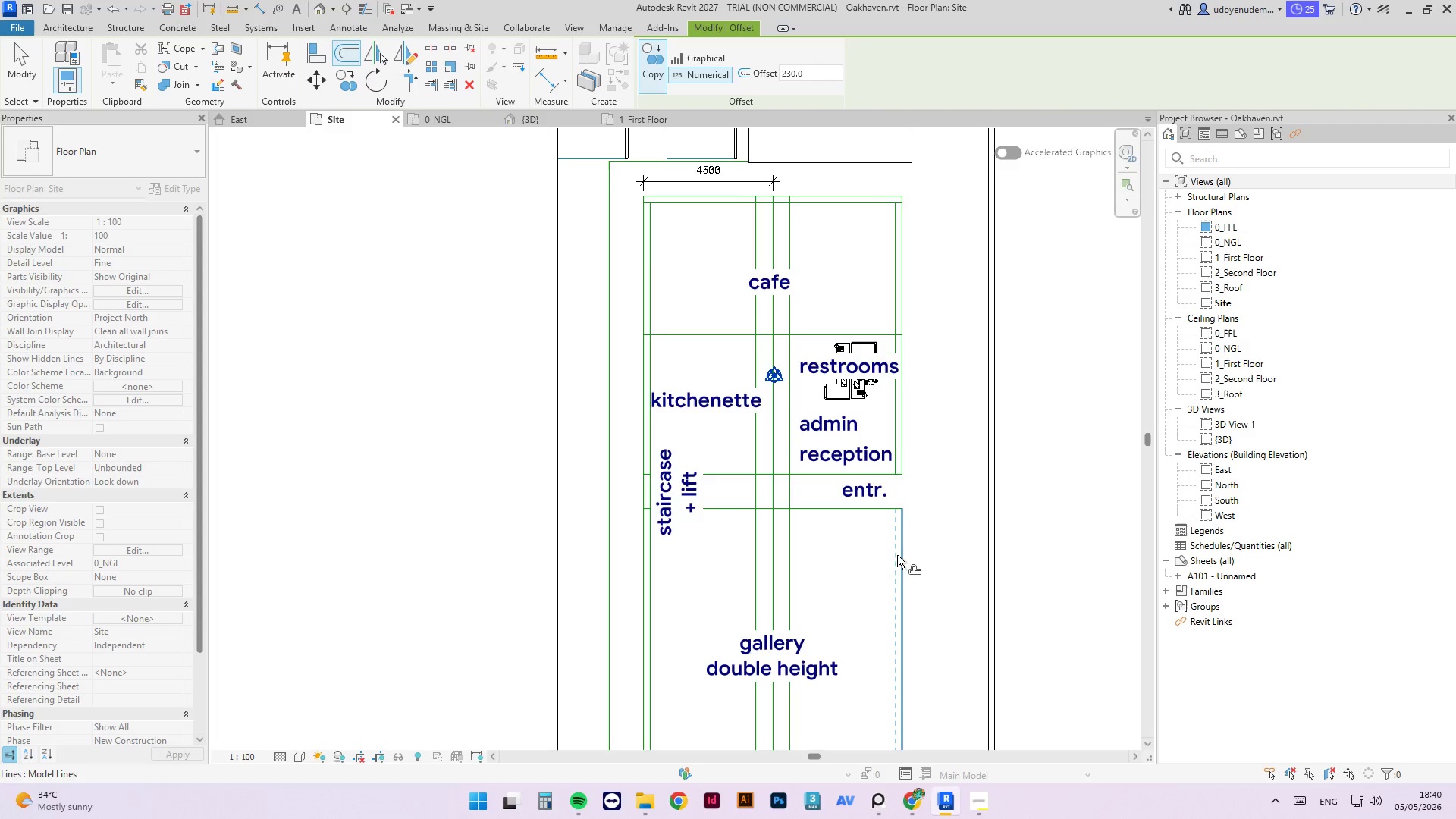 
left_click([897, 554])
 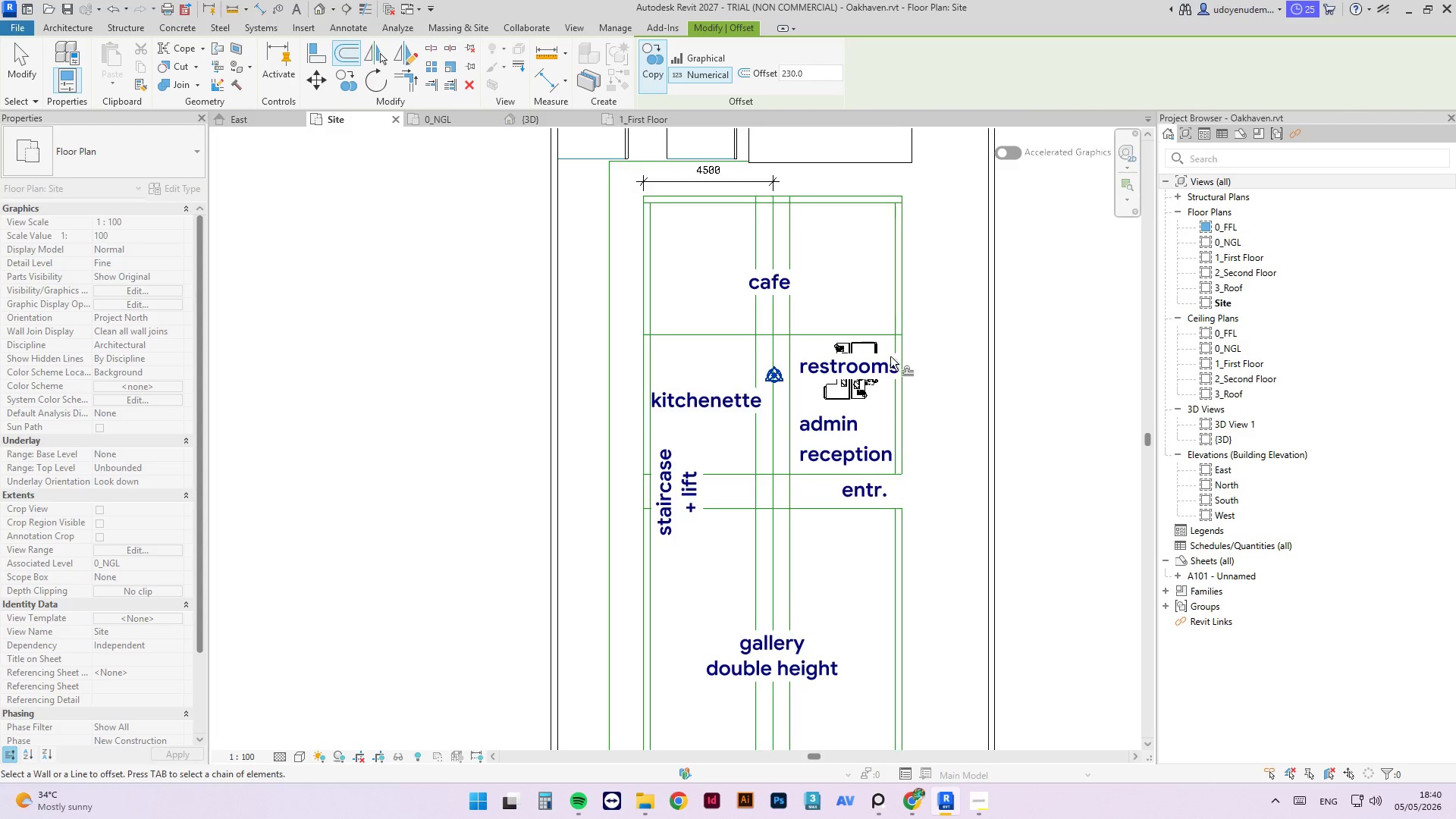 
scroll: coordinate [902, 337], scroll_direction: down, amount: 4.0
 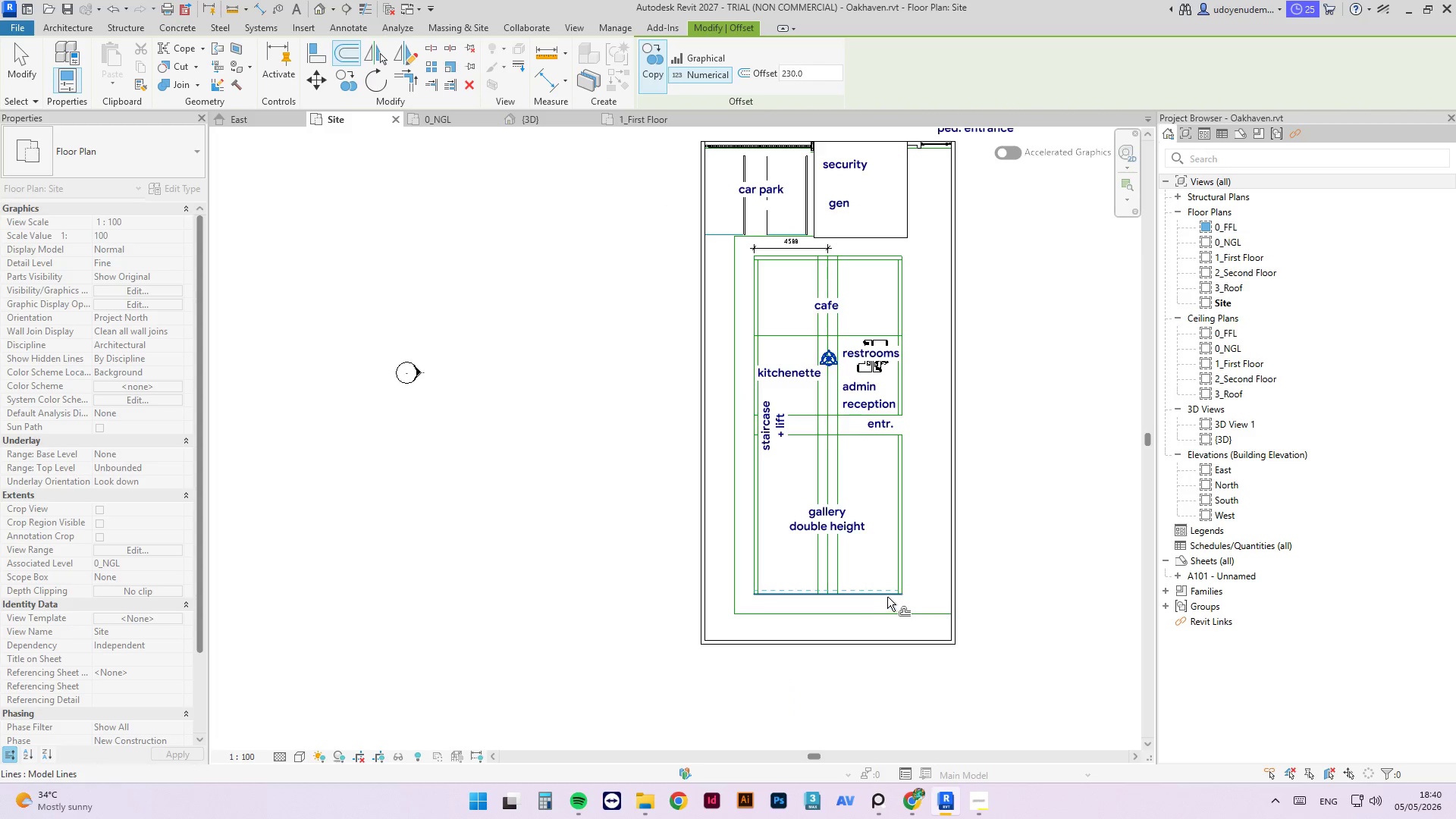 
left_click([889, 595])
 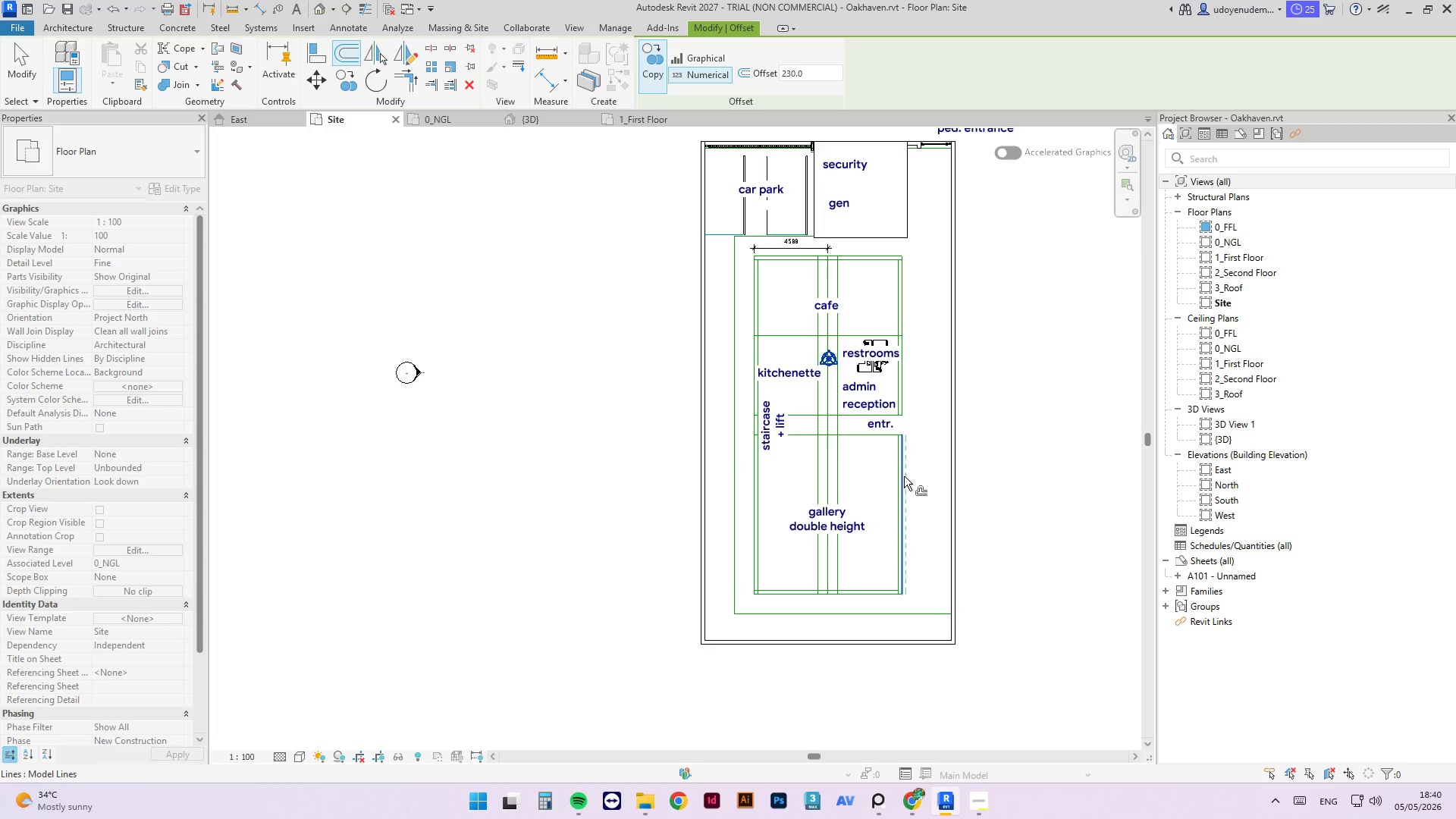 
scroll: coordinate [821, 276], scroll_direction: up, amount: 4.0
 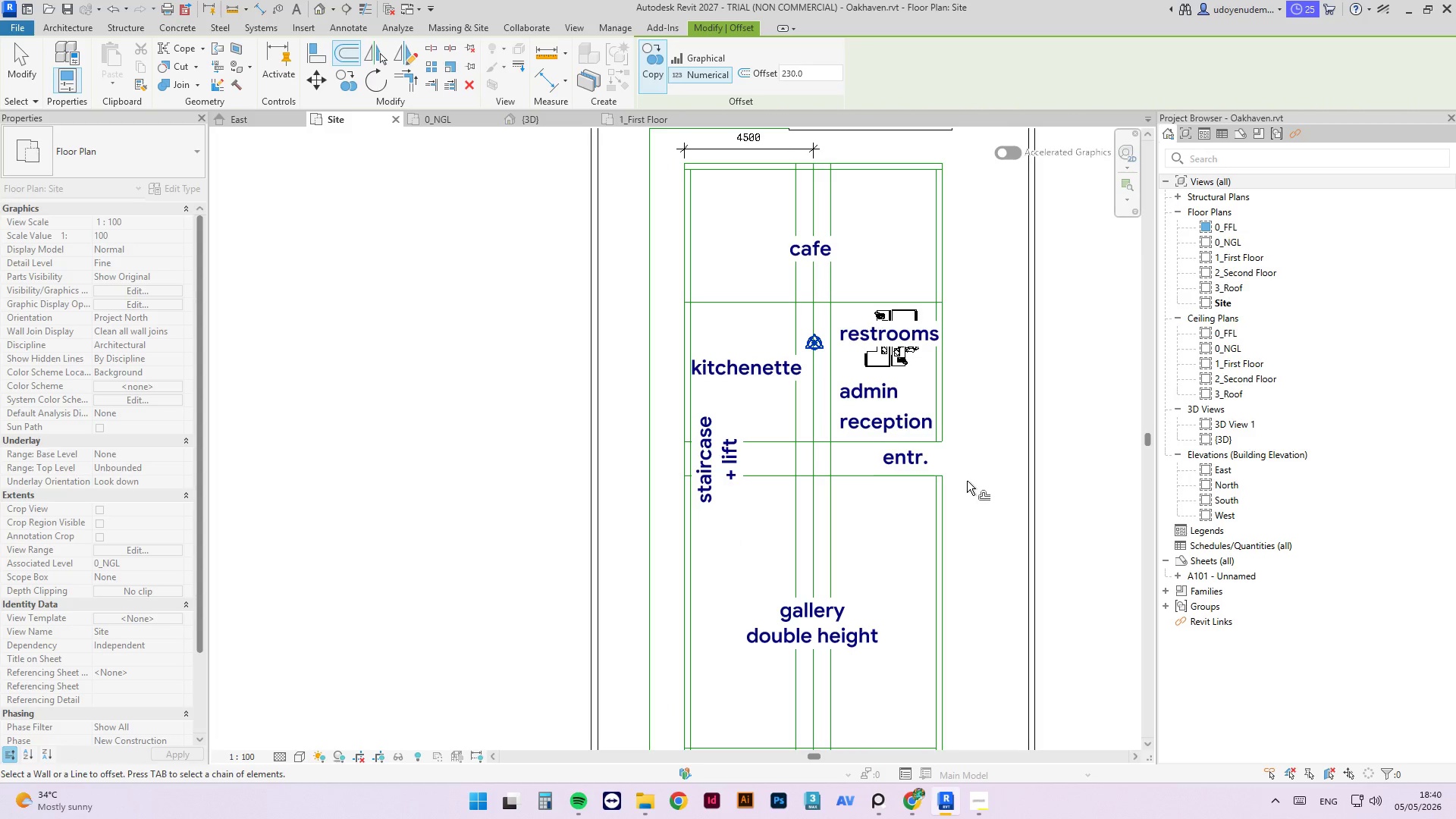 
key(Escape)
 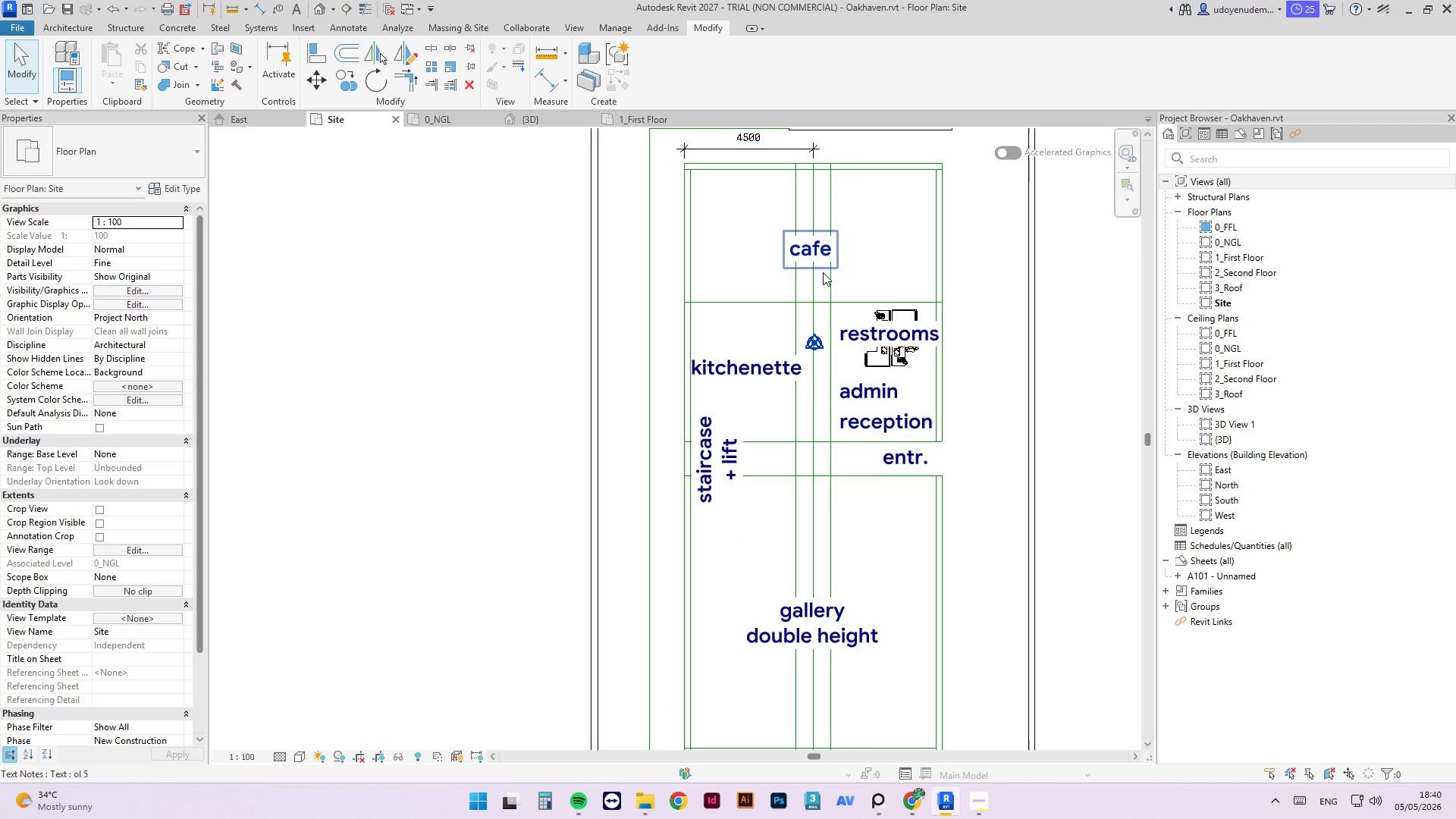 
scroll: coordinate [927, 309], scroll_direction: up, amount: 2.0
 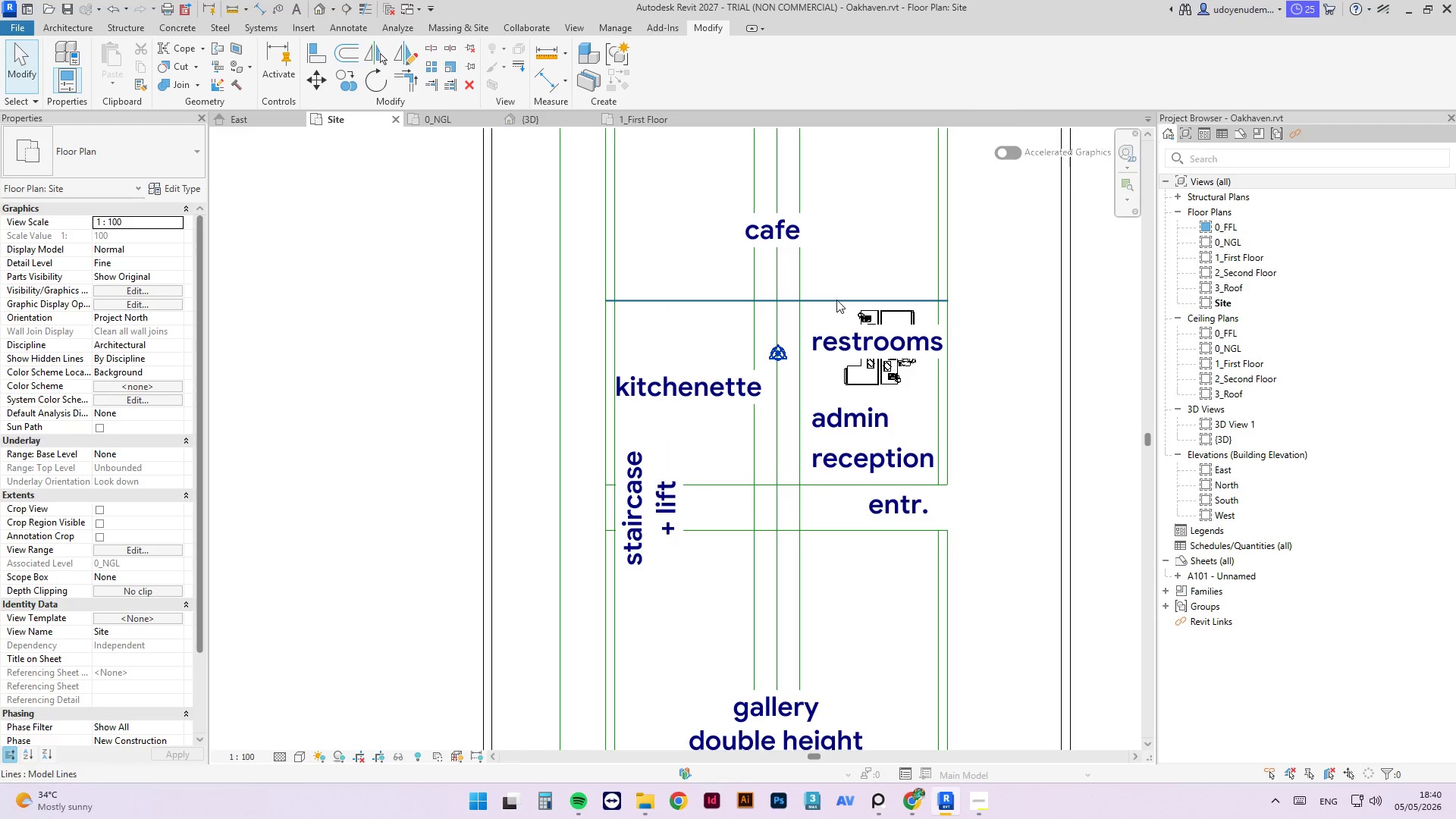 
left_click([837, 295])
 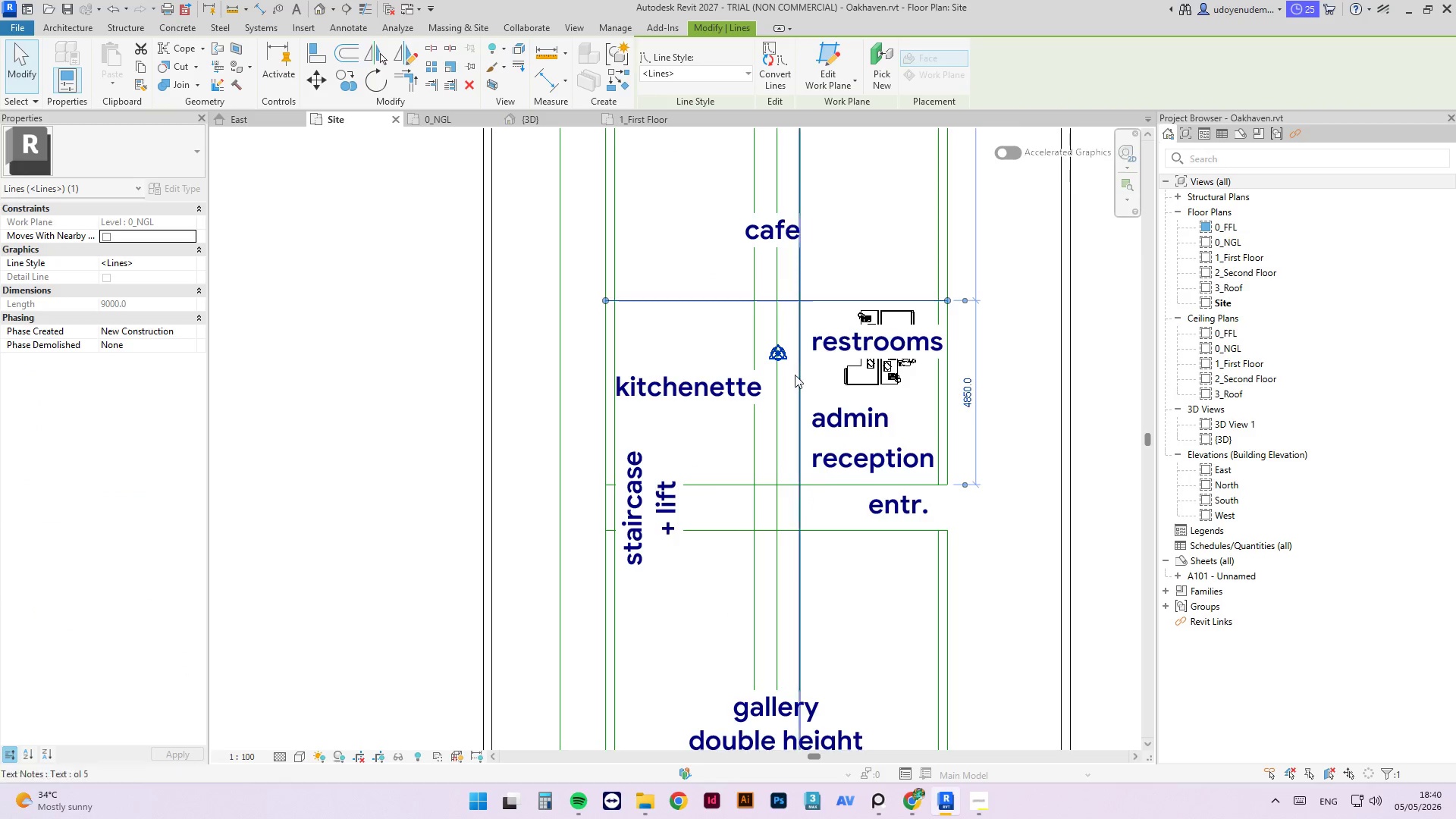 
scroll: coordinate [833, 441], scroll_direction: down, amount: 4.0
 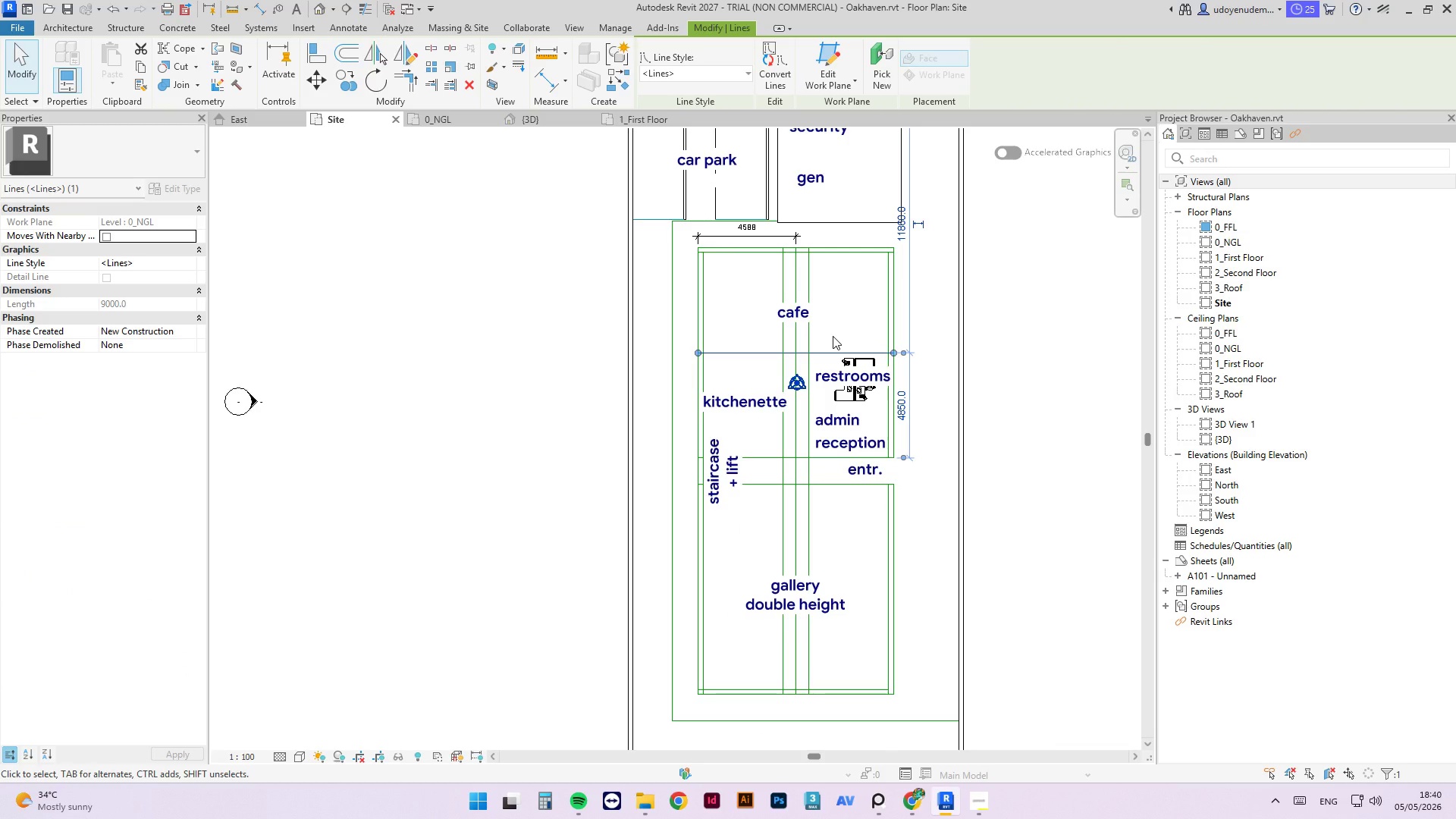 
type(of)
 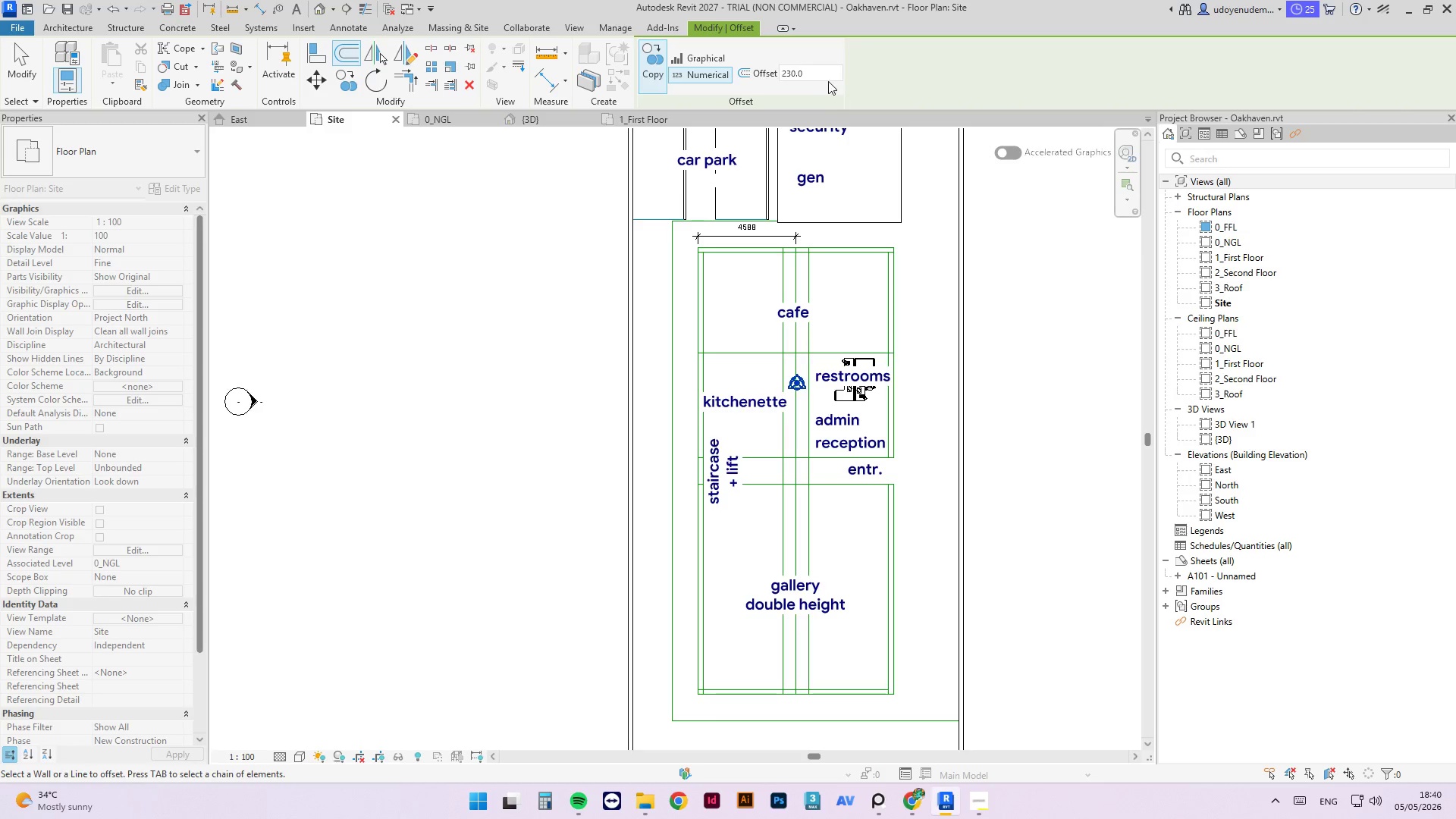 
double_click([806, 77])
 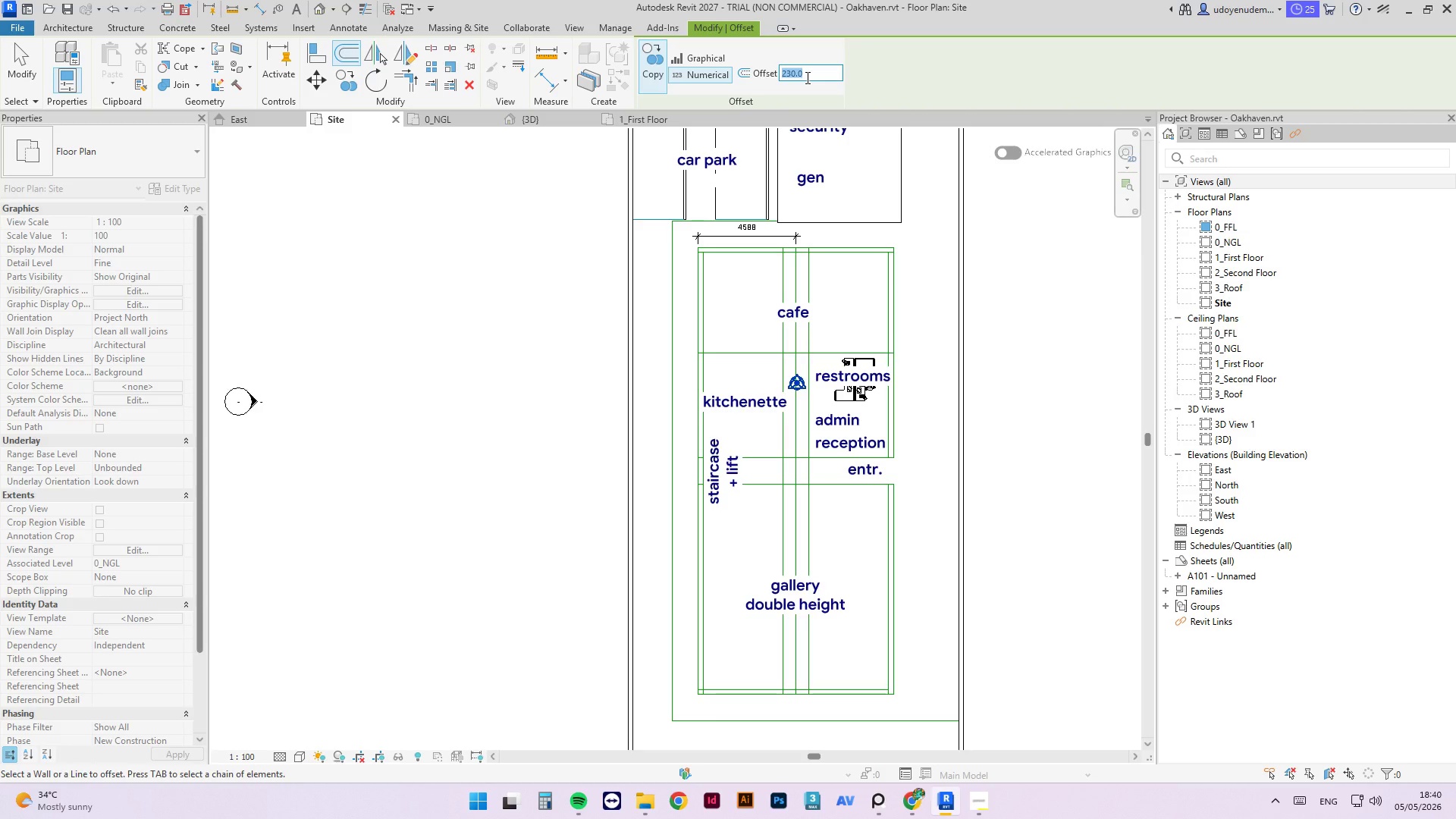 
key(Numpad1)
 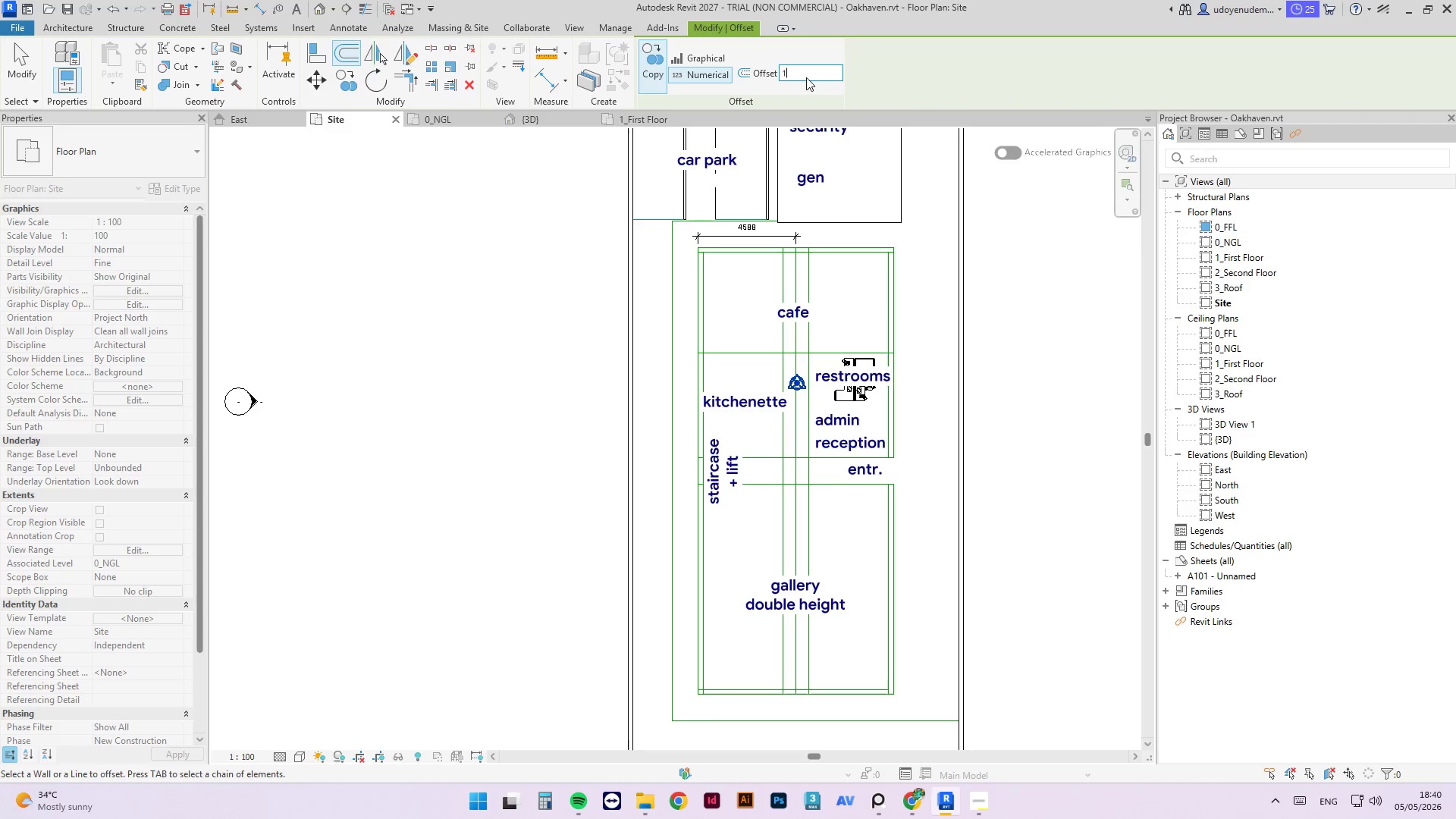 
key(Numpad1)
 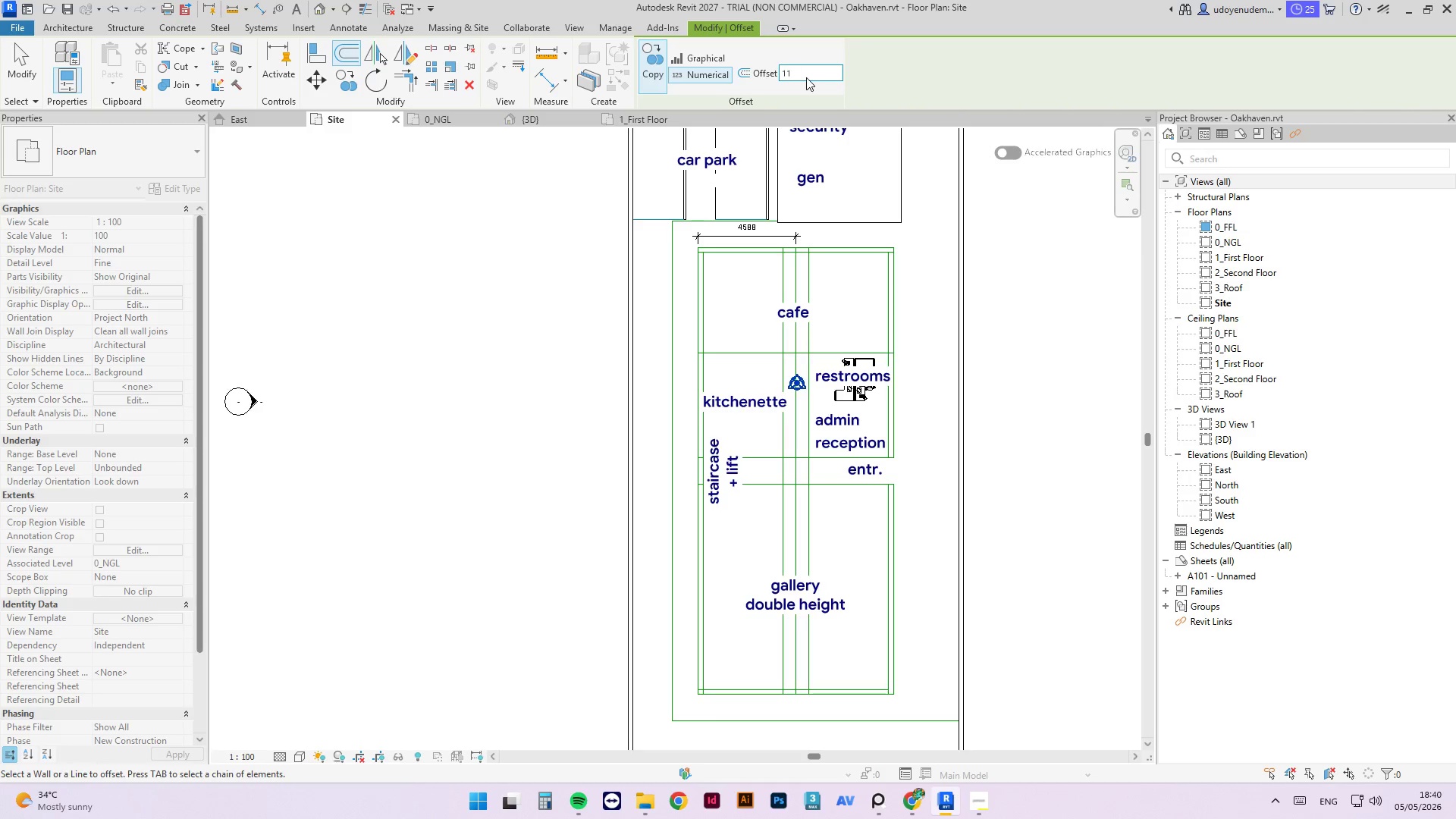 
key(Numpad5)
 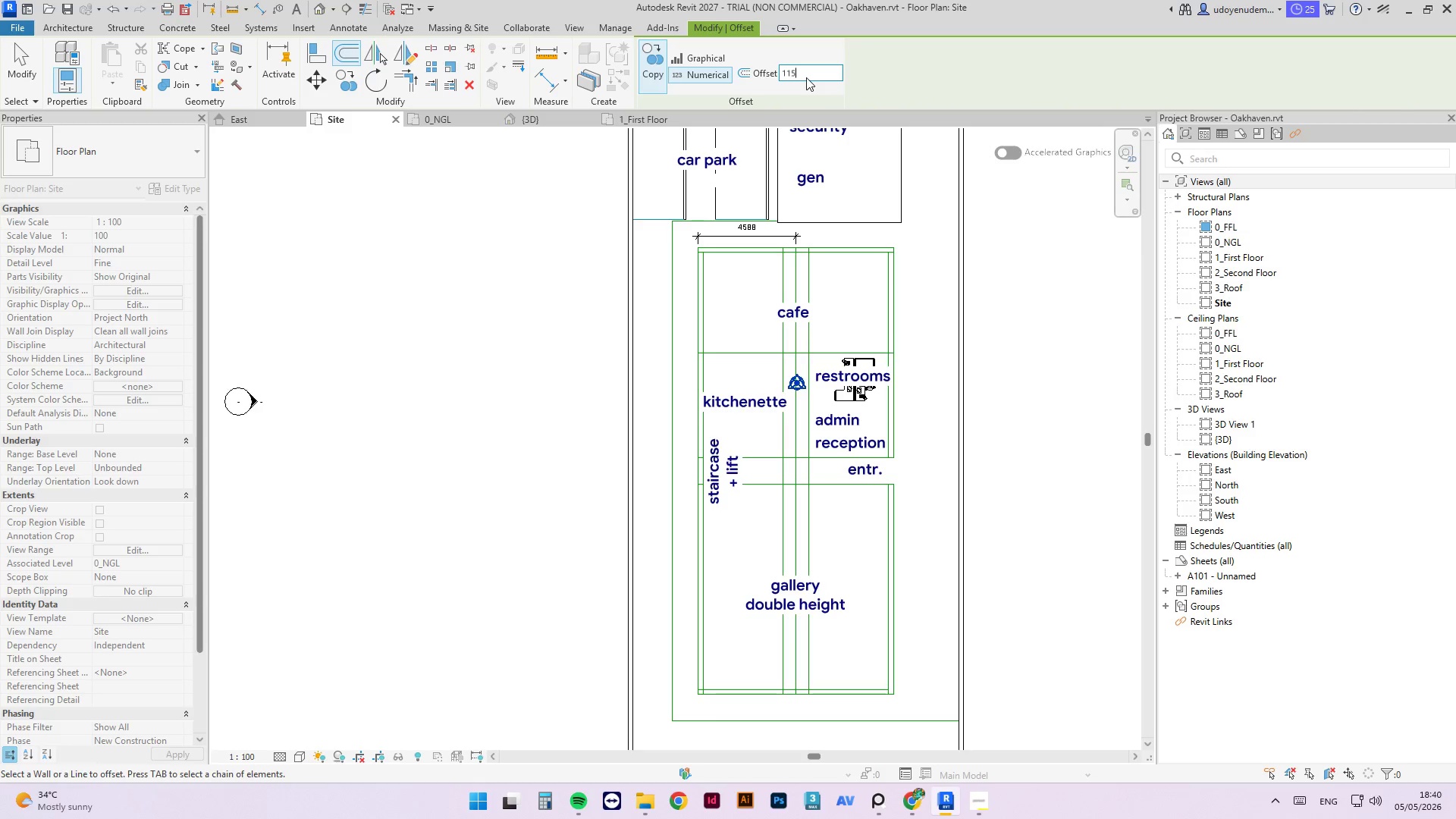 
key(NumpadEnter)
 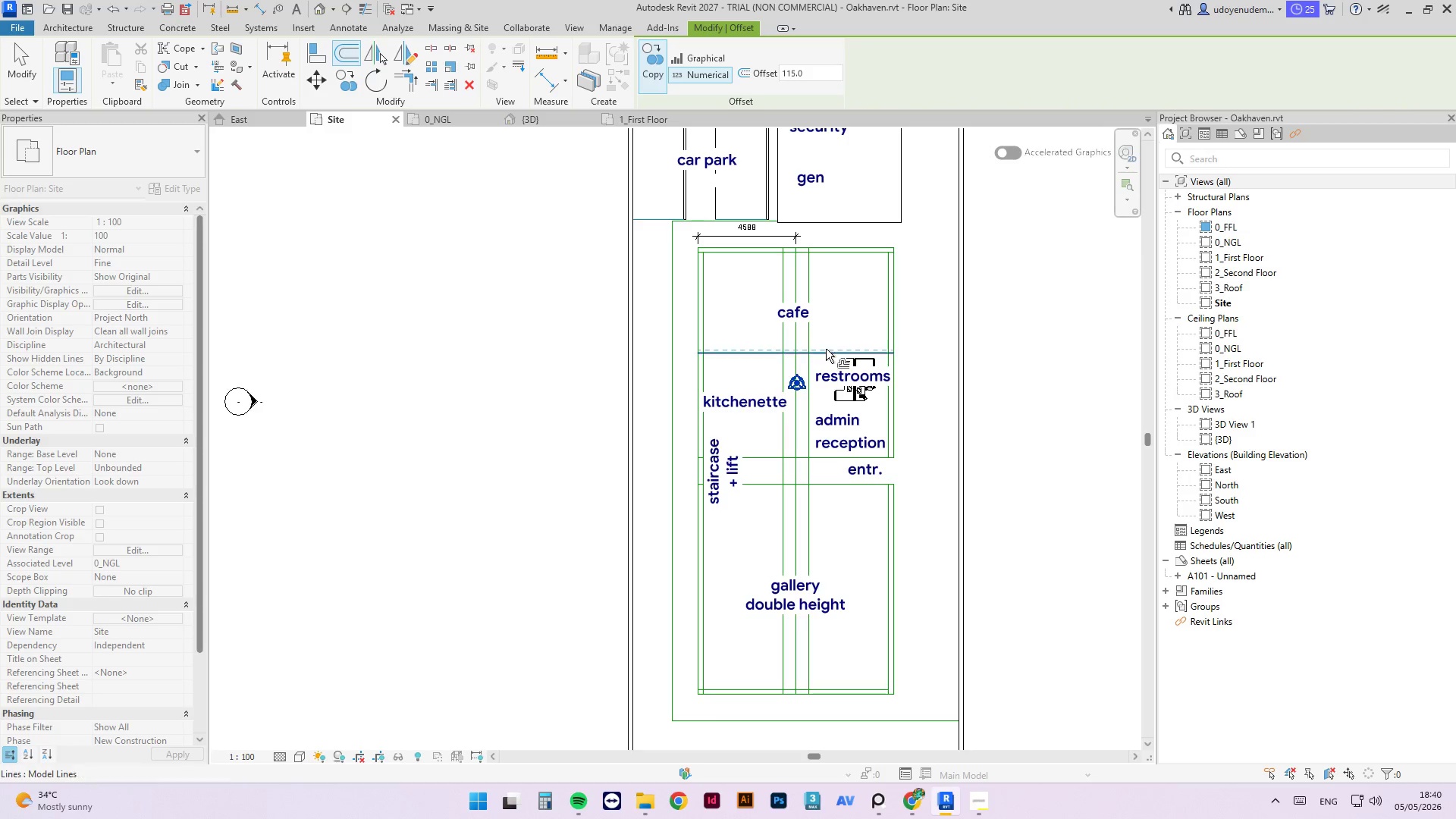 
left_click([826, 349])
 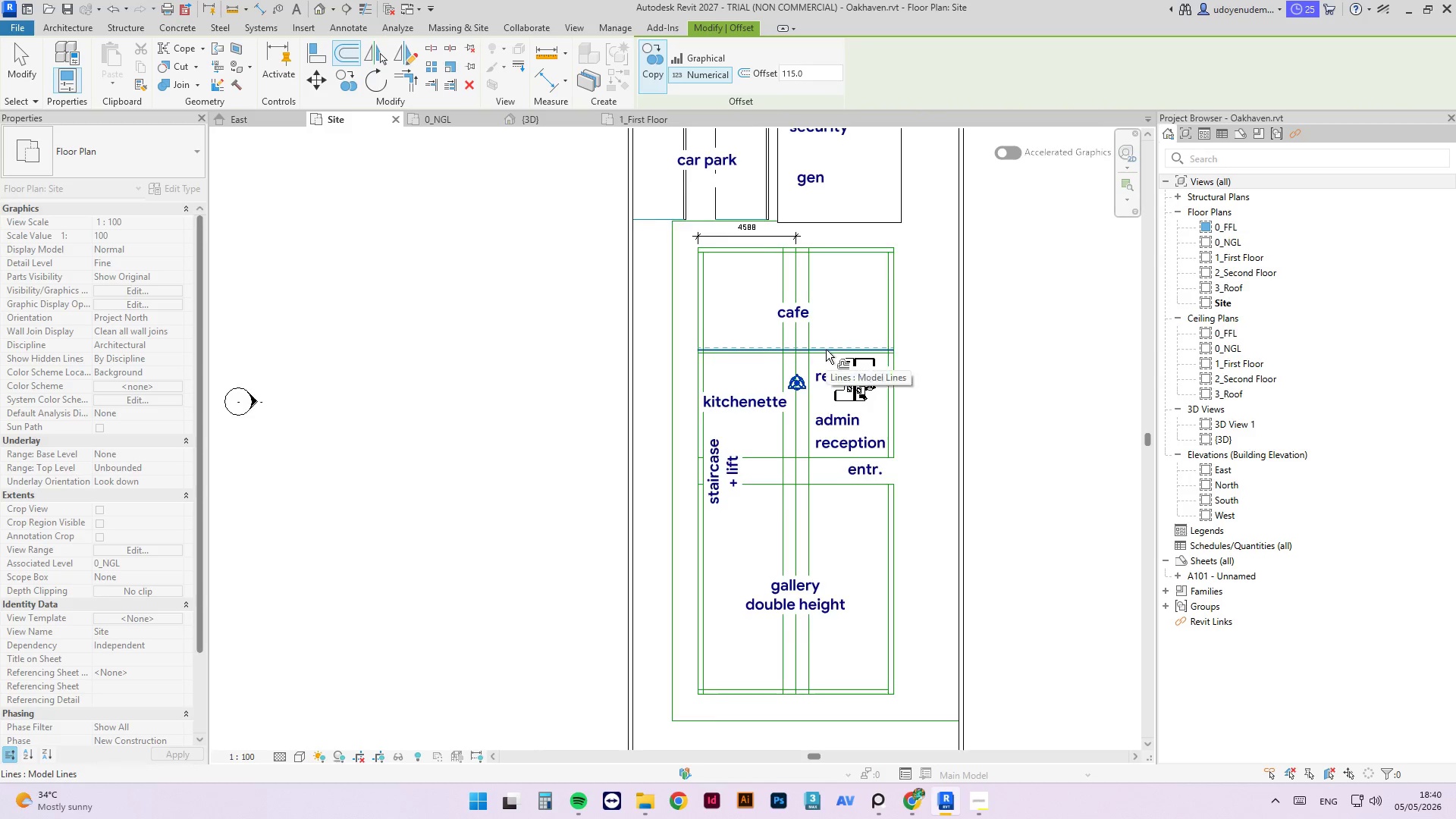 
scroll: coordinate [826, 350], scroll_direction: up, amount: 3.0
 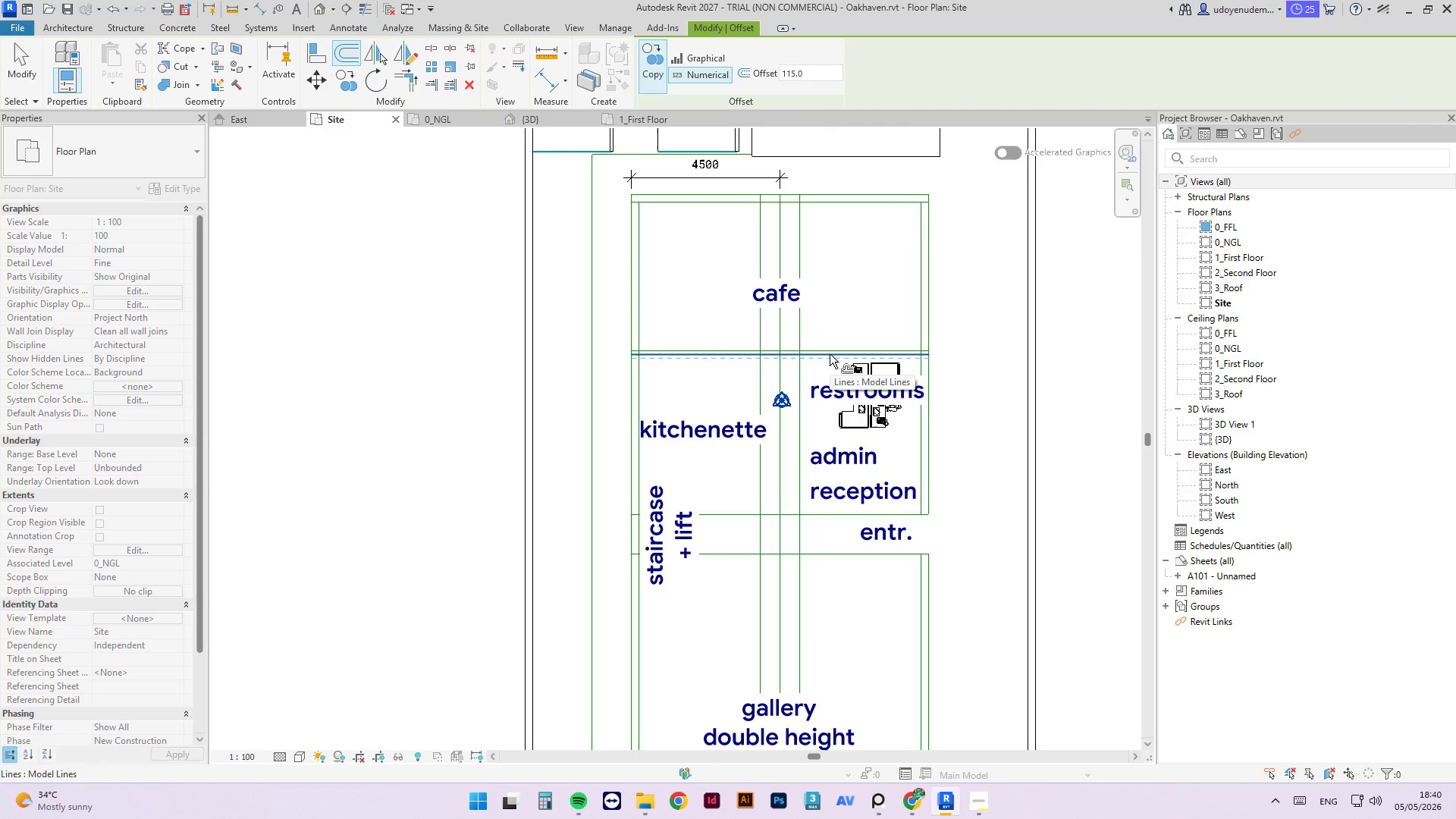 
left_click([830, 354])
 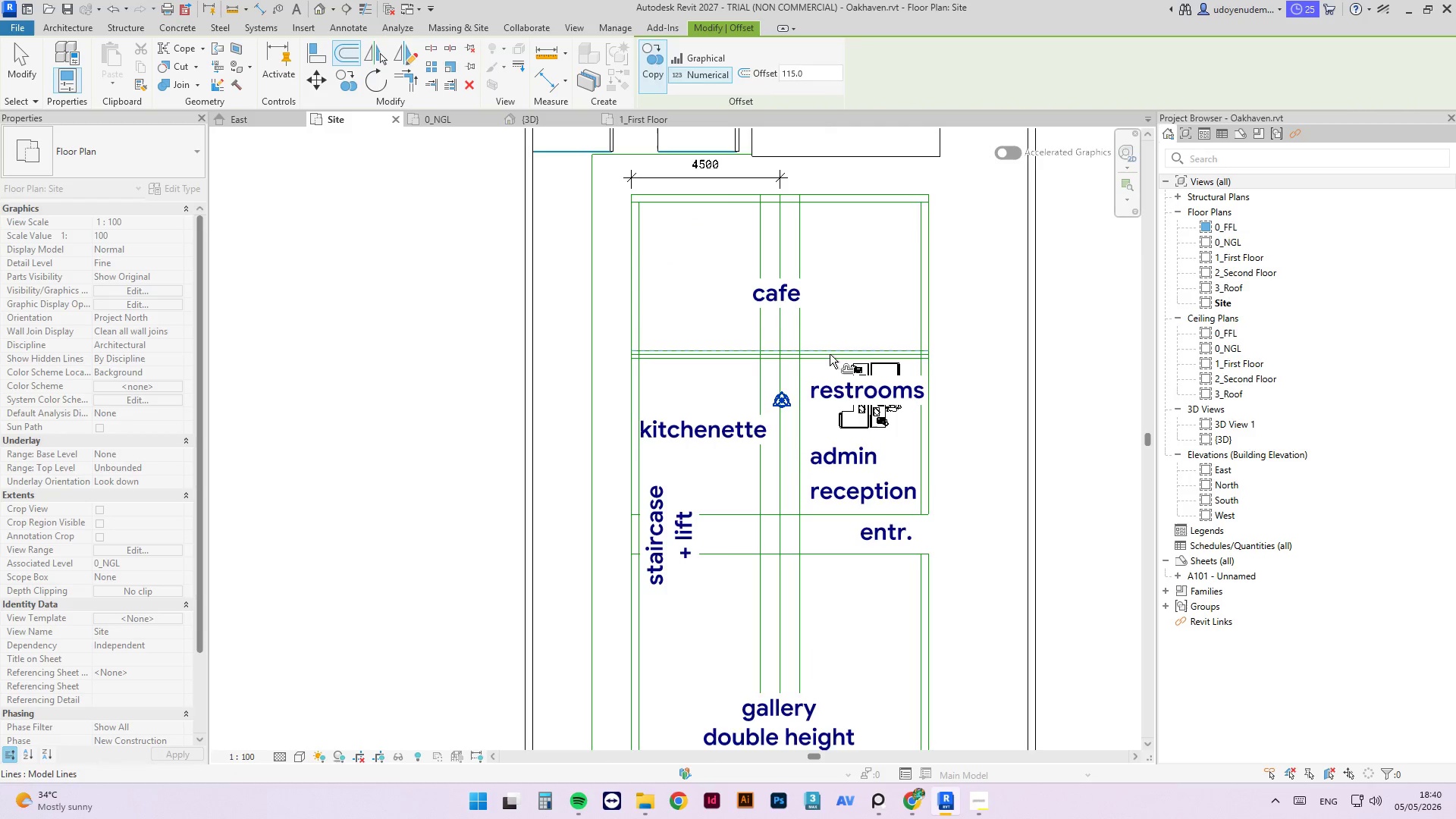 
key(Escape)
 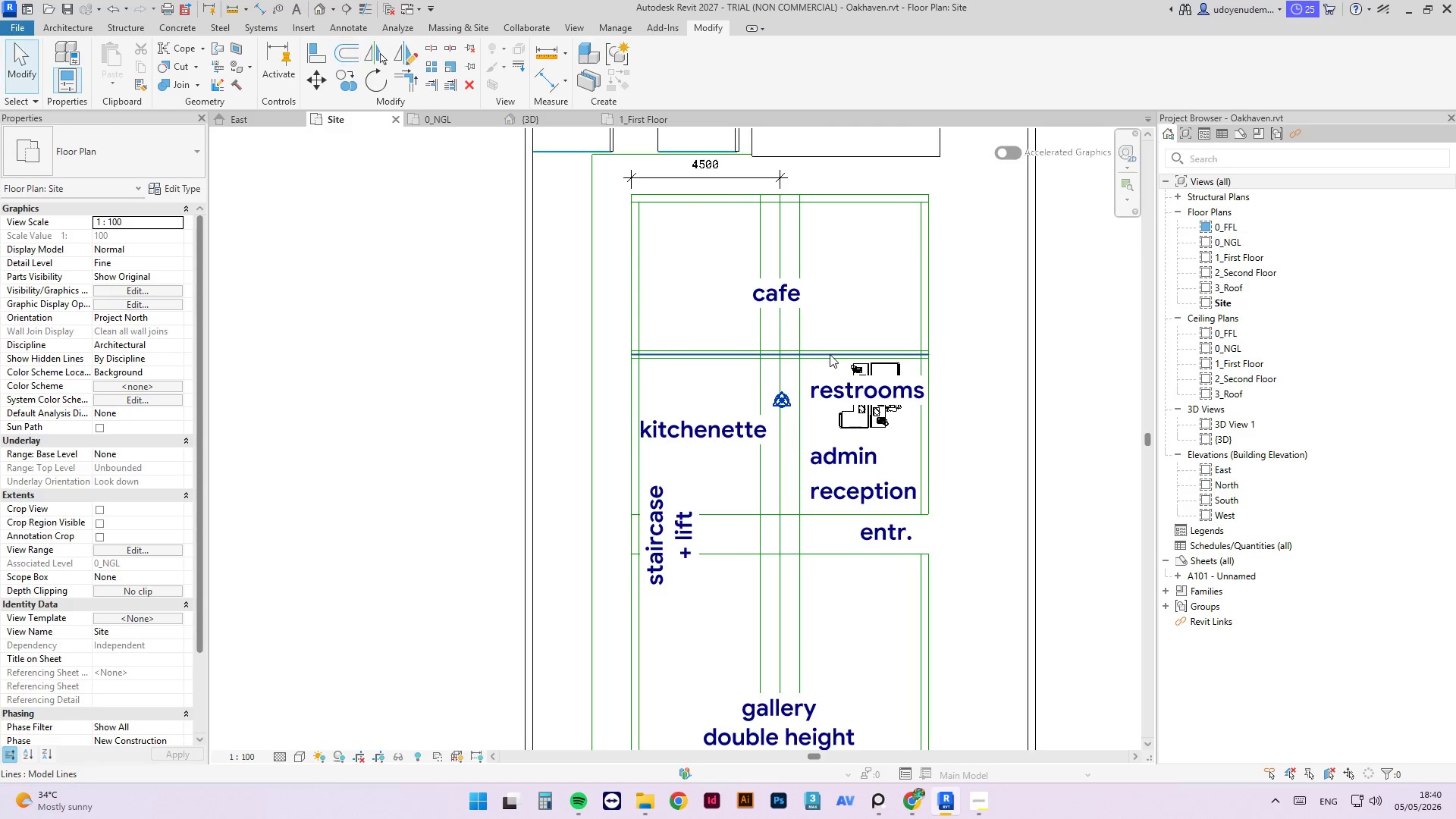 
key(Escape)
 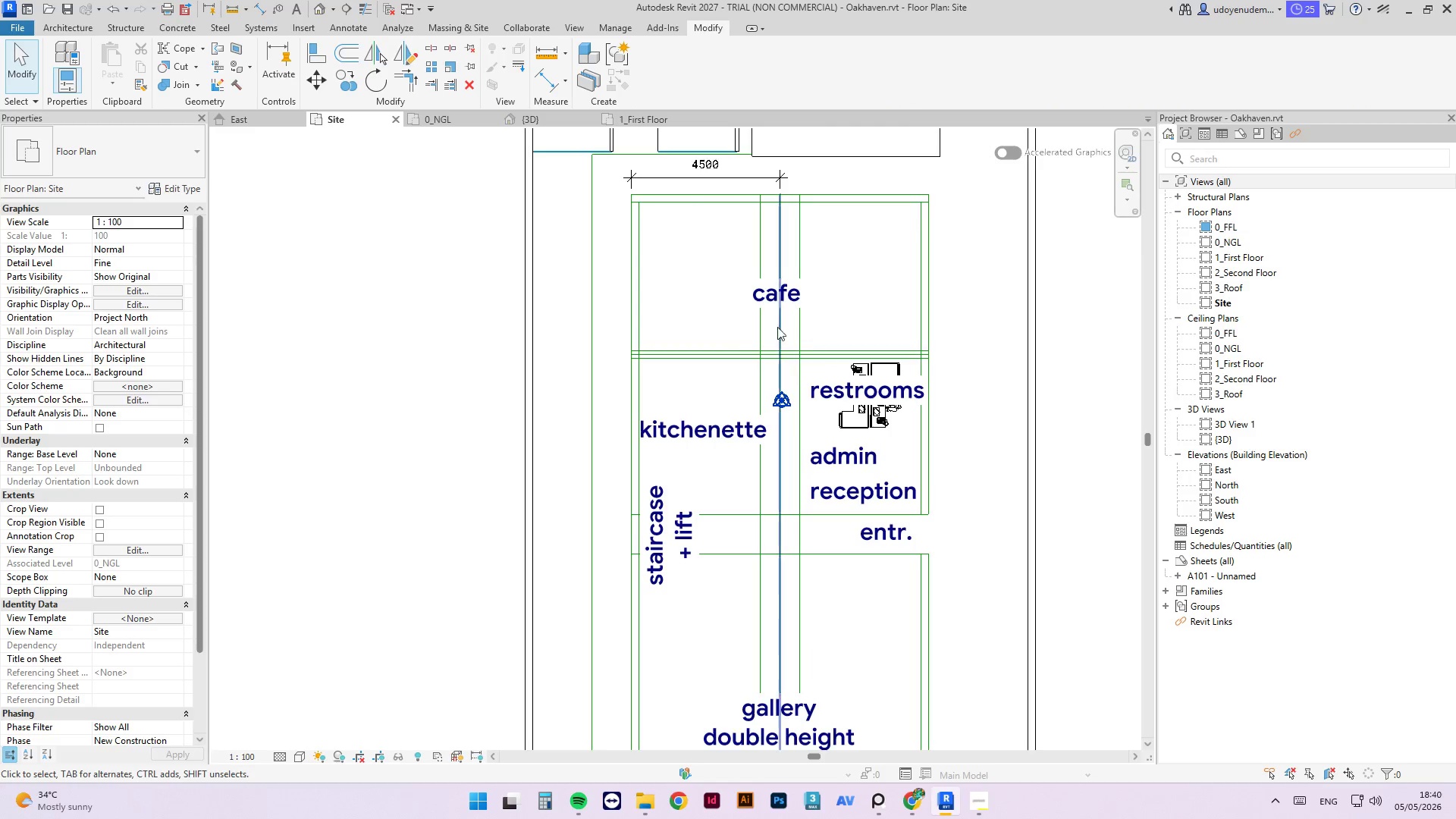 
scroll: coordinate [774, 367], scroll_direction: down, amount: 1.0
 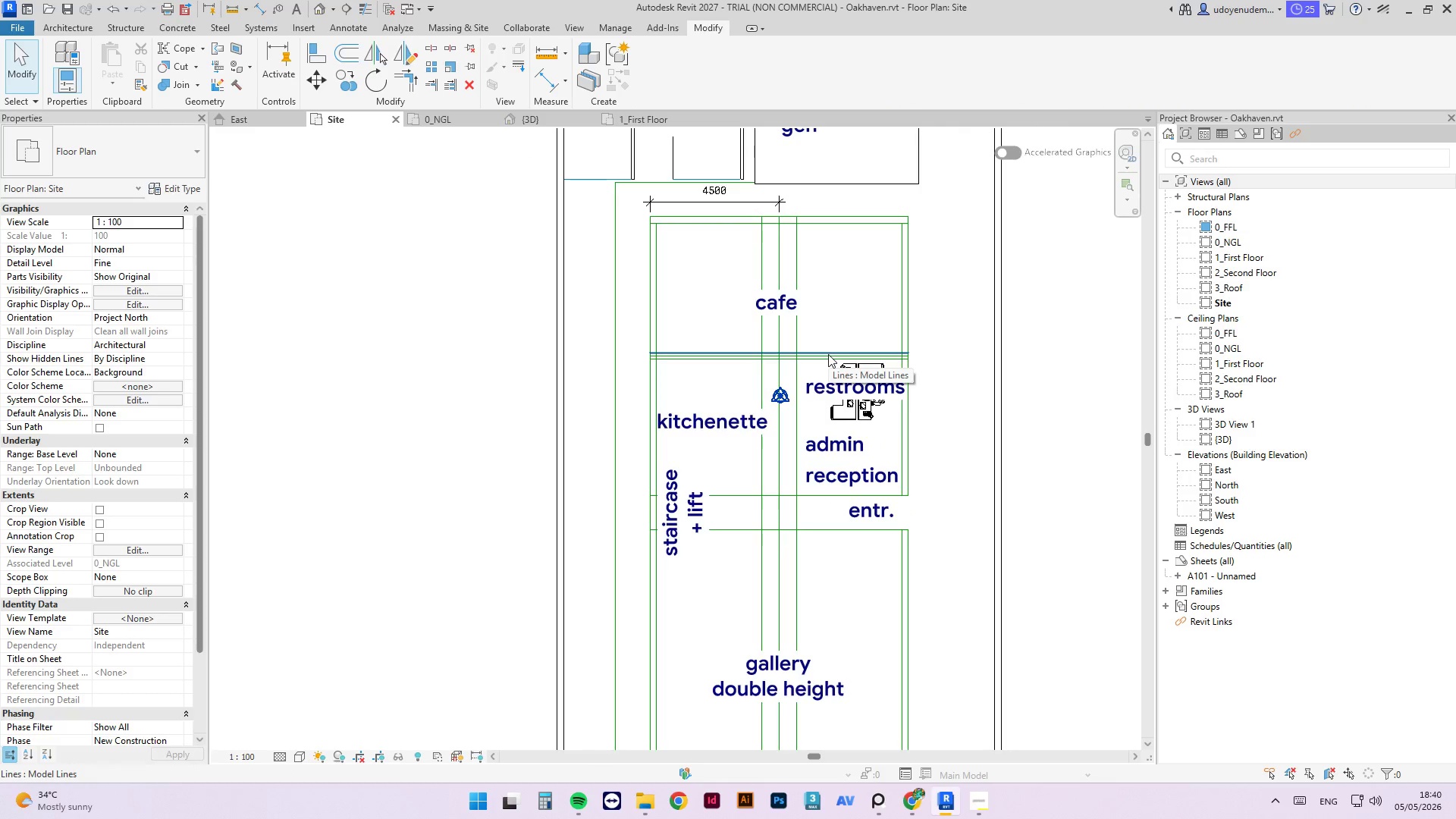 
left_click([830, 356])
 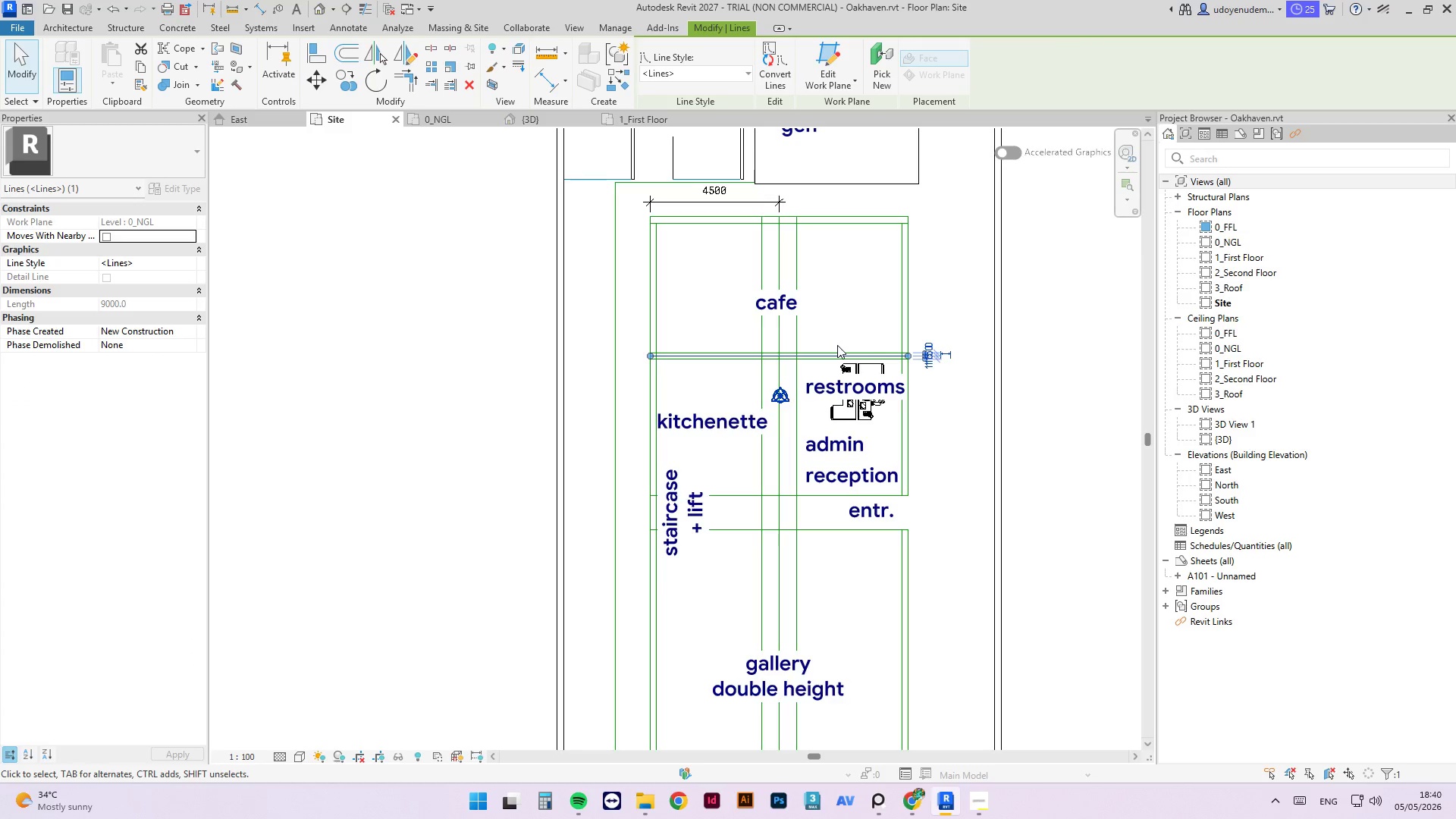 
key(Delete)
 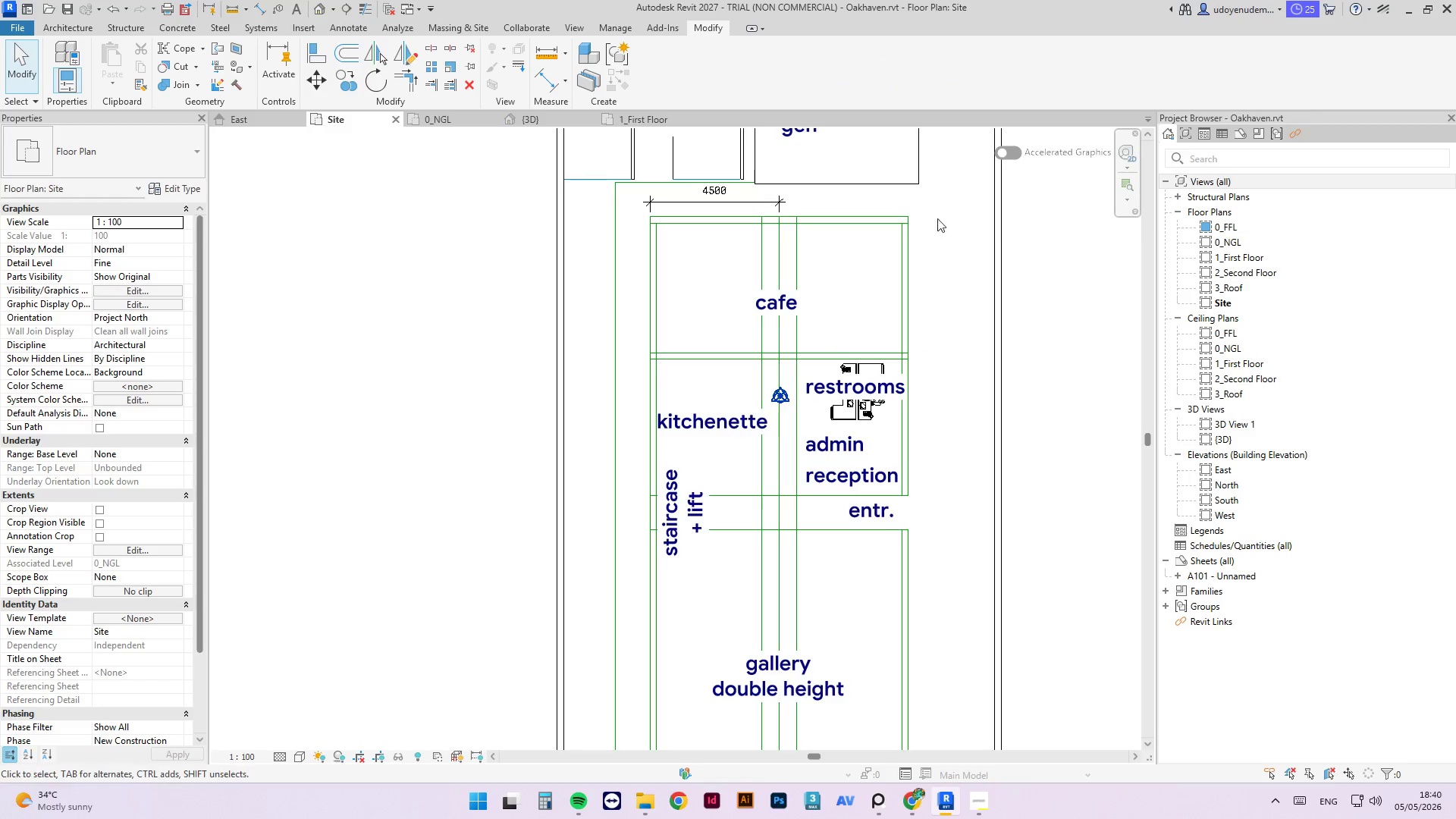 
key(Escape)
 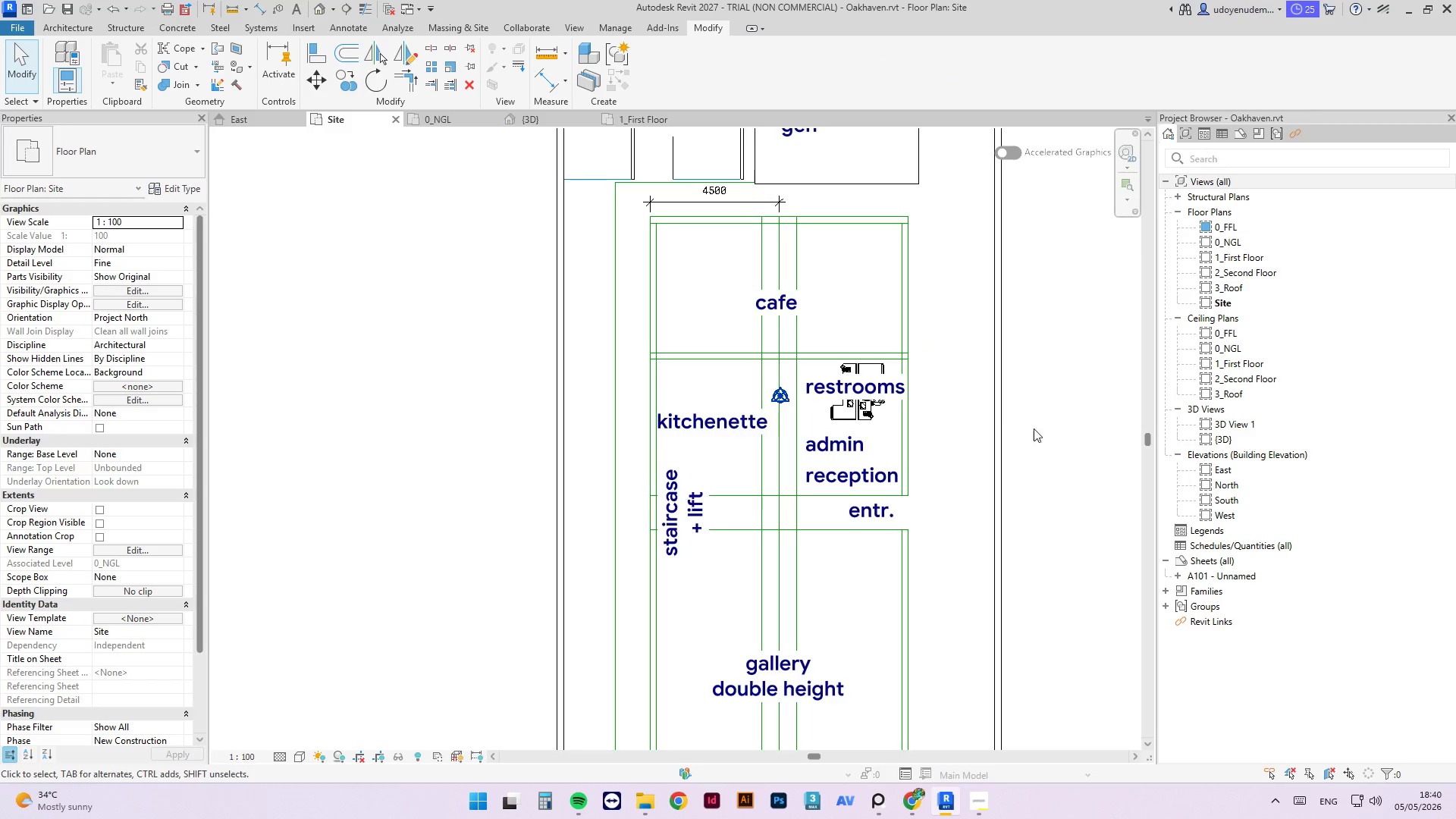 
key(Escape)
 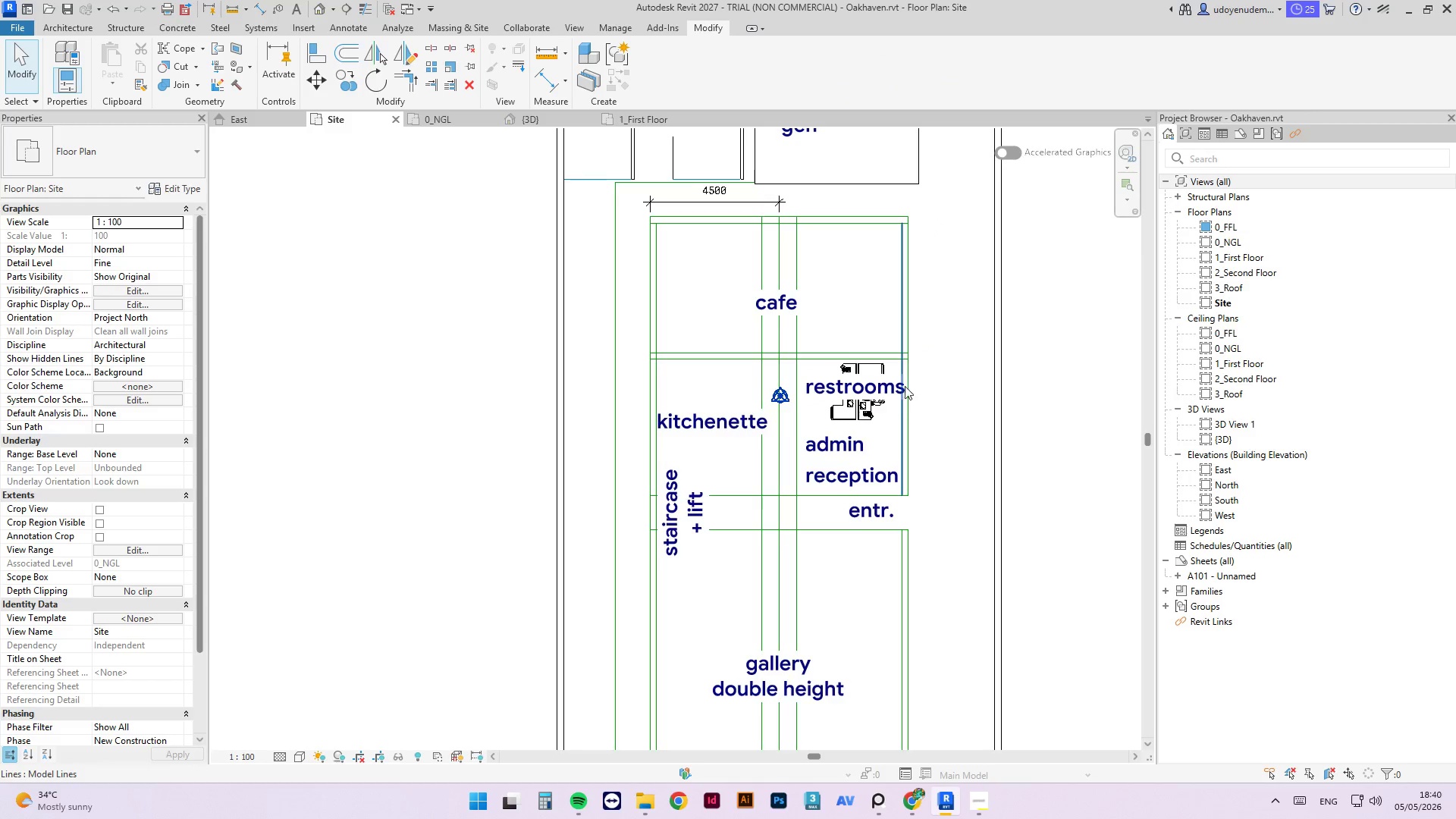 
scroll: coordinate [864, 406], scroll_direction: up, amount: 1.0
 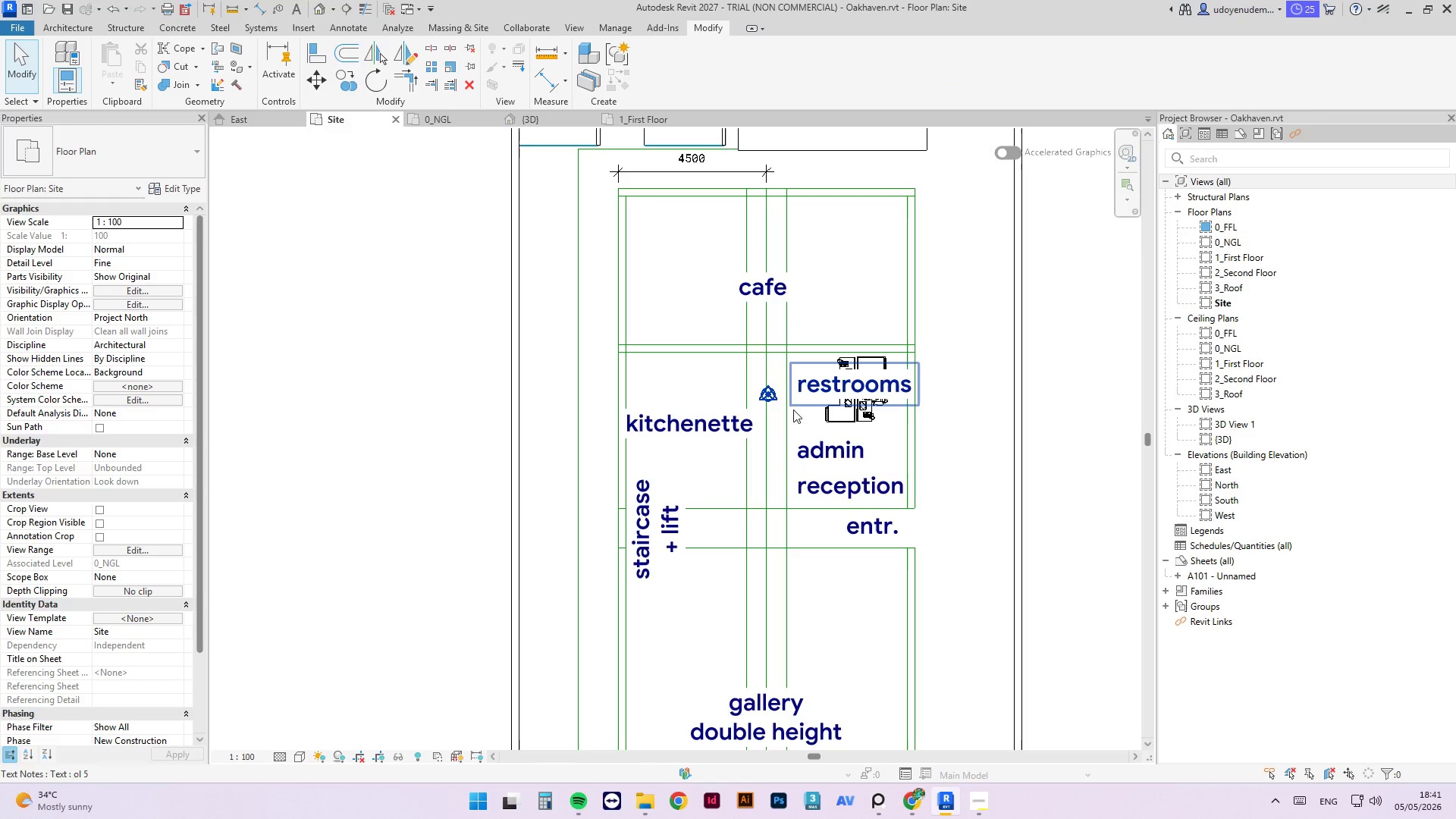 
left_click([786, 401])
 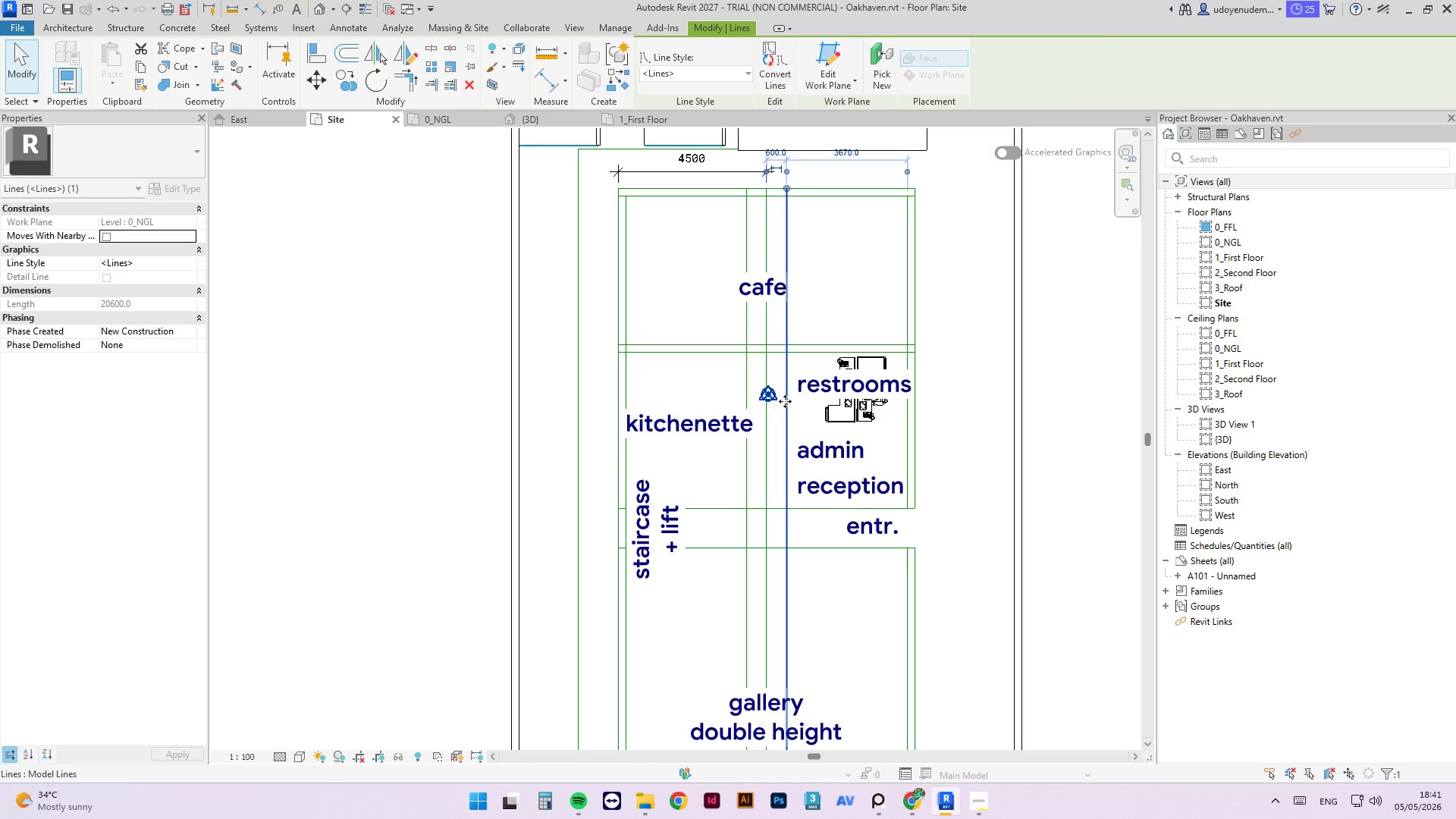 
key(O)
 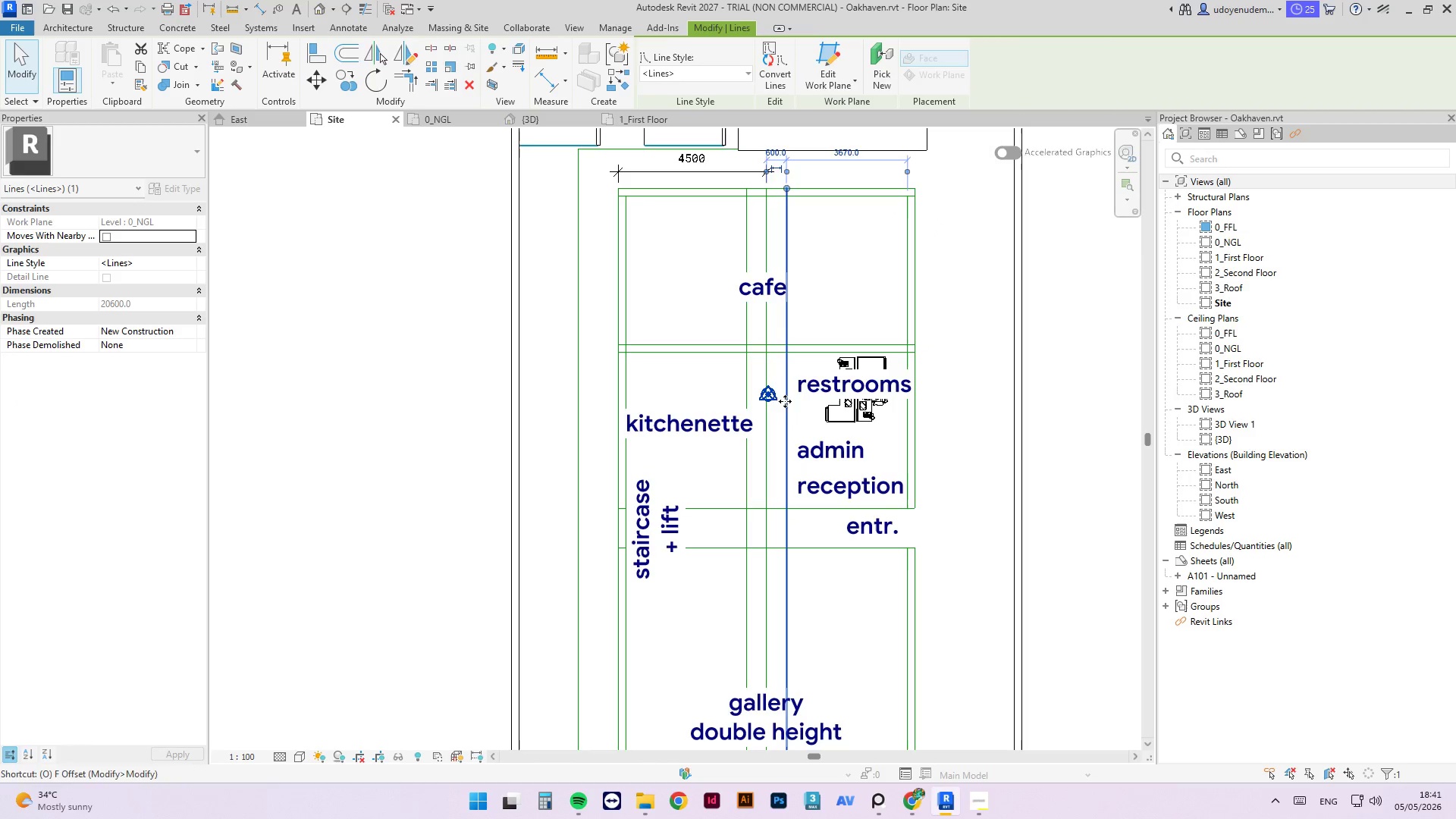 
key(Space)
 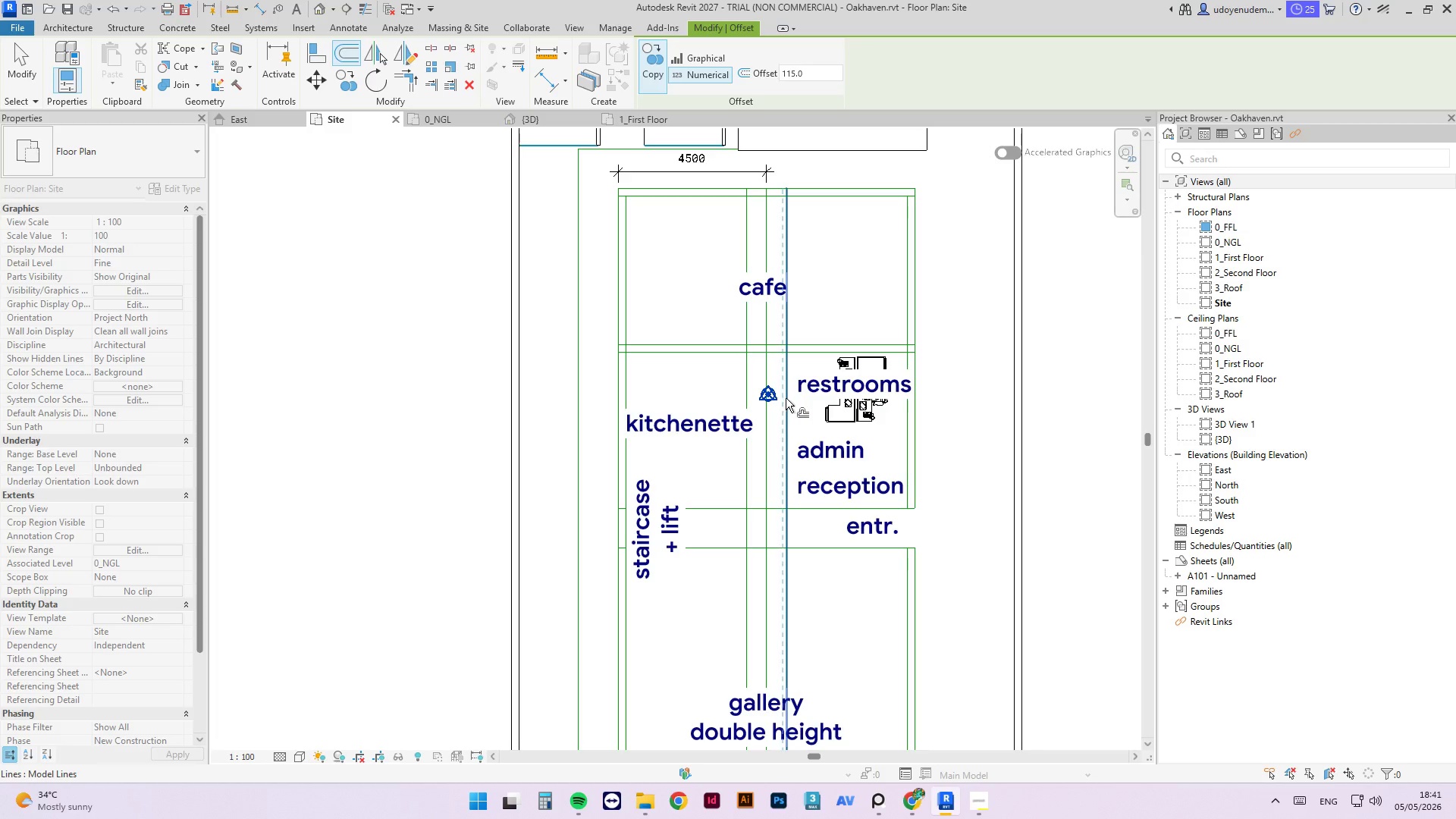 
left_click([786, 398])
 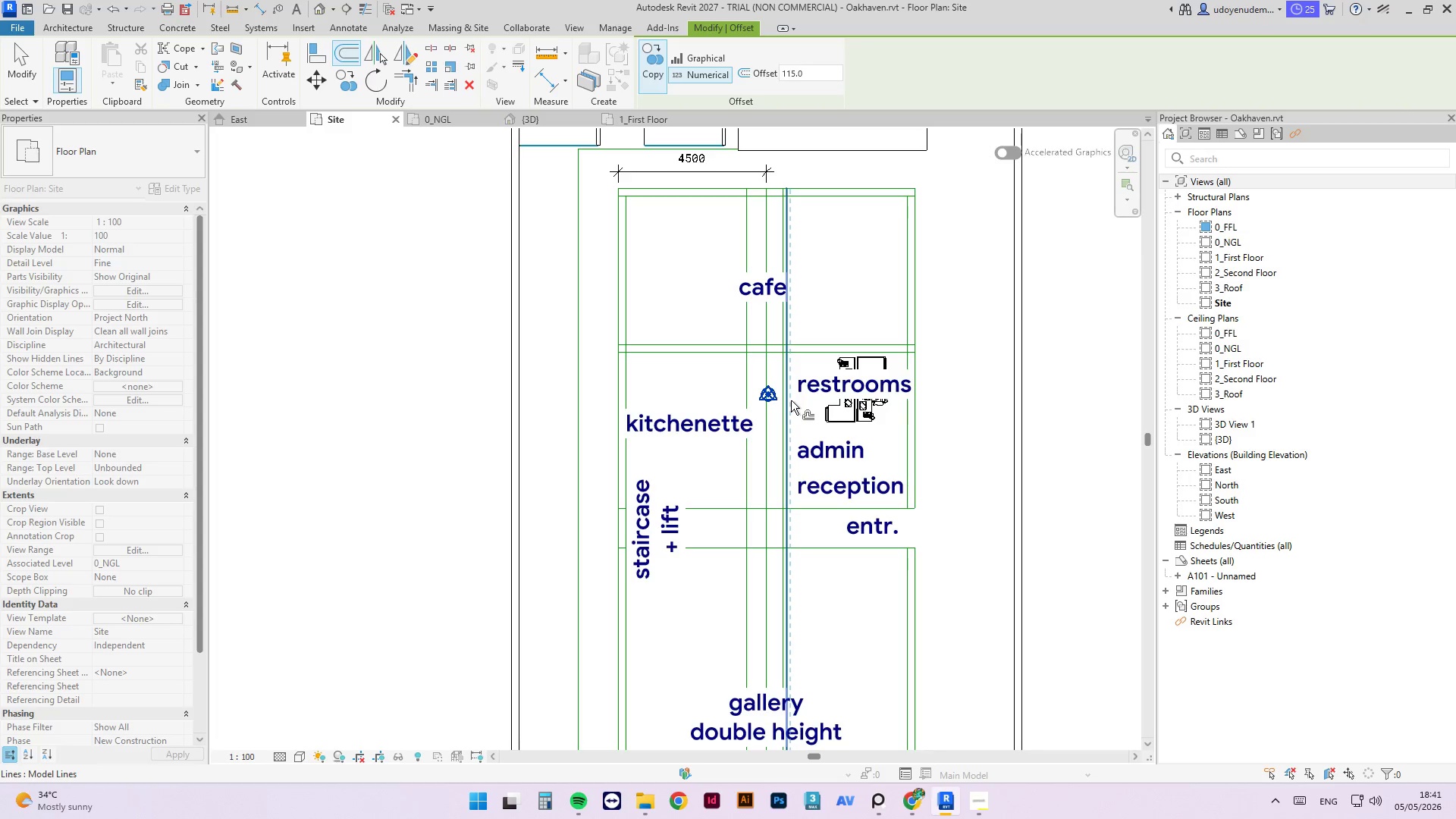 
left_click([791, 400])
 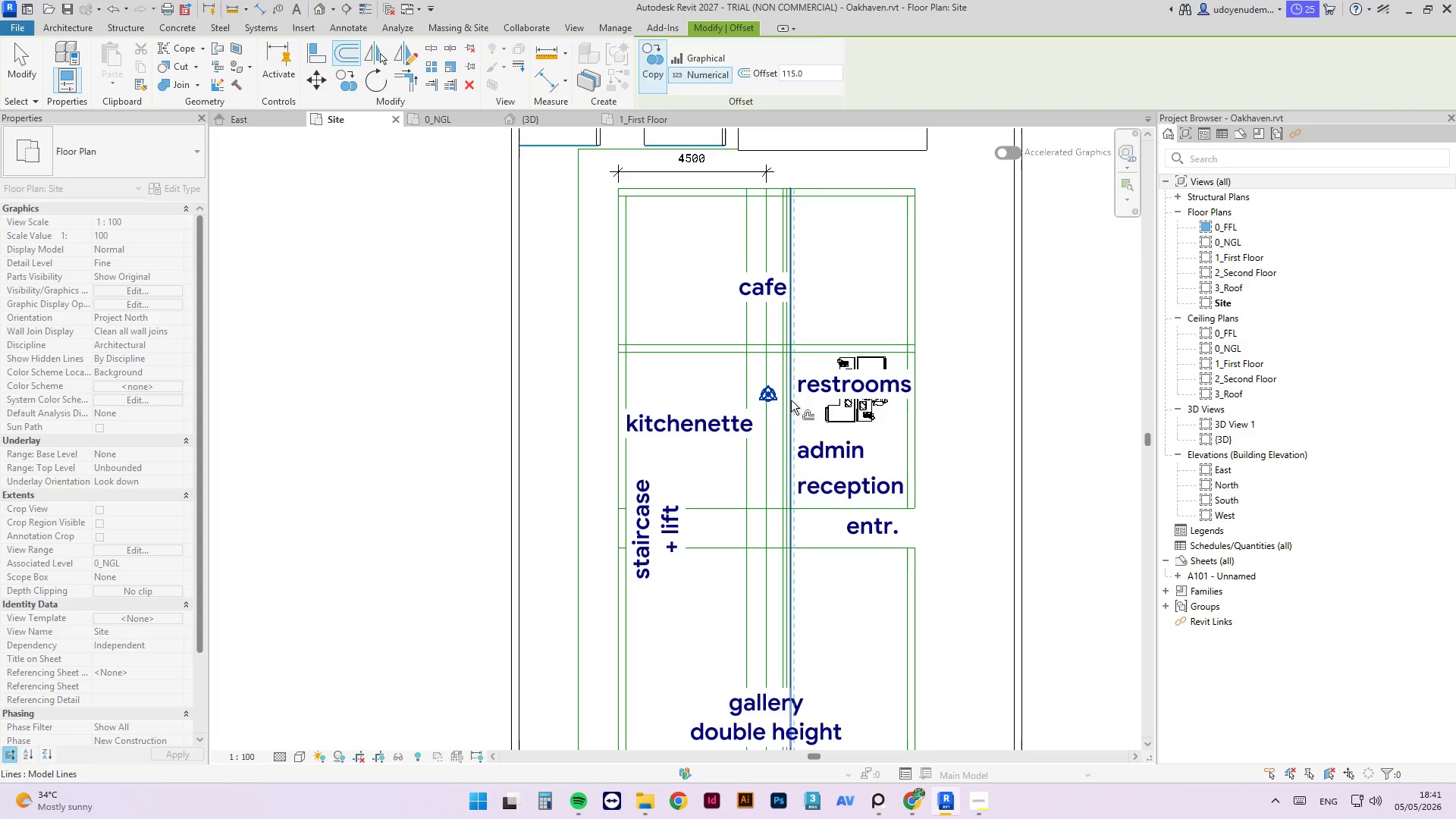 
key(Escape)
 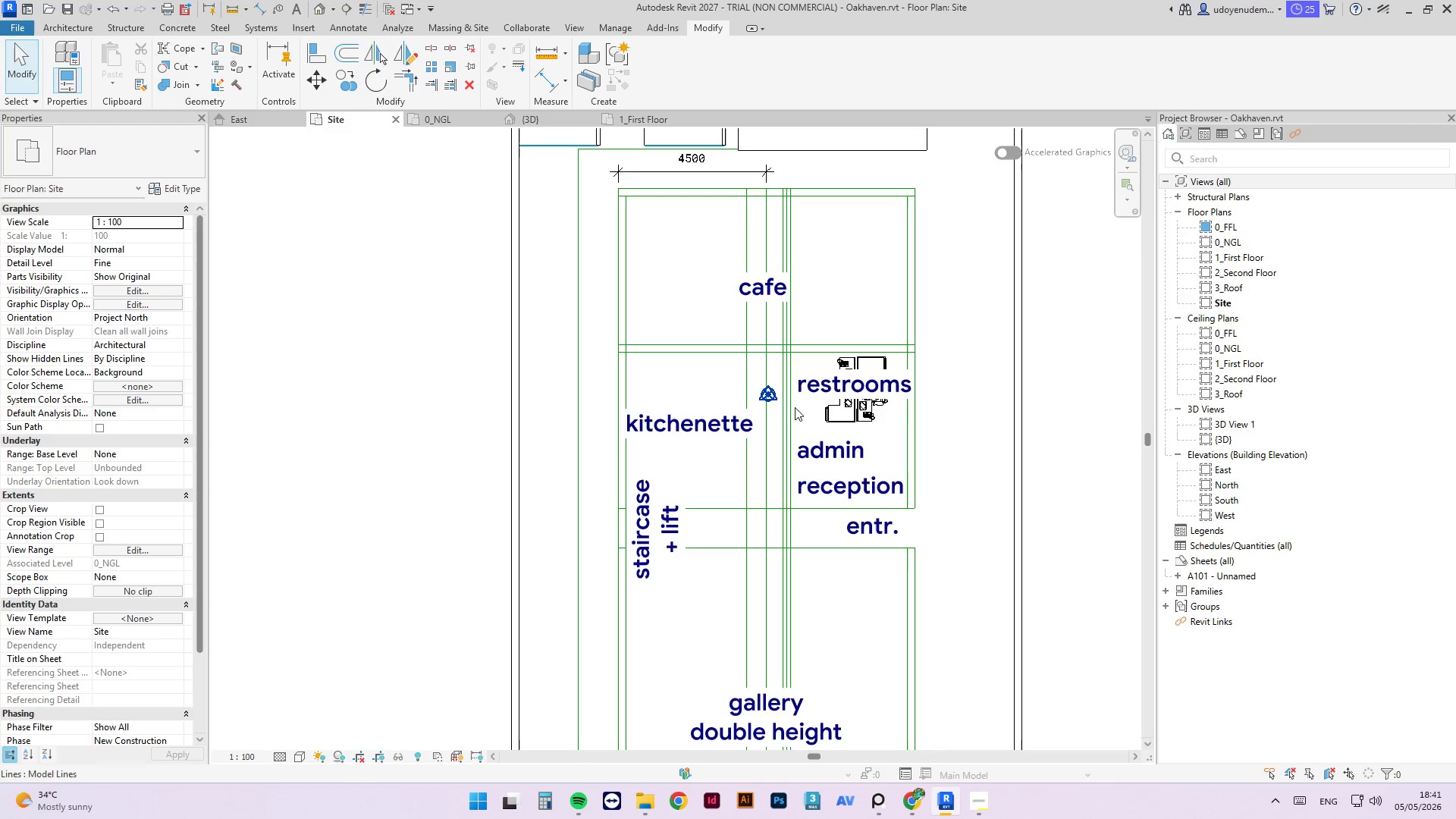 
key(Escape)
 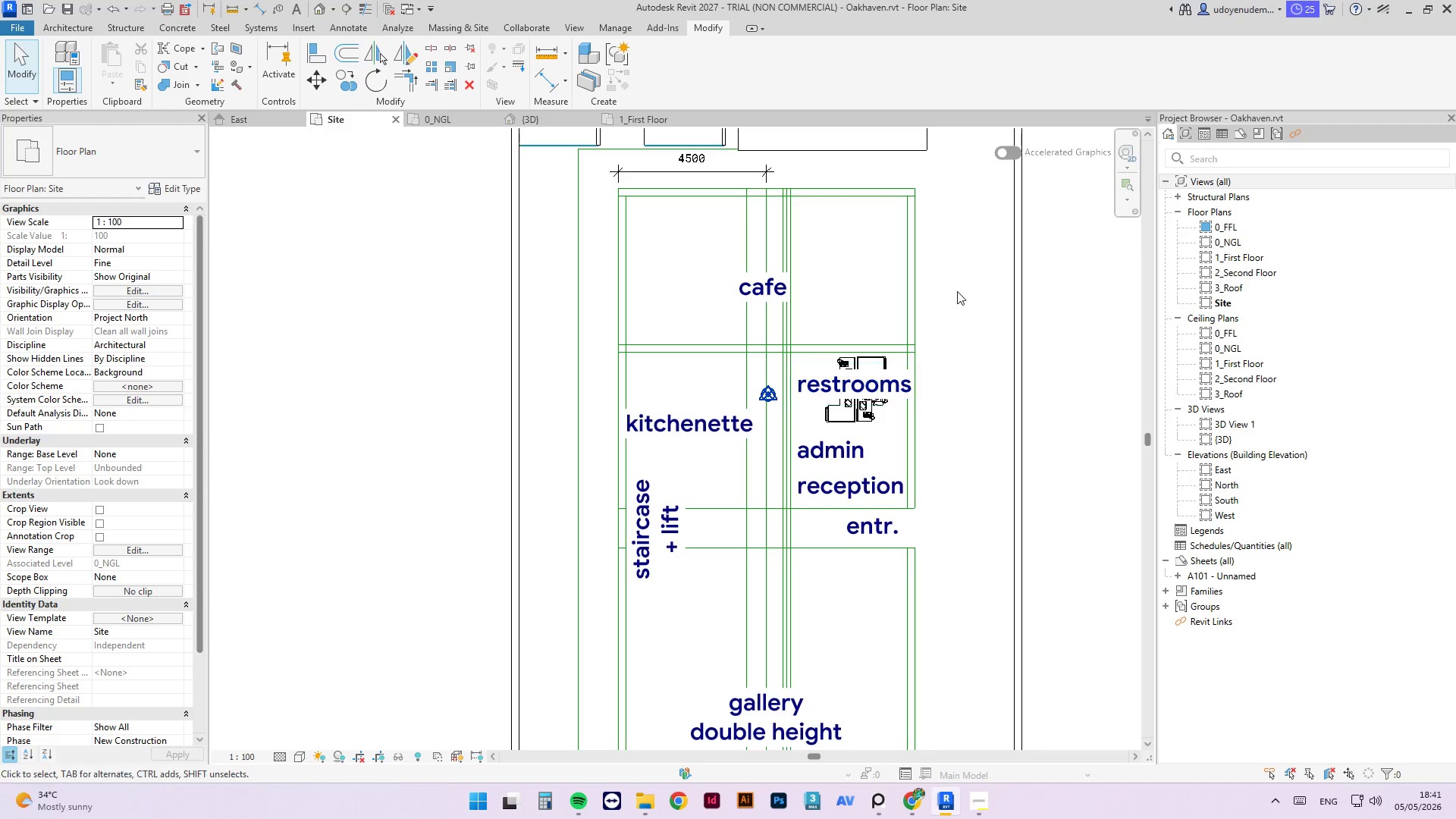 
key(Escape)
 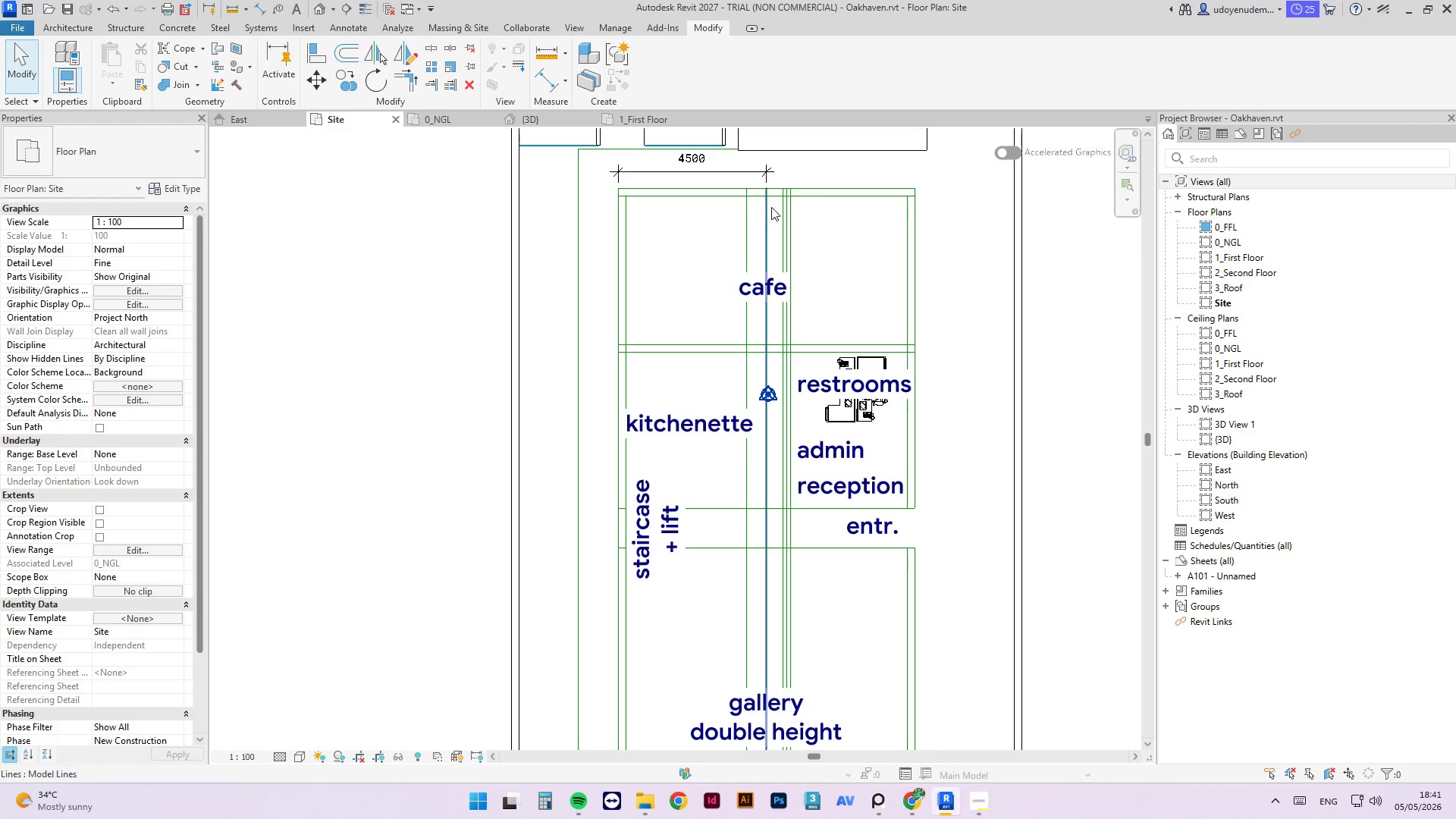 
left_click([792, 207])
 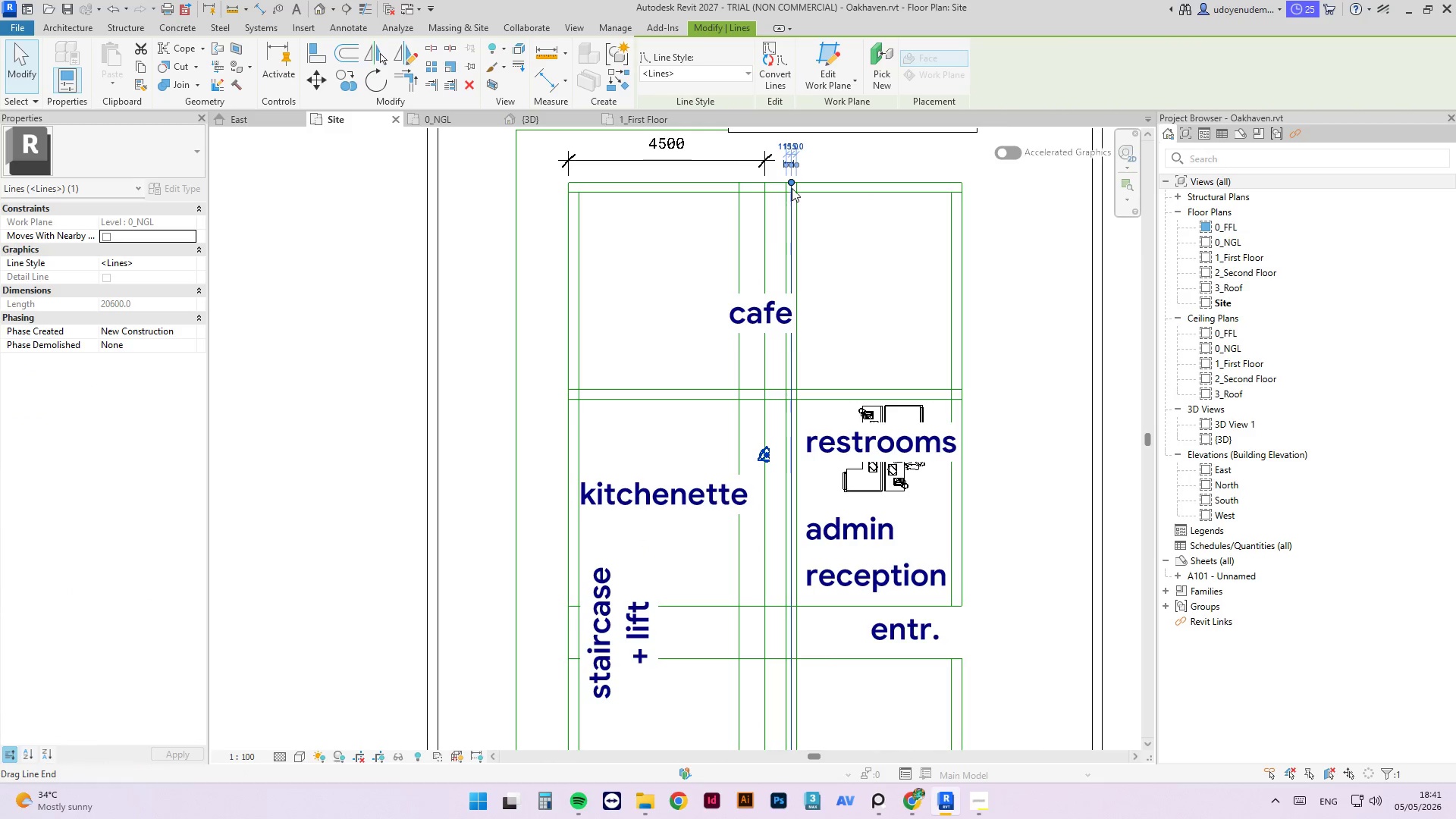 
scroll: coordinate [771, 206], scroll_direction: up, amount: 2.0
 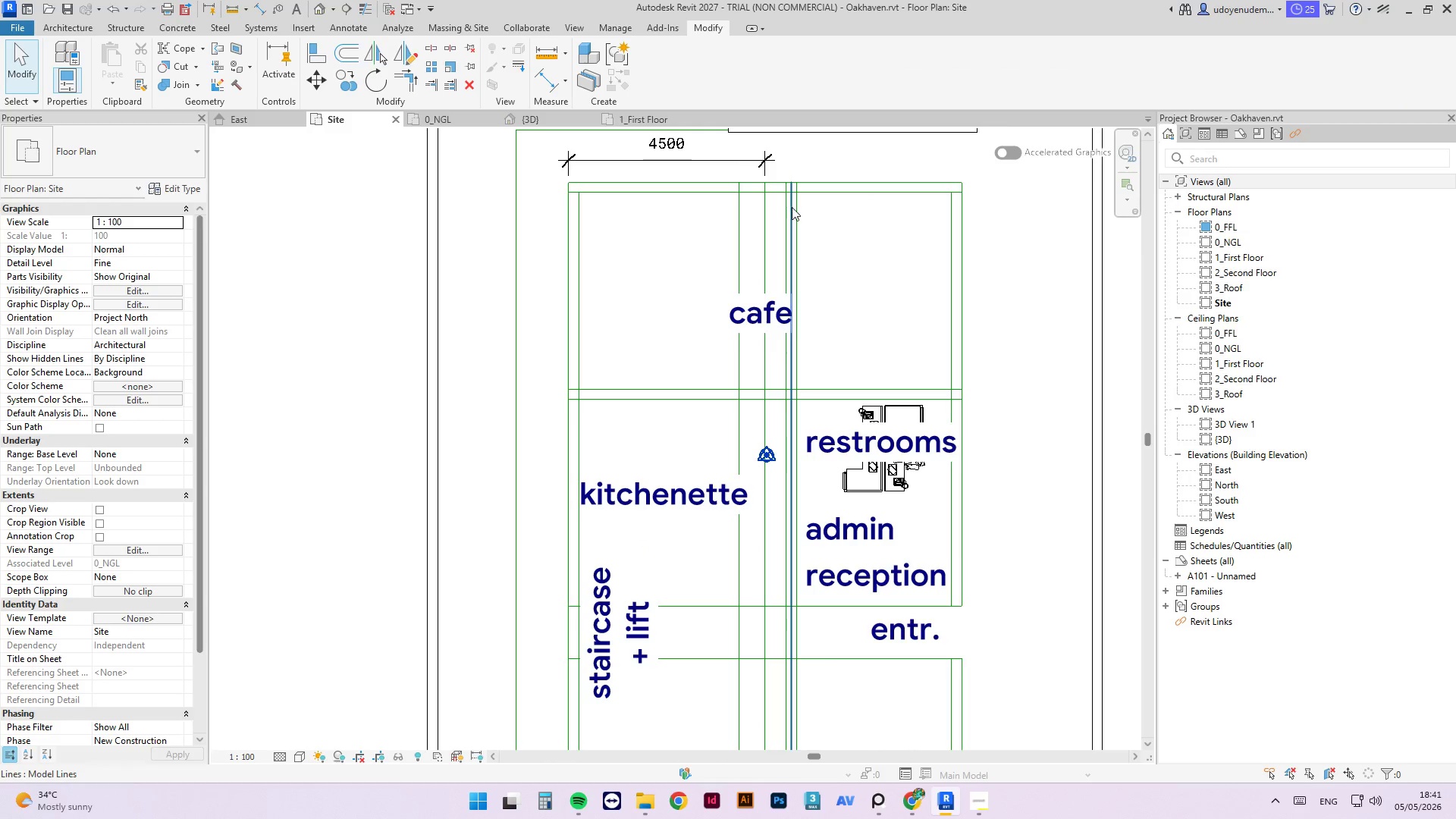 
left_click([793, 183])
 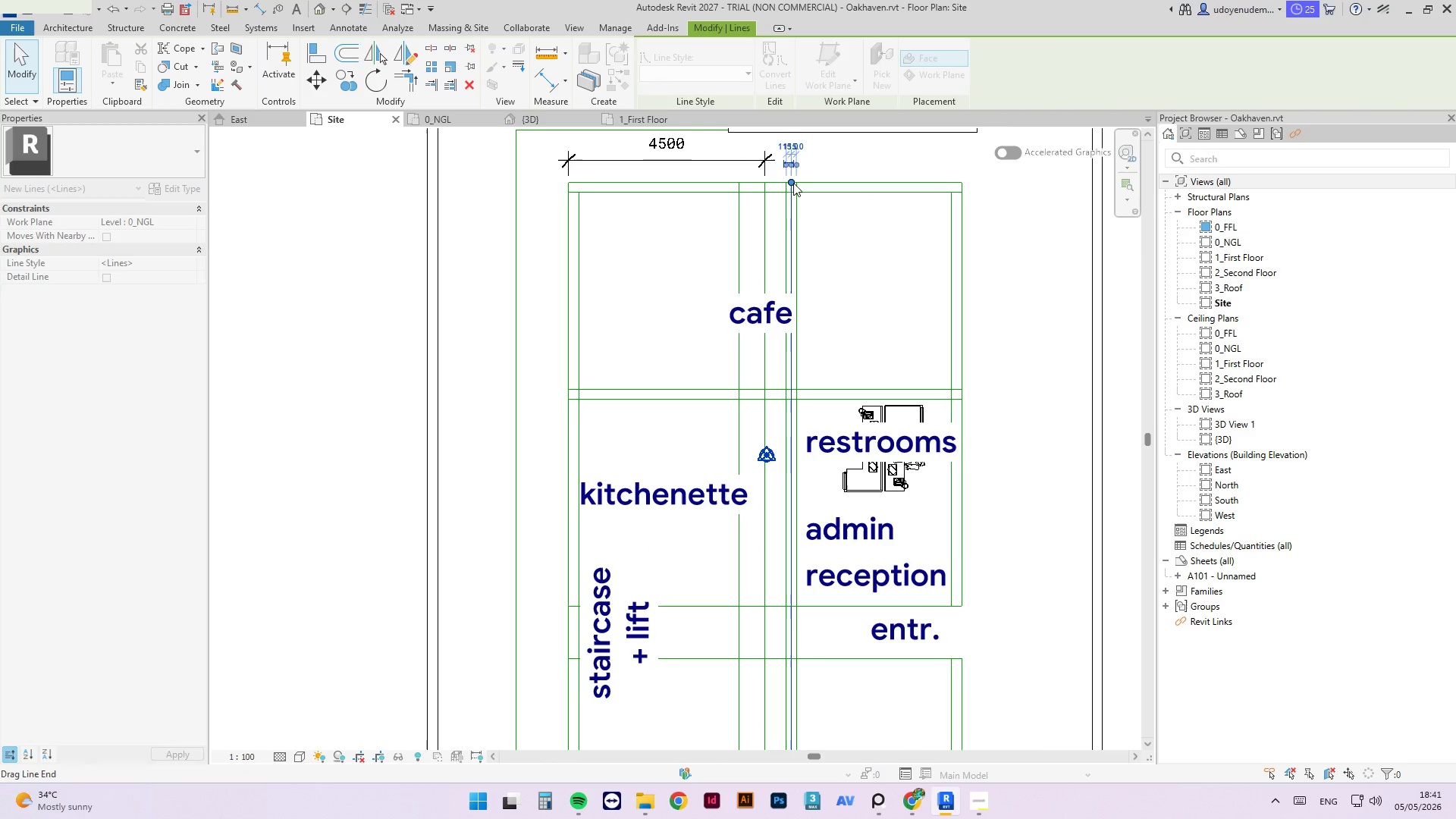 
key(Escape)
 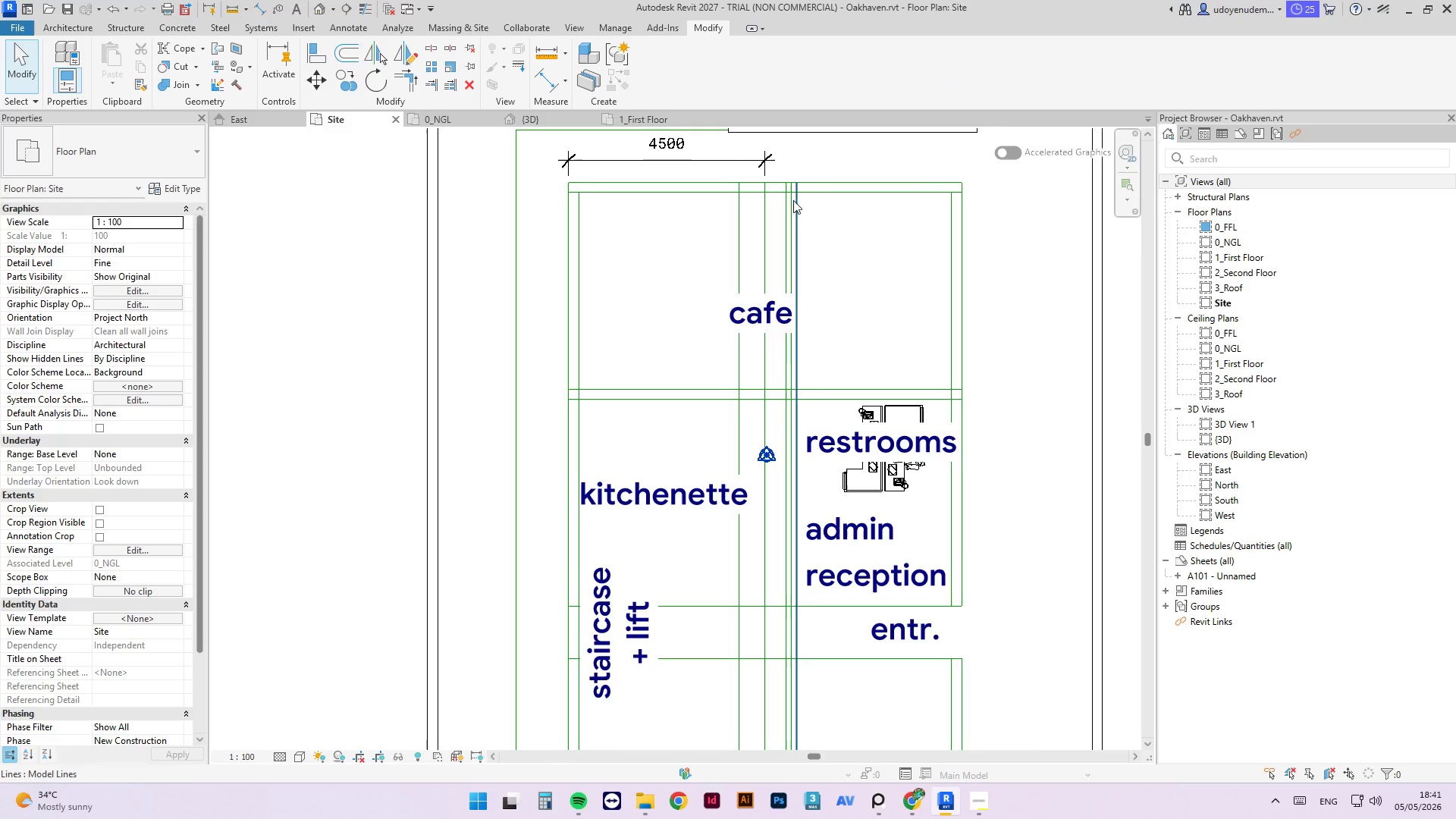 
left_click([789, 200])
 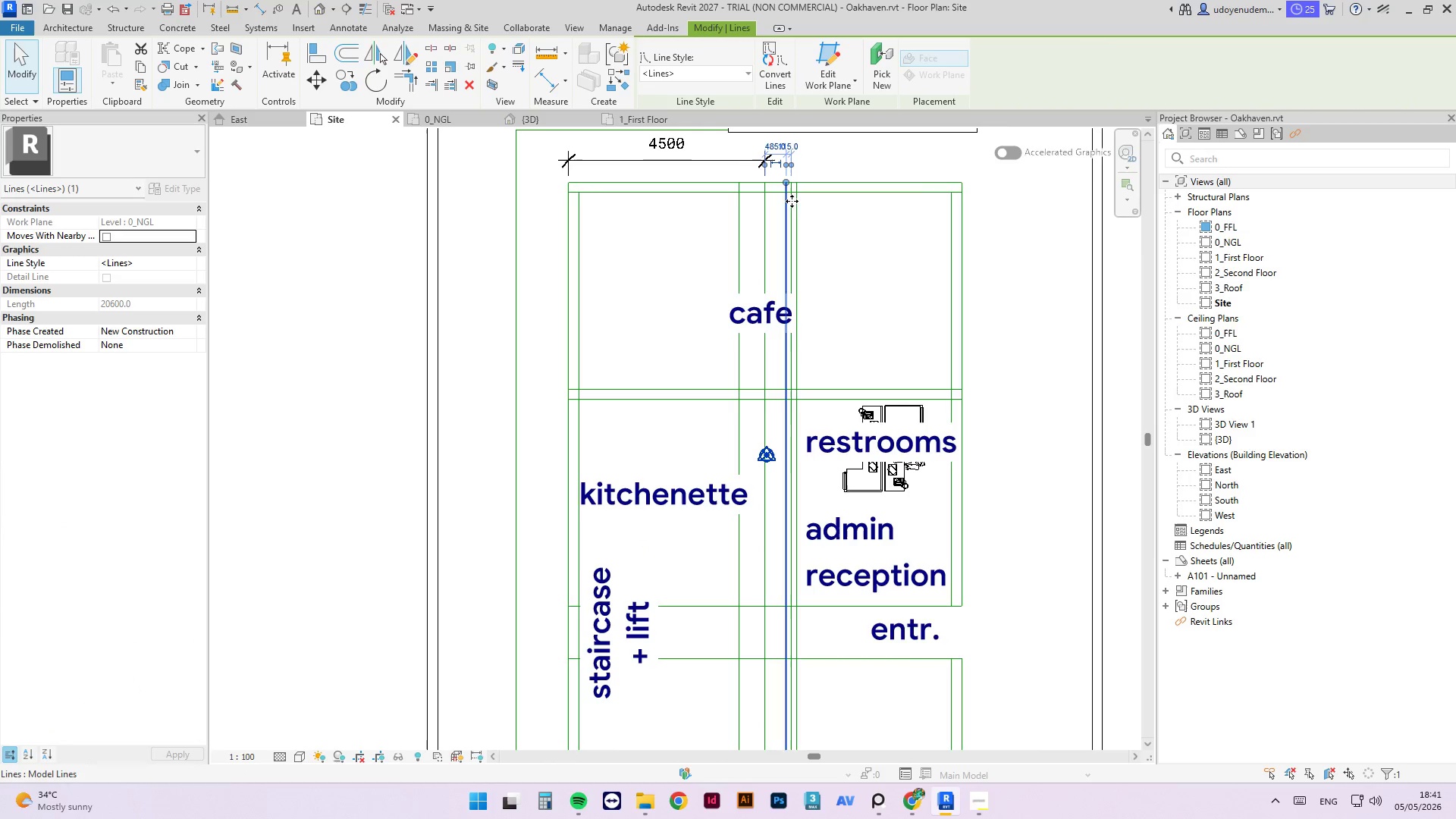 
left_click([793, 201])
 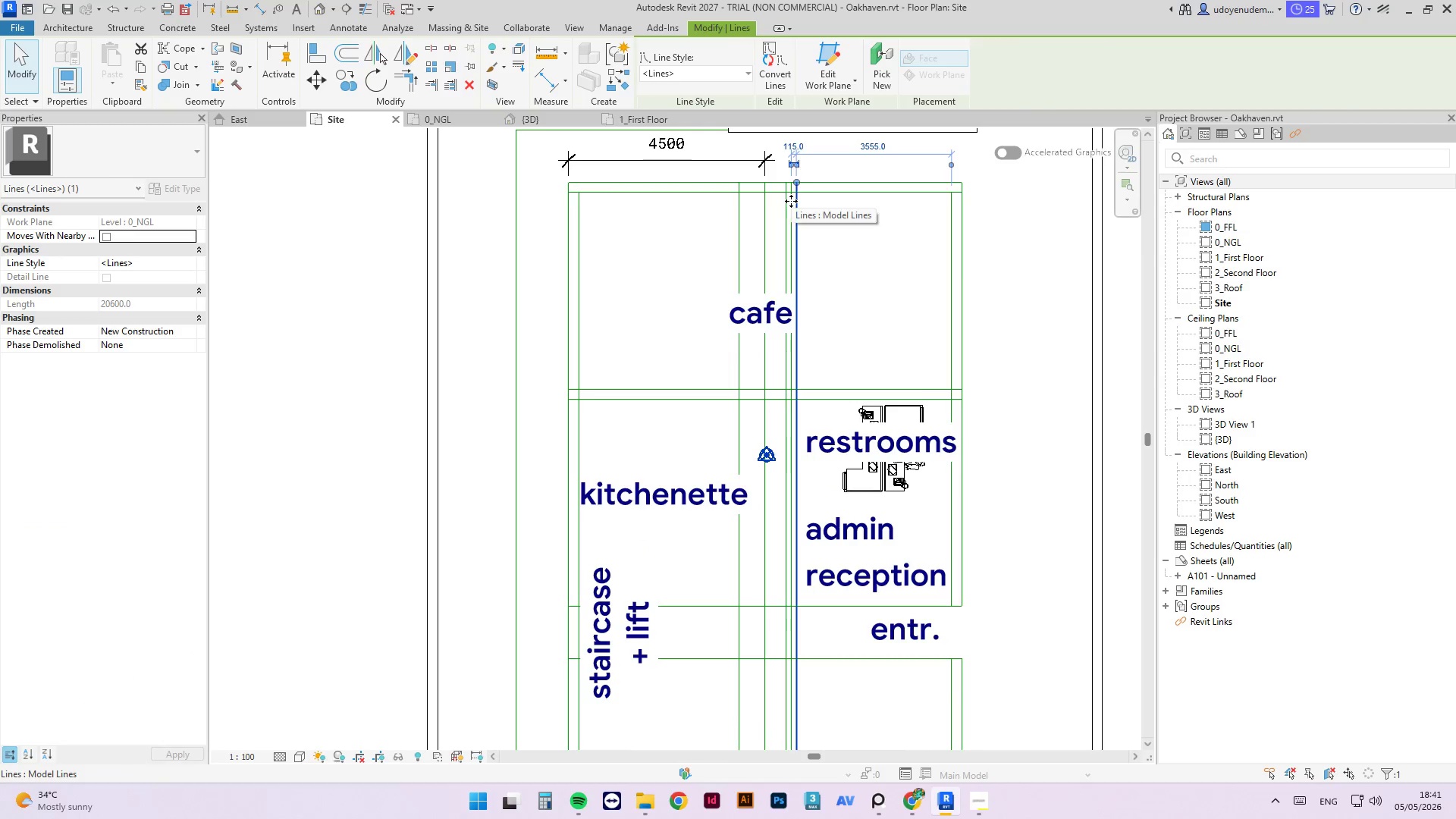 
scroll: coordinate [788, 199], scroll_direction: up, amount: 2.0
 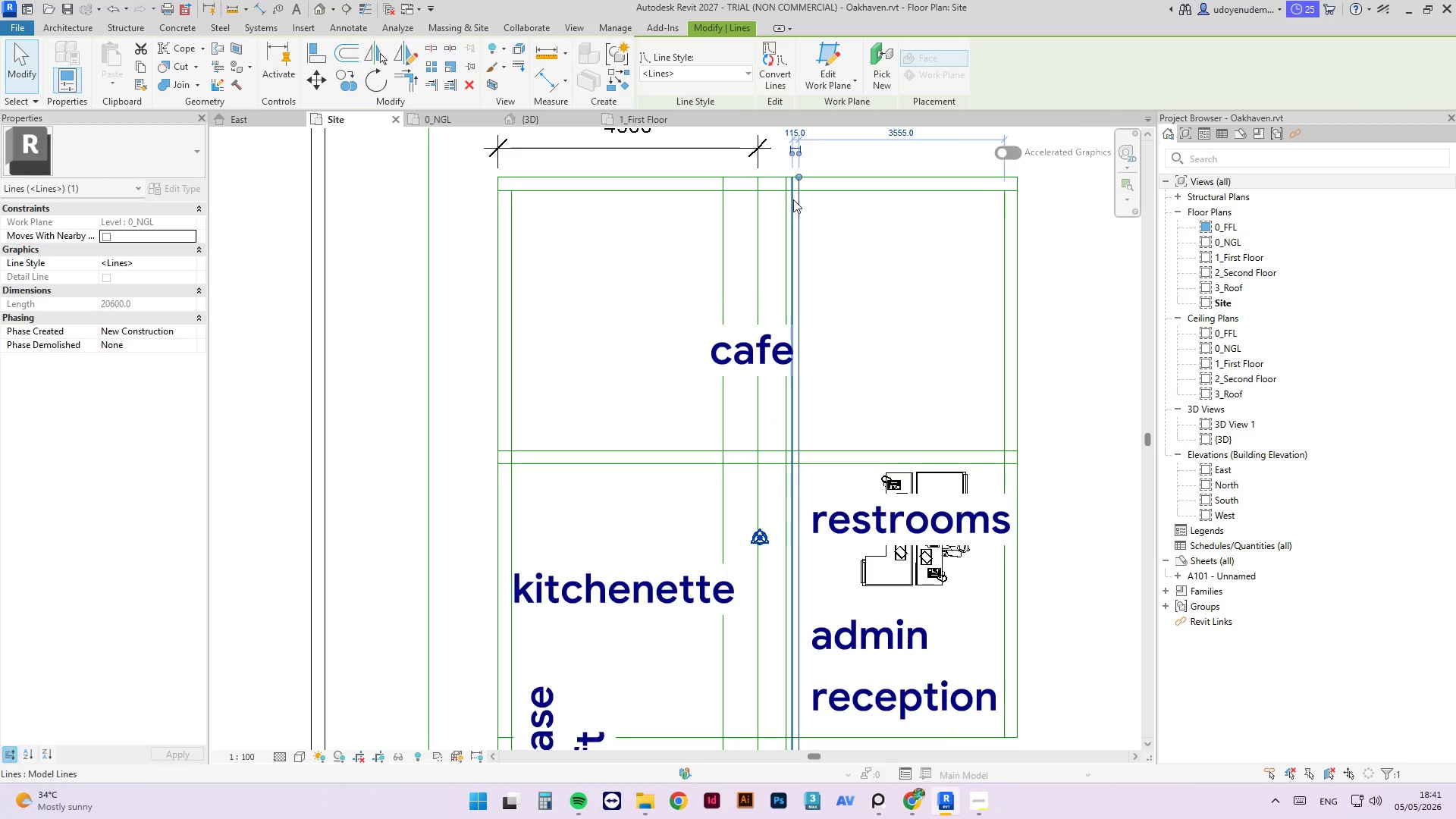 
left_click([793, 199])
 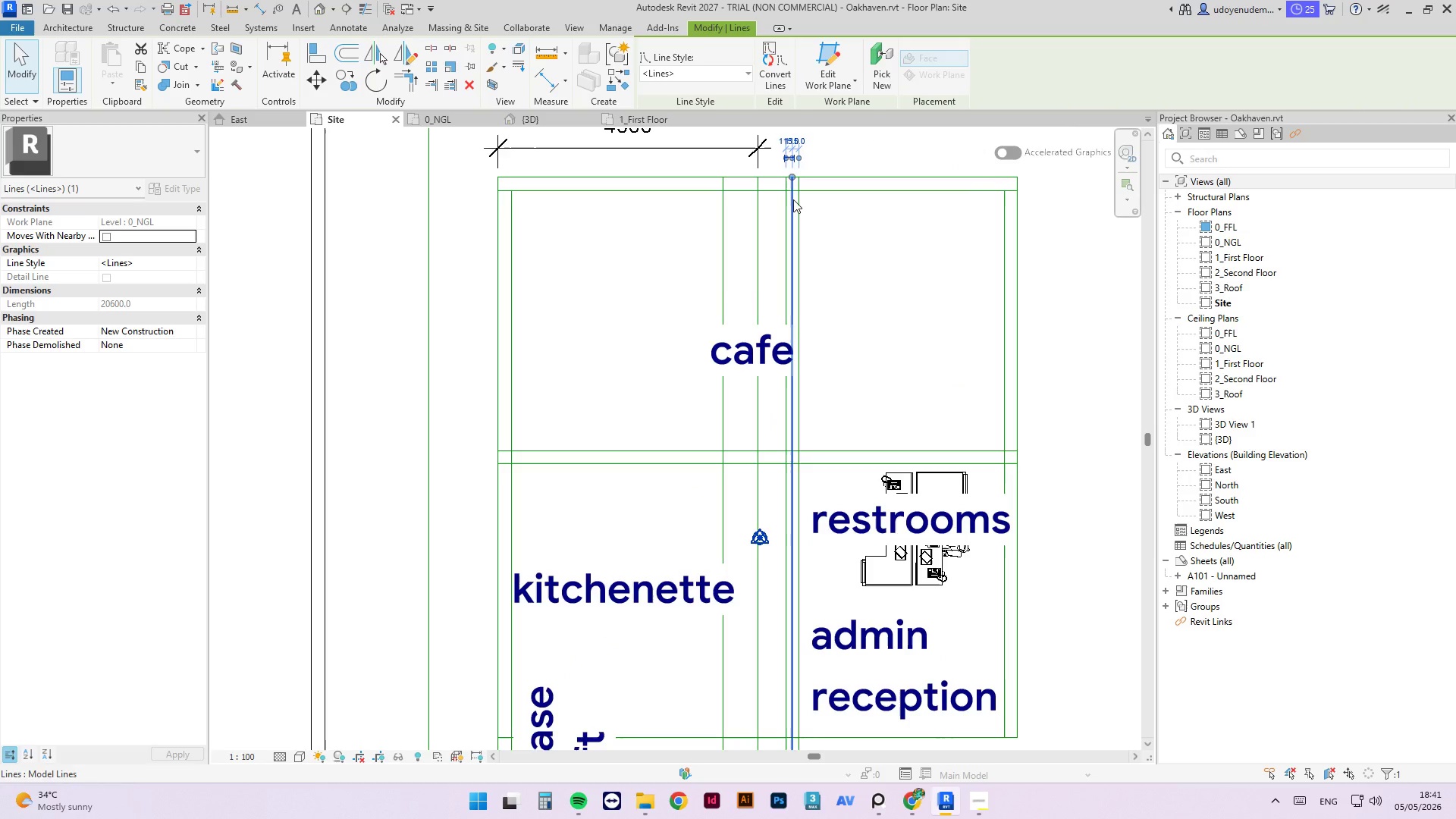 
key(Delete)
 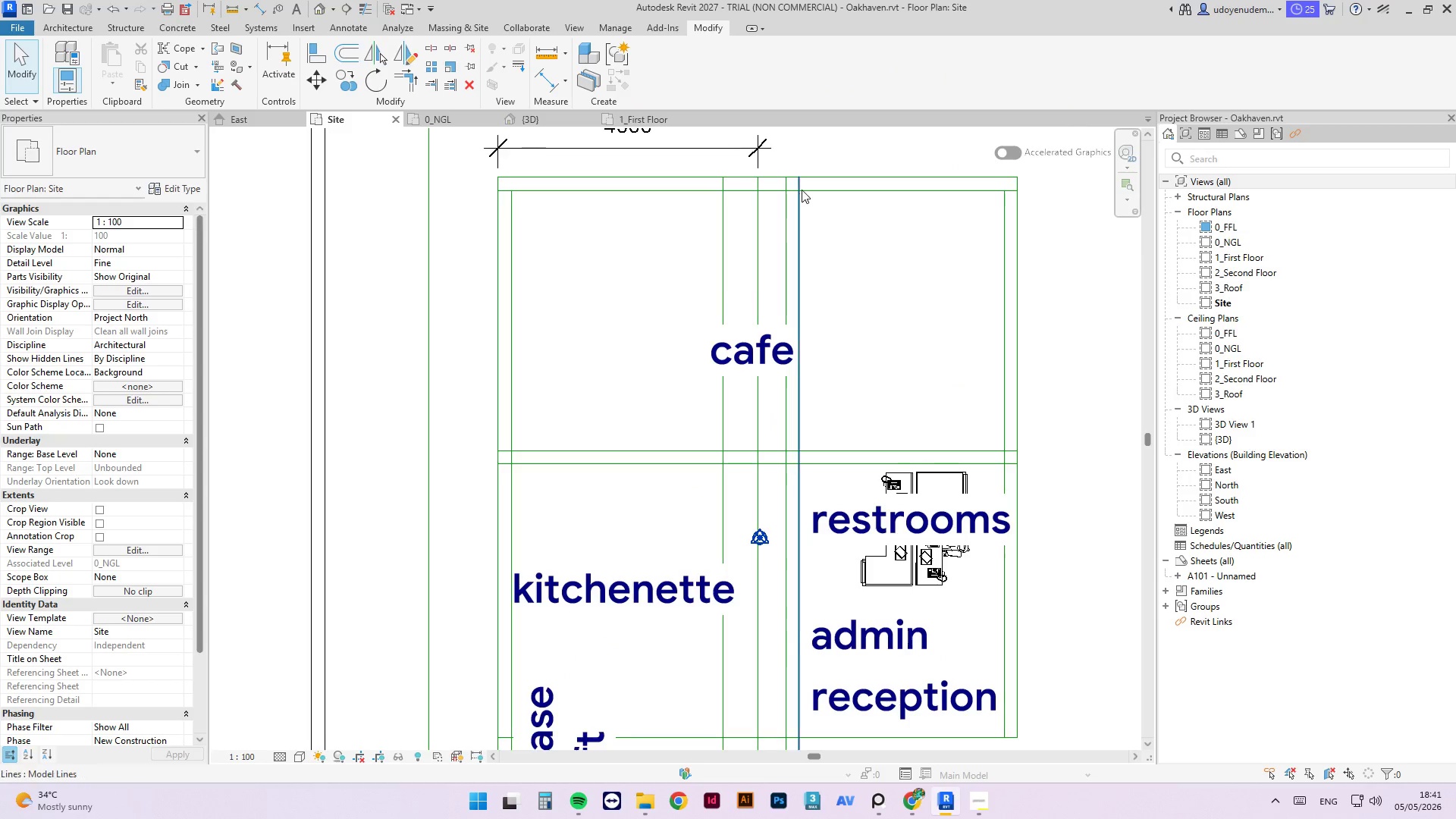 
left_click([802, 202])
 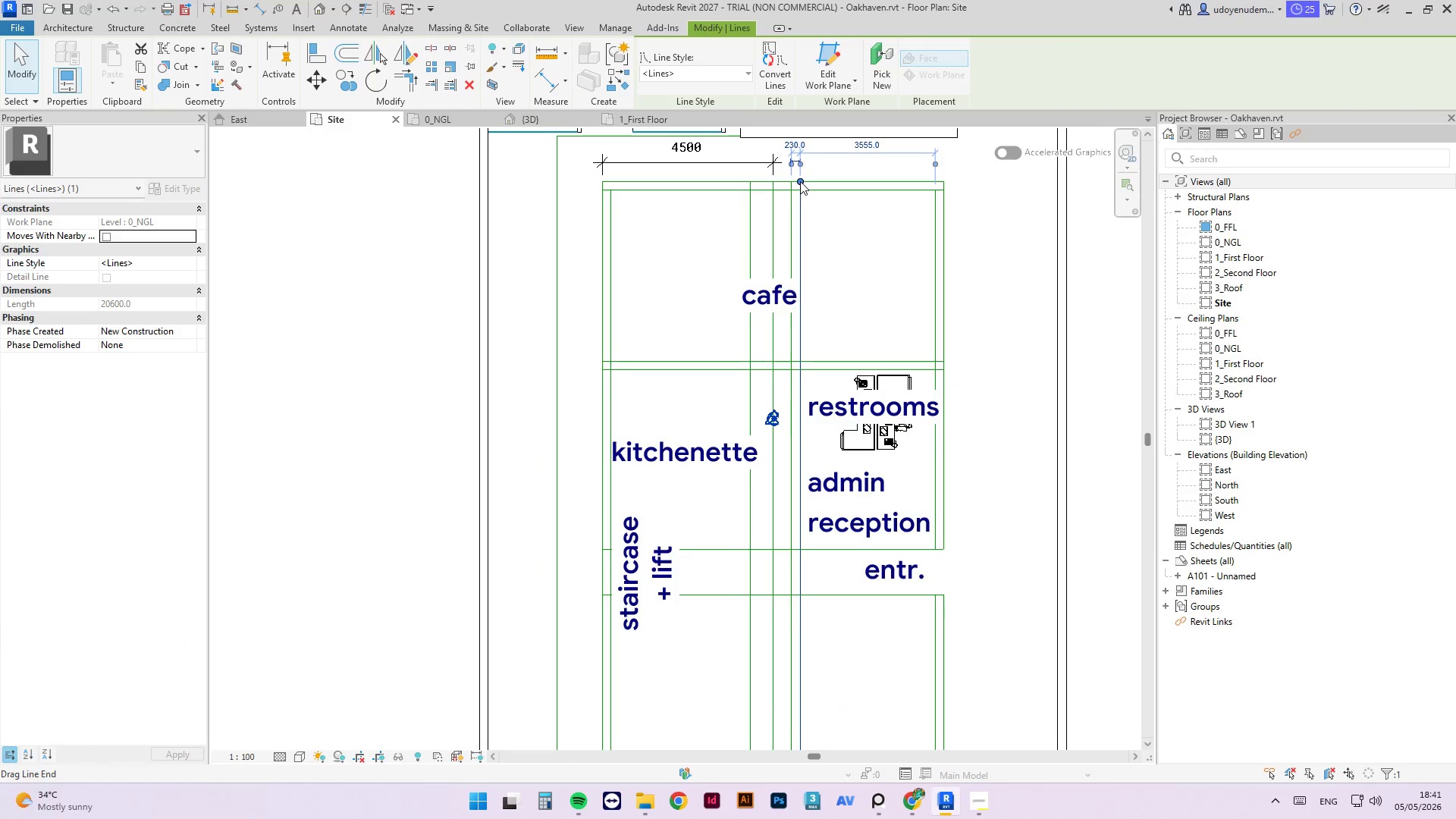 
scroll: coordinate [802, 190], scroll_direction: down, amount: 3.0
 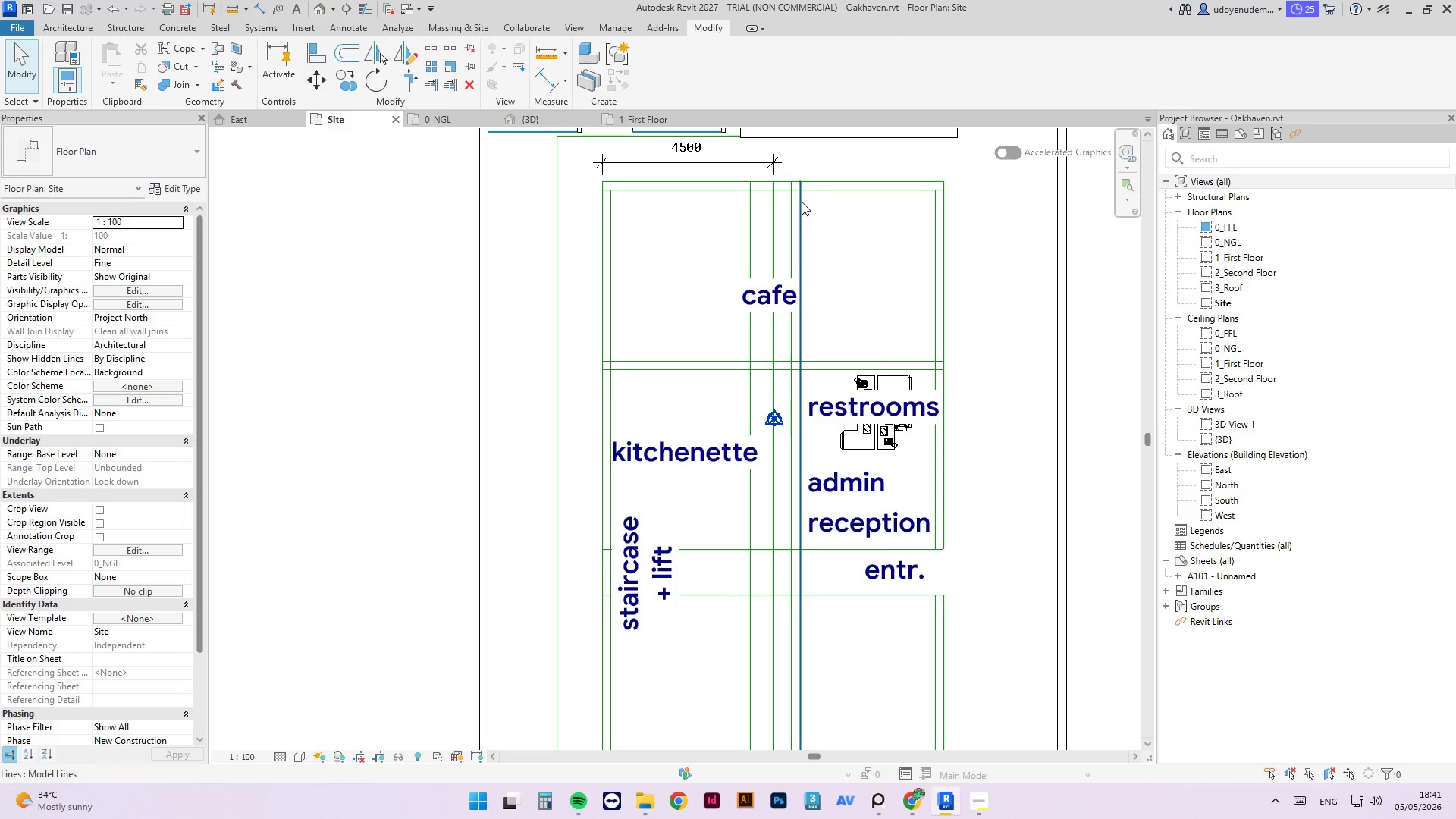 
left_click_drag(start_coordinate=[800, 179], to_coordinate=[796, 366])
 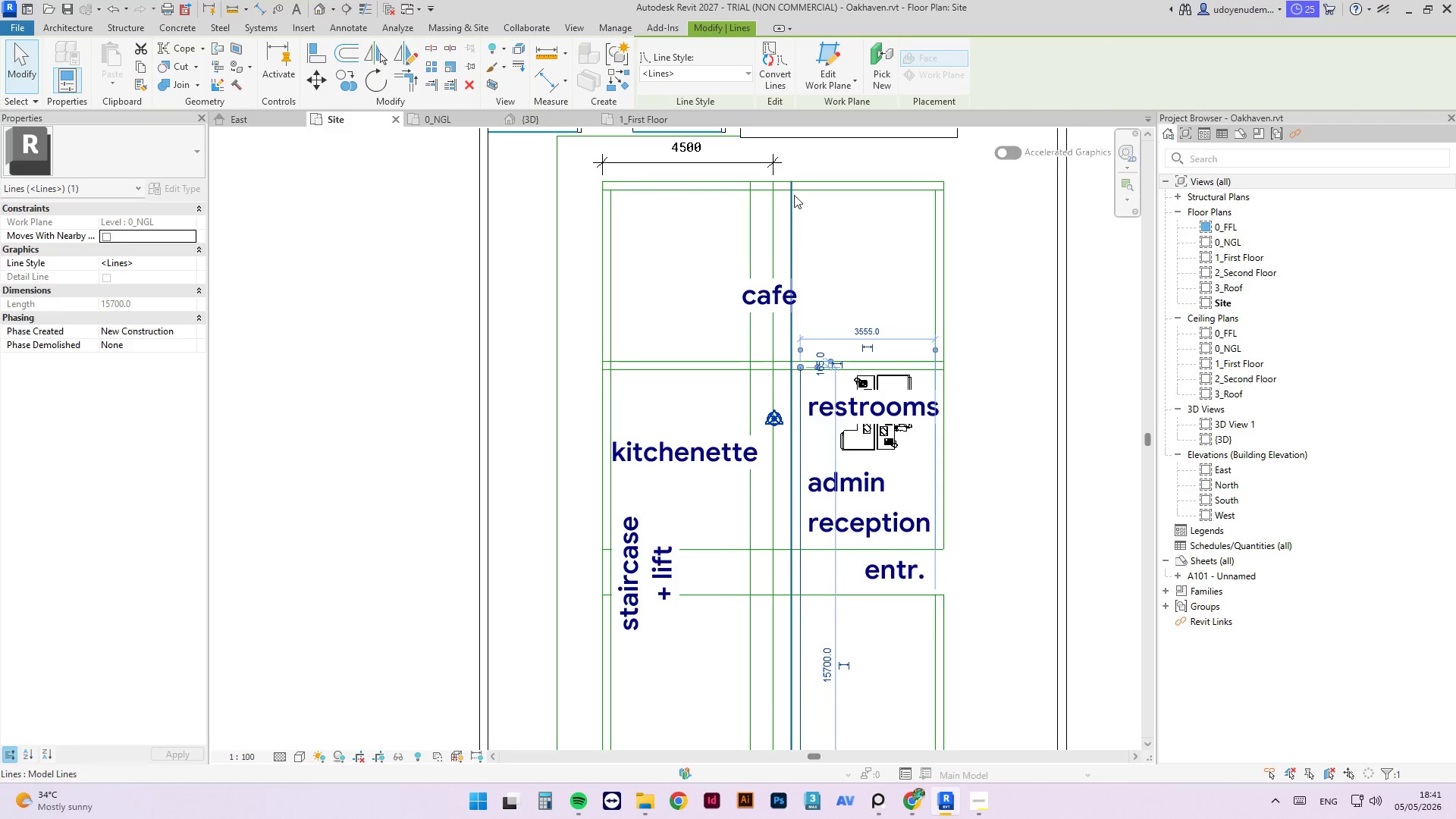 
left_click([791, 205])
 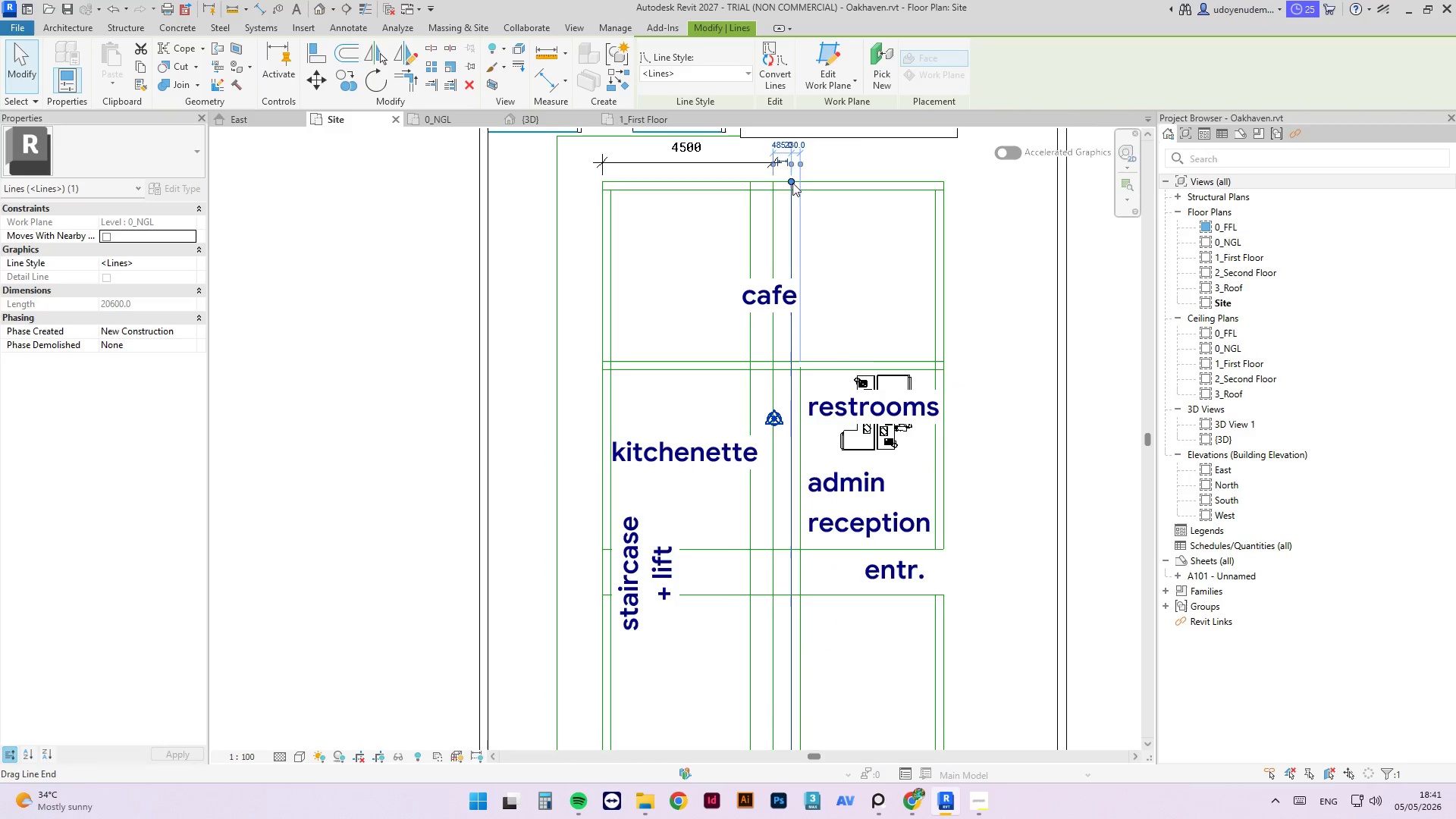 
left_click_drag(start_coordinate=[792, 183], to_coordinate=[796, 371])
 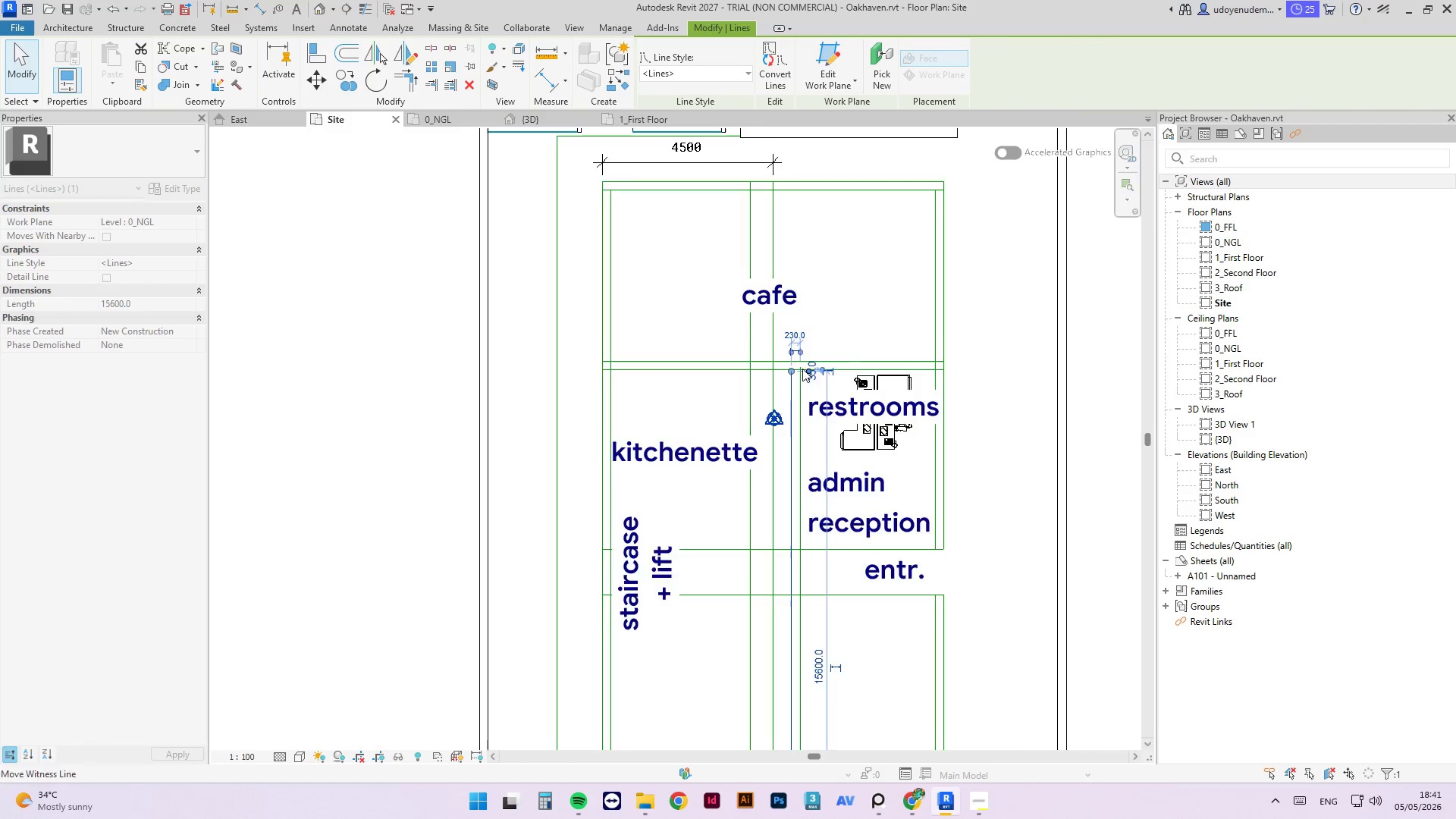 
left_click_drag(start_coordinate=[781, 379], to_coordinate=[780, 375])
 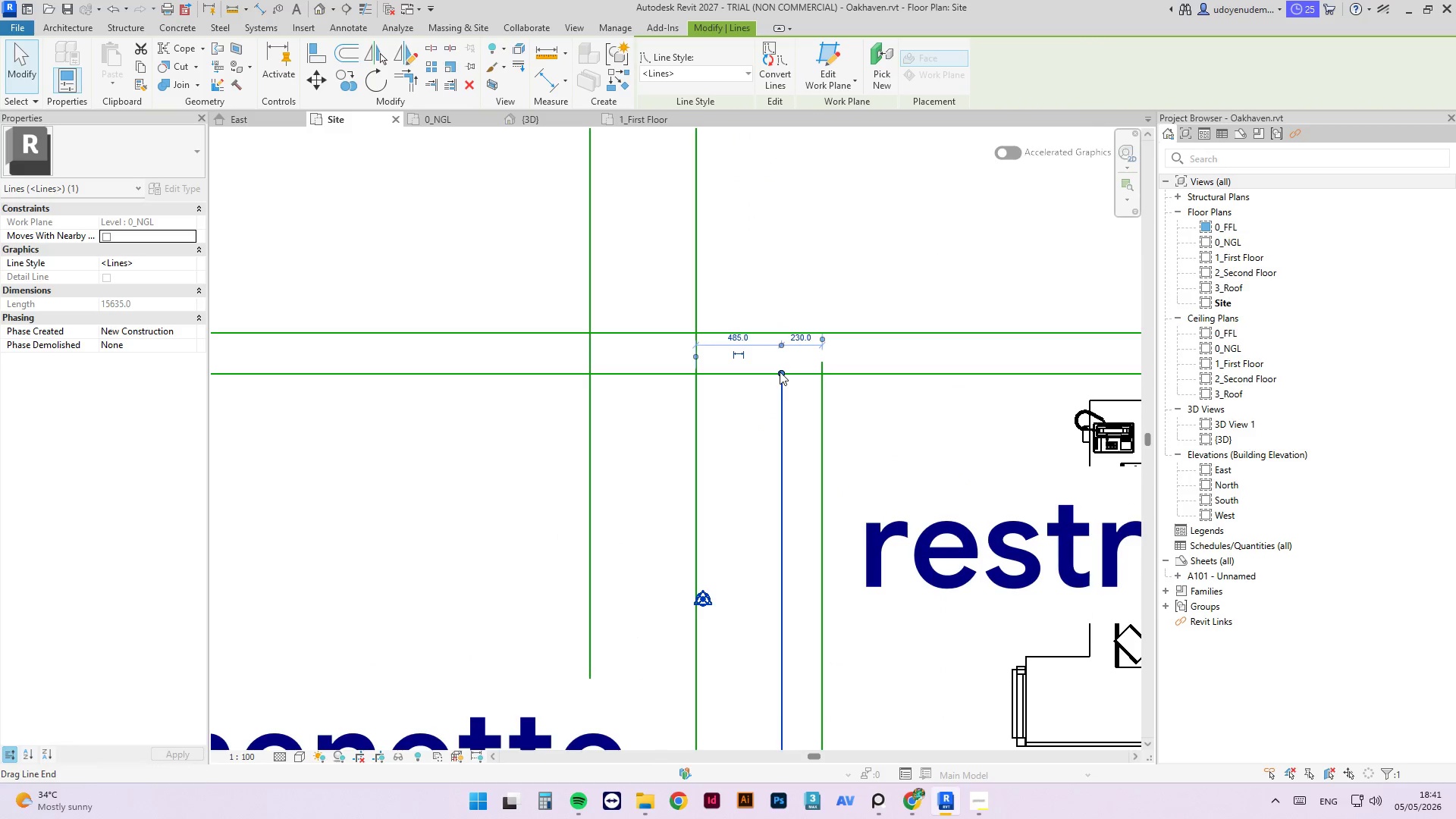 
scroll: coordinate [783, 377], scroll_direction: up, amount: 11.0
 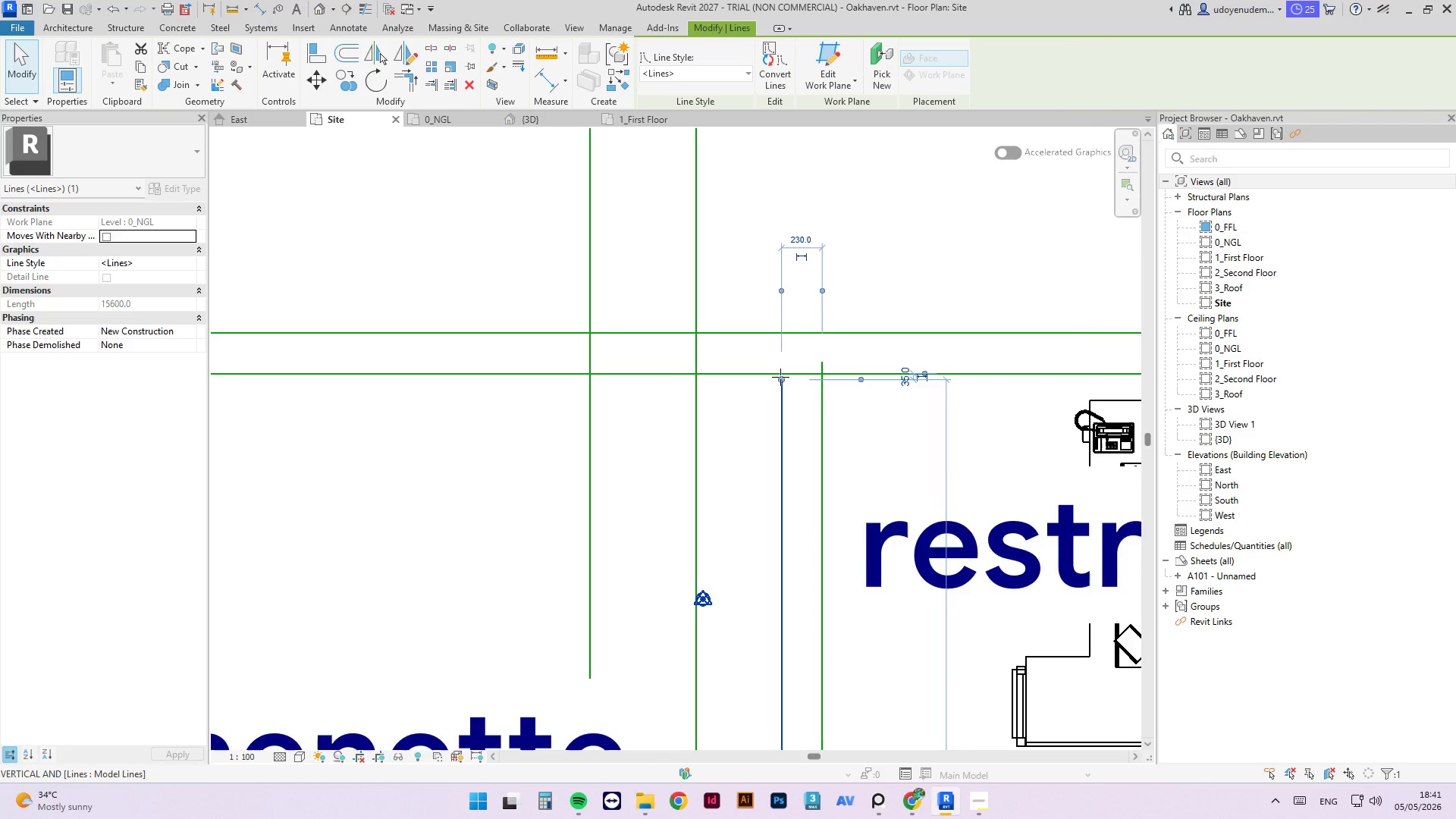 
type(tr)
 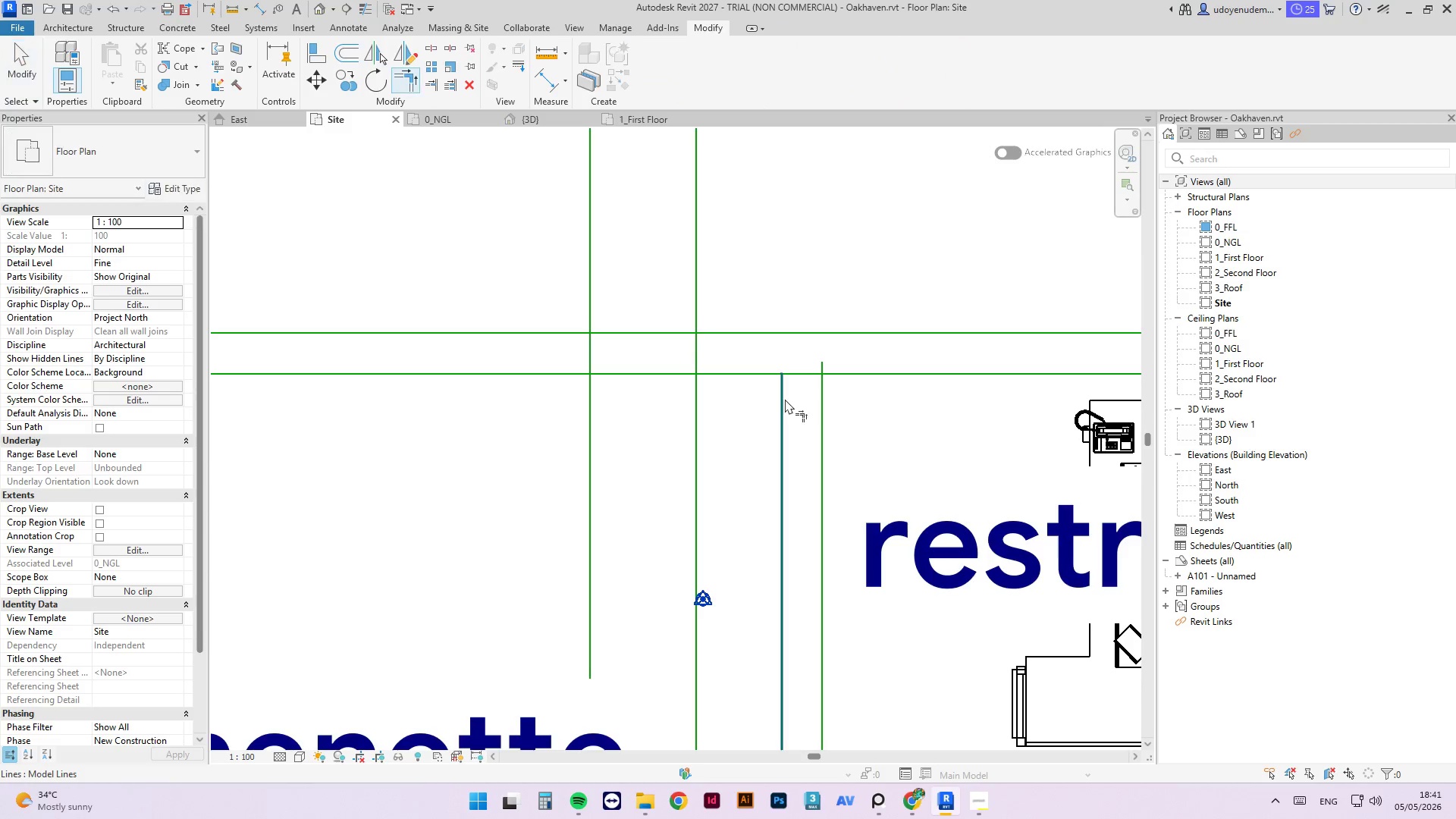 
left_click([785, 399])
 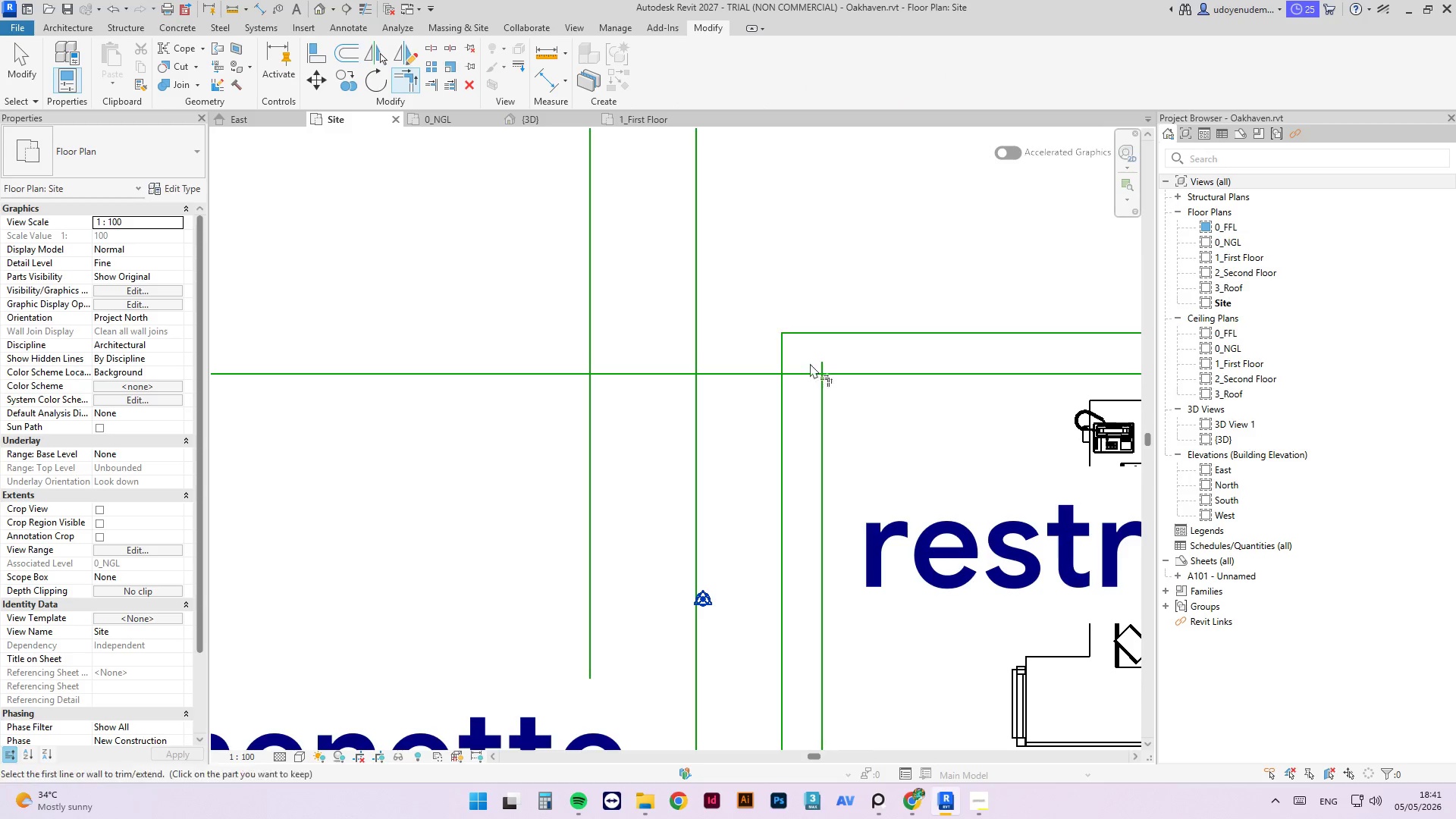 
double_click([825, 403])
 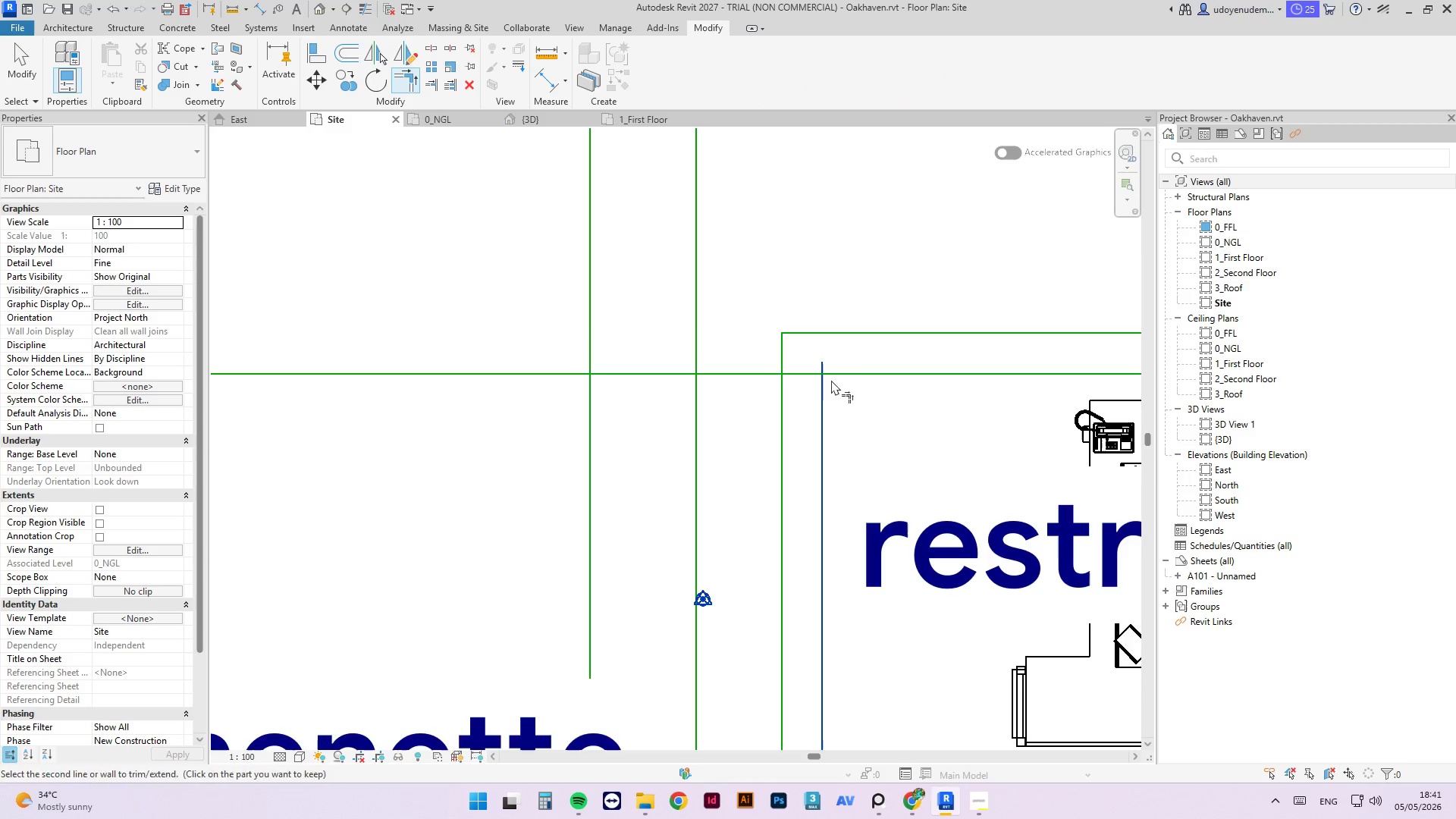 
triple_click([832, 378])
 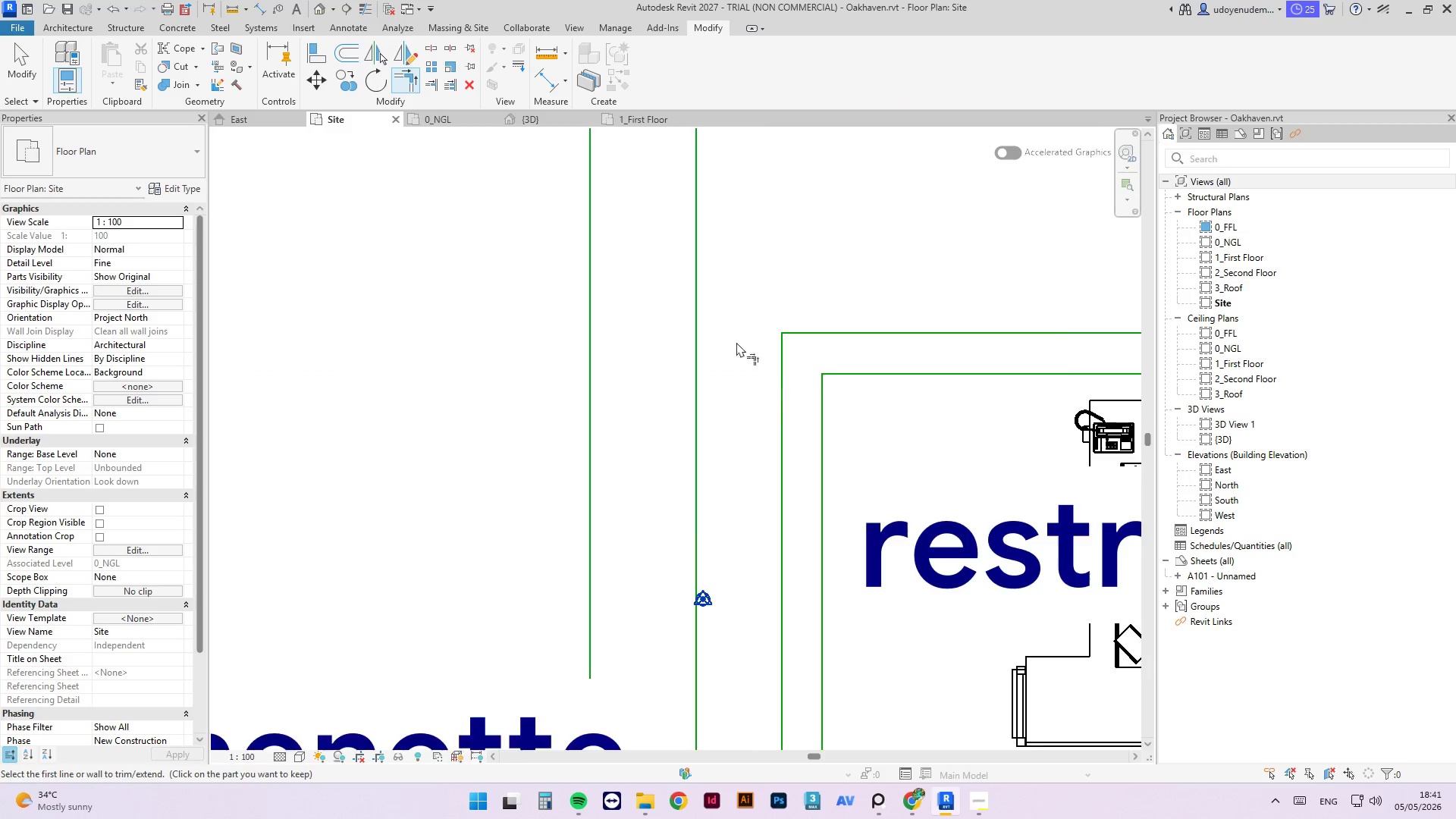 
key(Escape)
 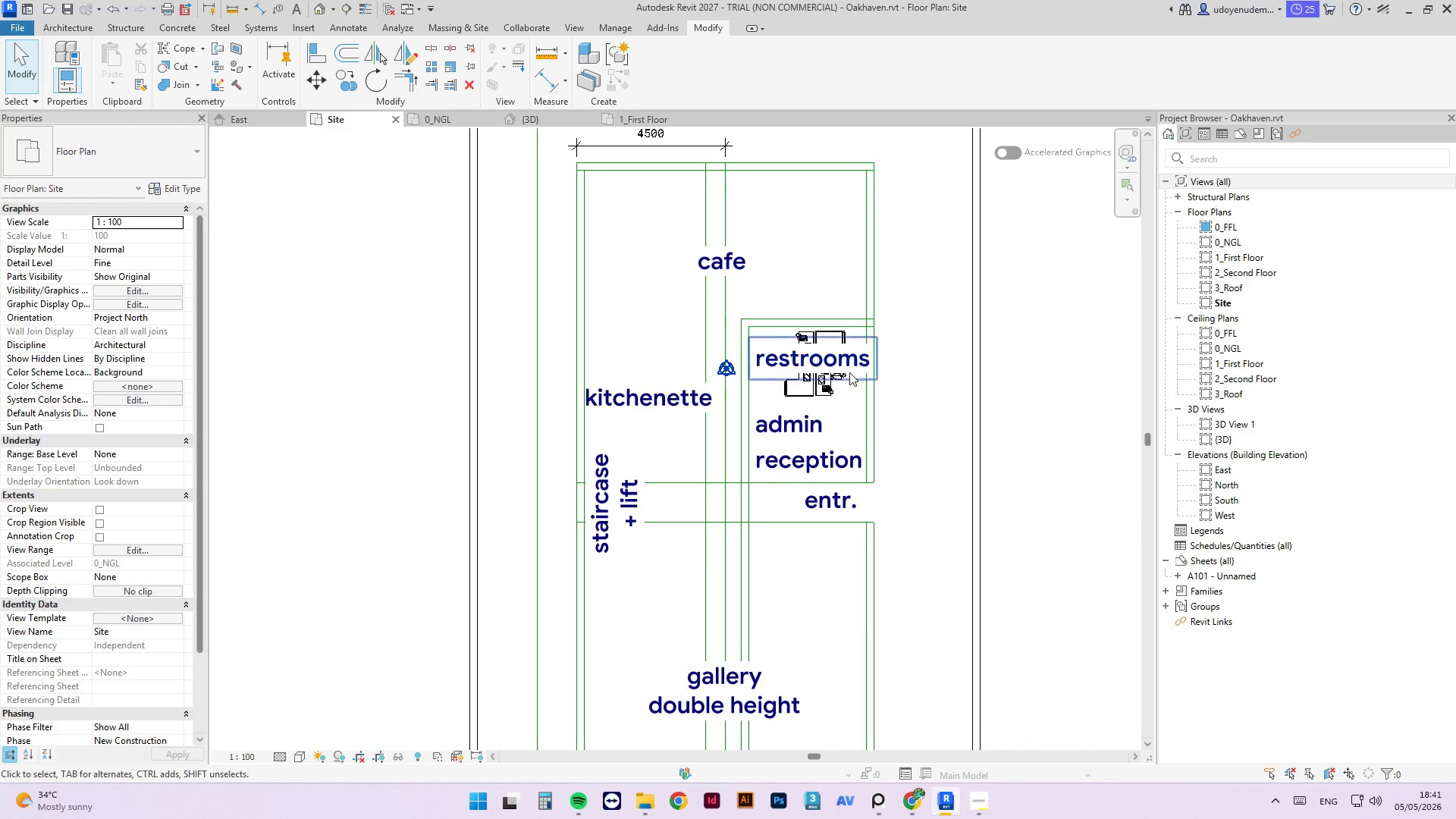 
scroll: coordinate [735, 308], scroll_direction: down, amount: 12.0
 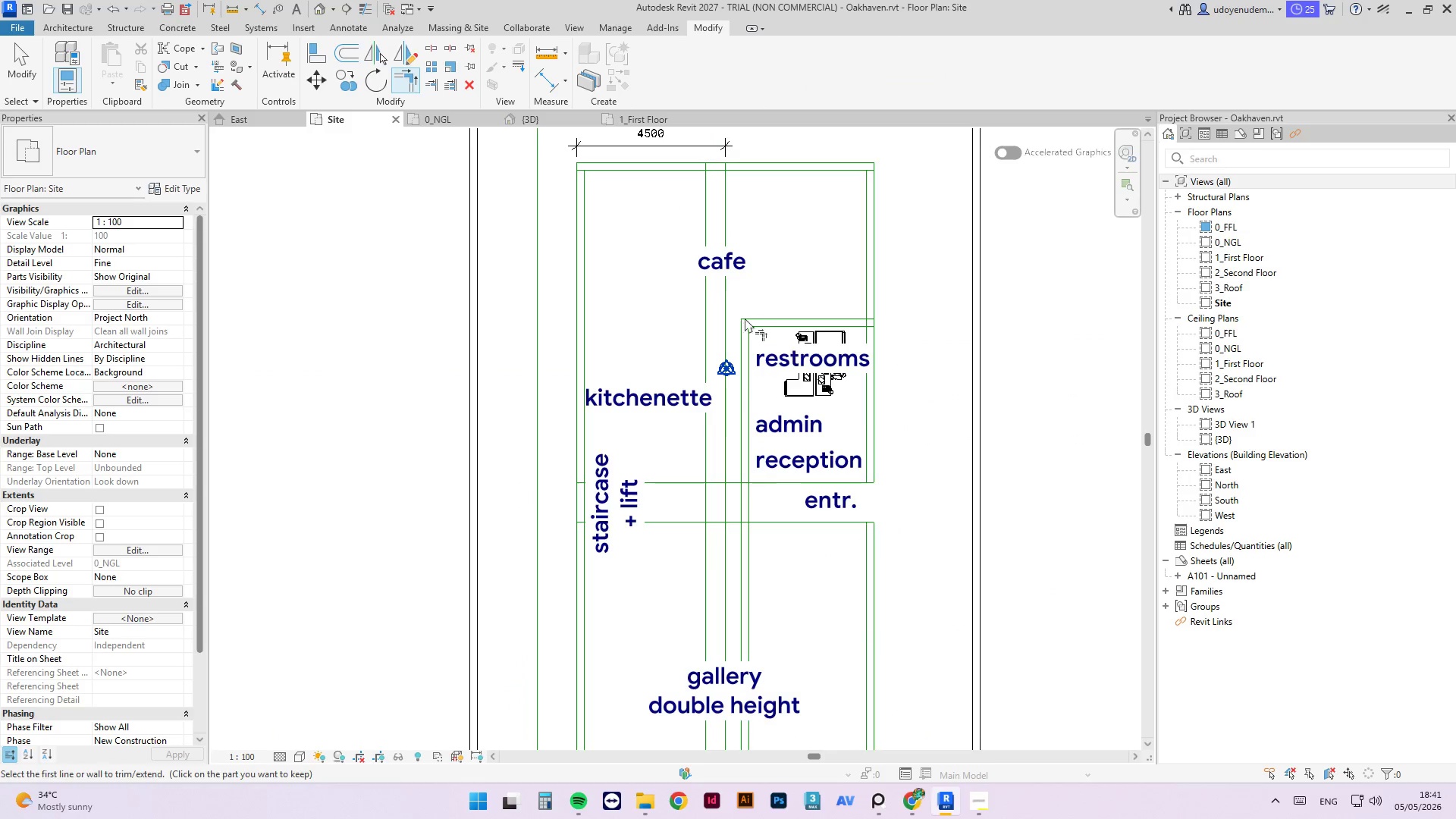 
scroll: coordinate [925, 449], scroll_direction: up, amount: 4.0
 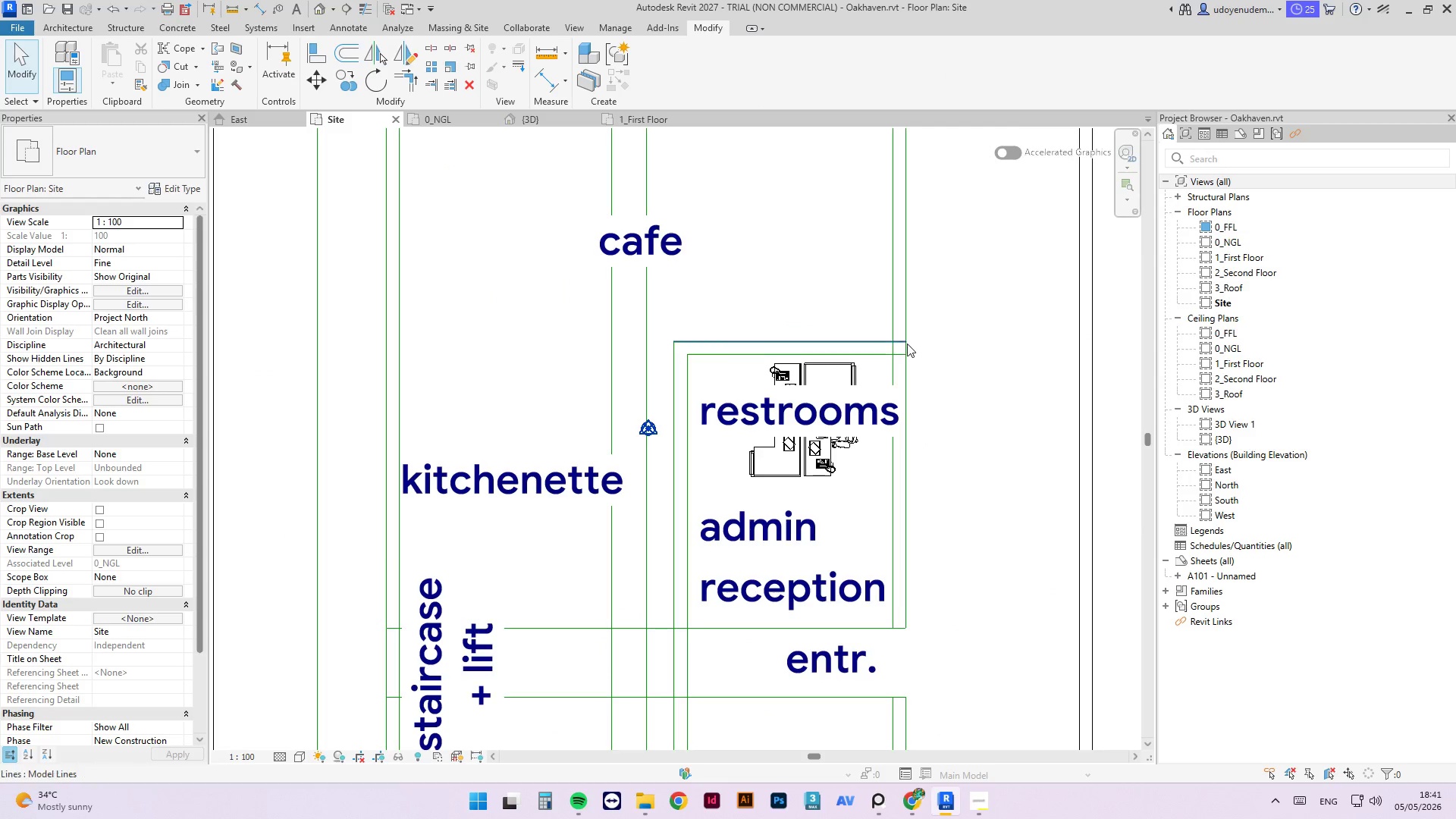 
key(Escape)
 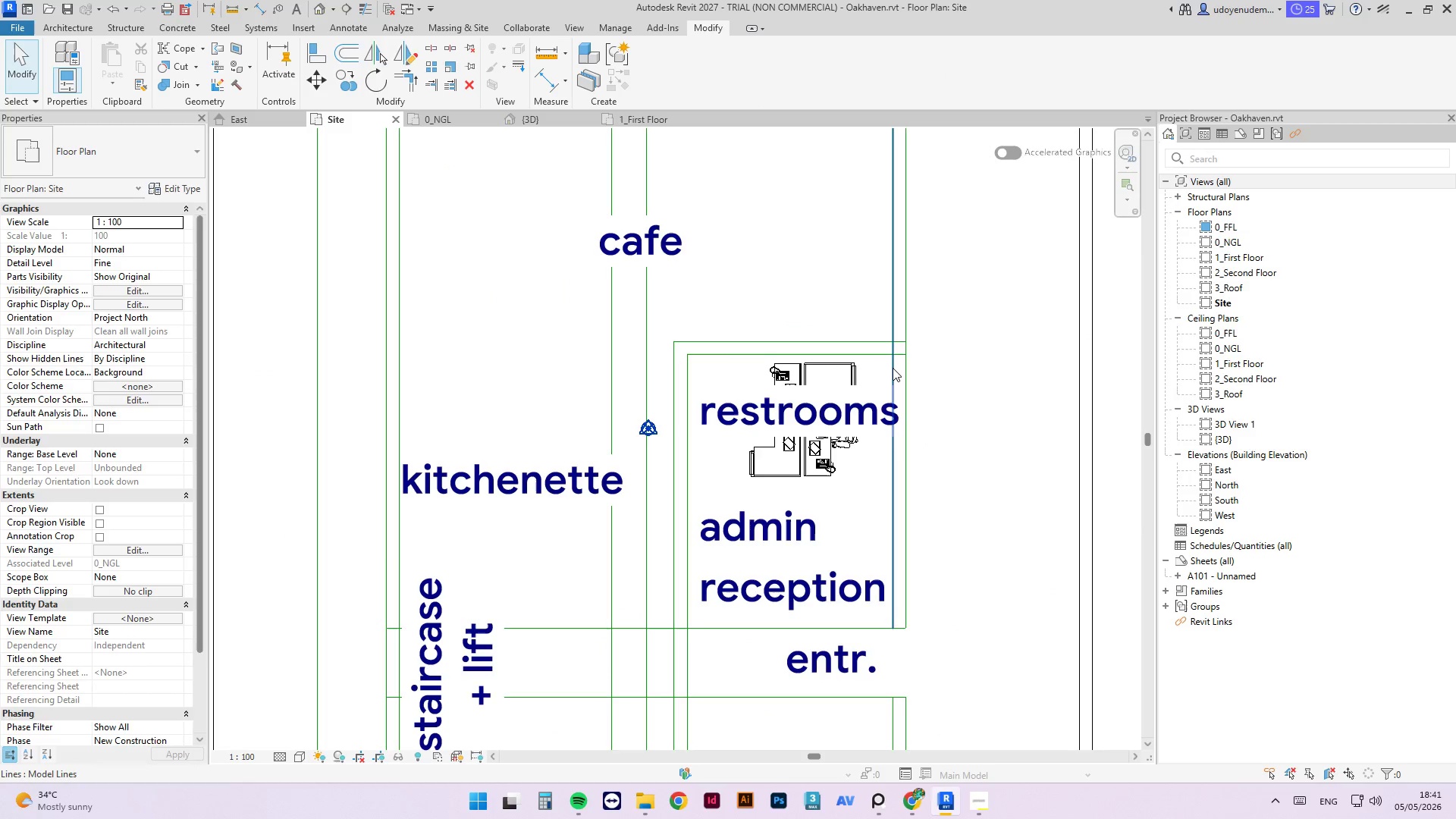 
left_click([893, 368])
 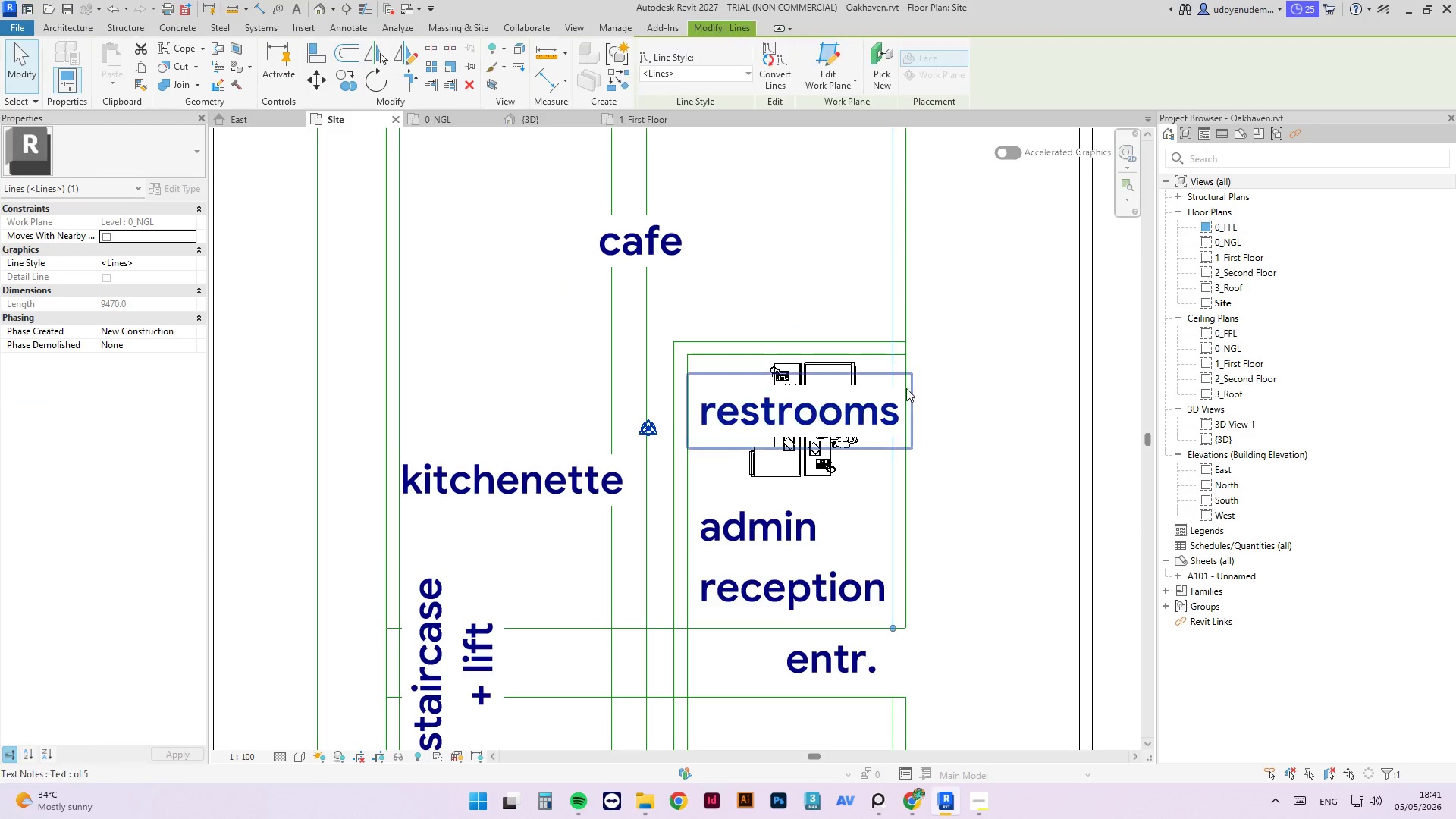 
key(Escape)
 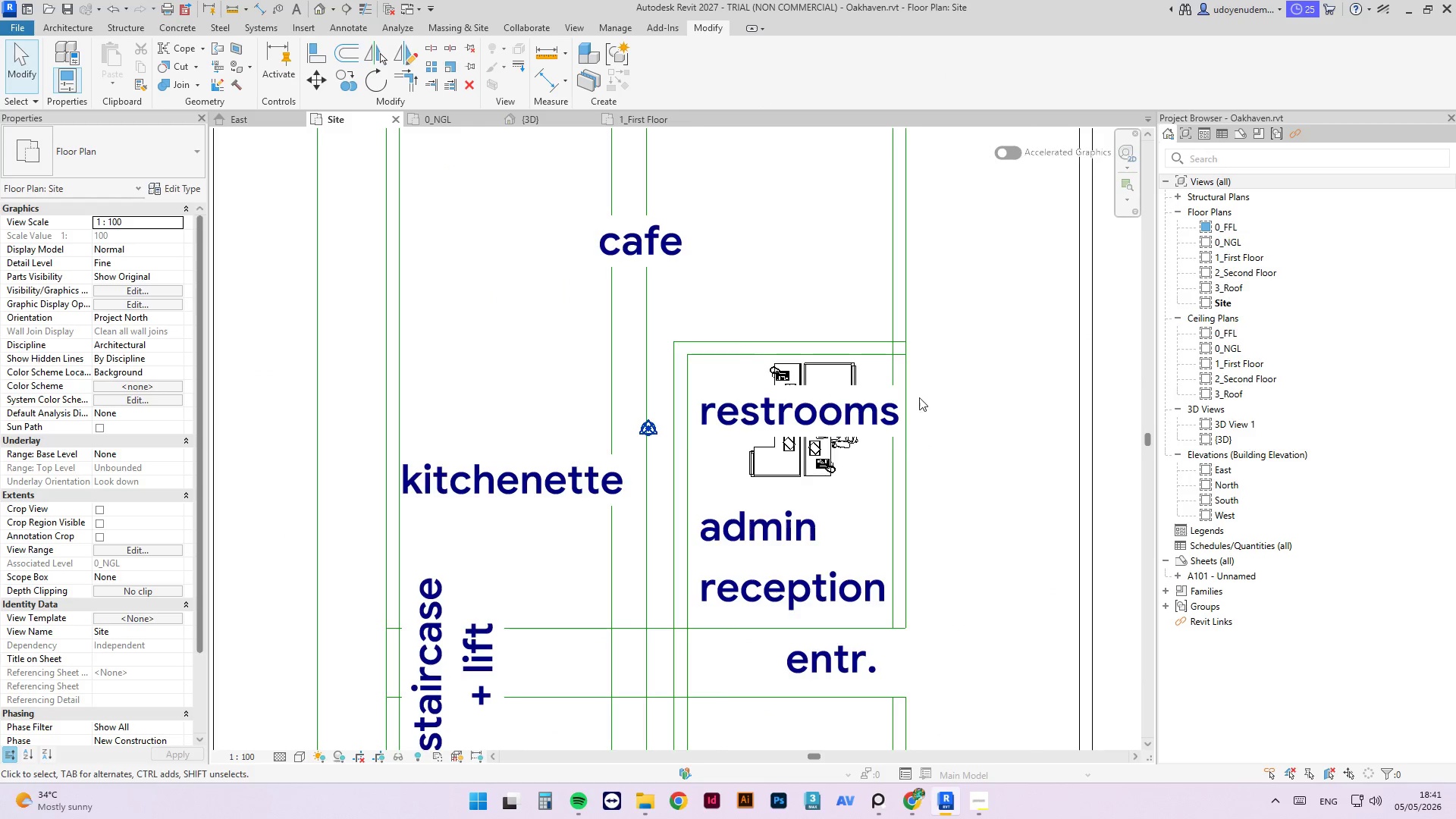 
scroll: coordinate [794, 340], scroll_direction: down, amount: 9.0
 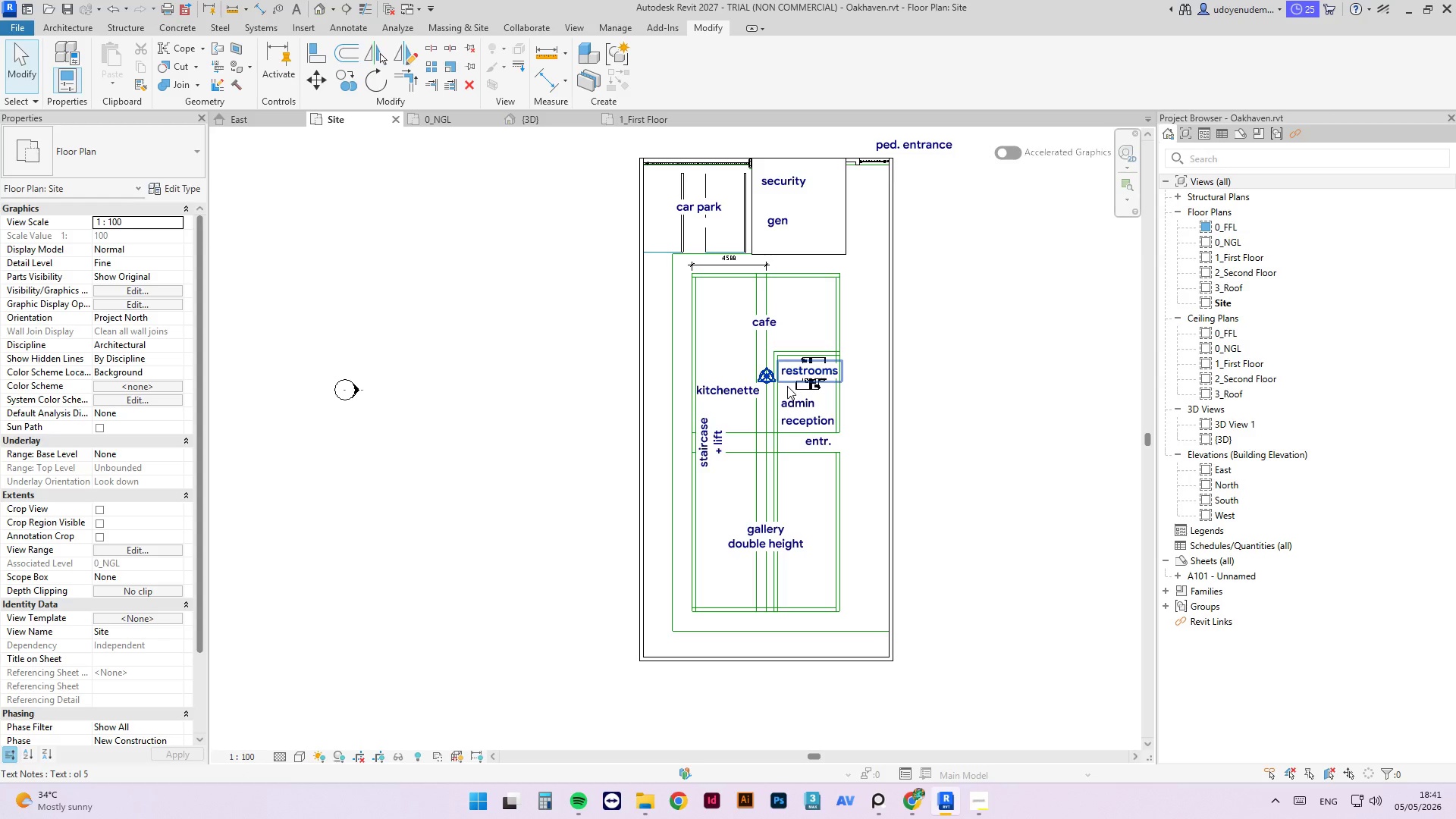 
scroll: coordinate [691, 425], scroll_direction: up, amount: 5.0
 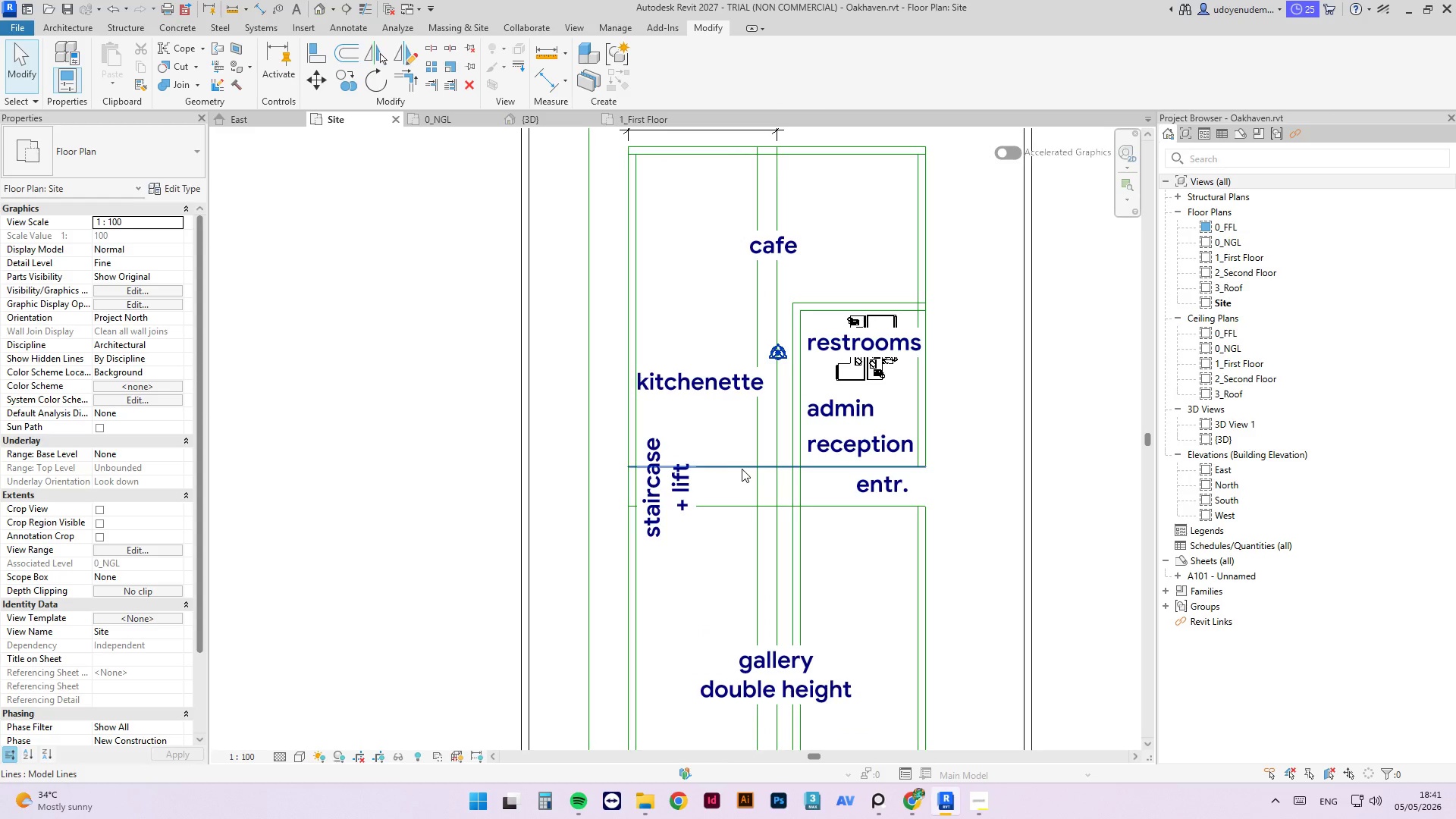 
left_click([743, 468])
 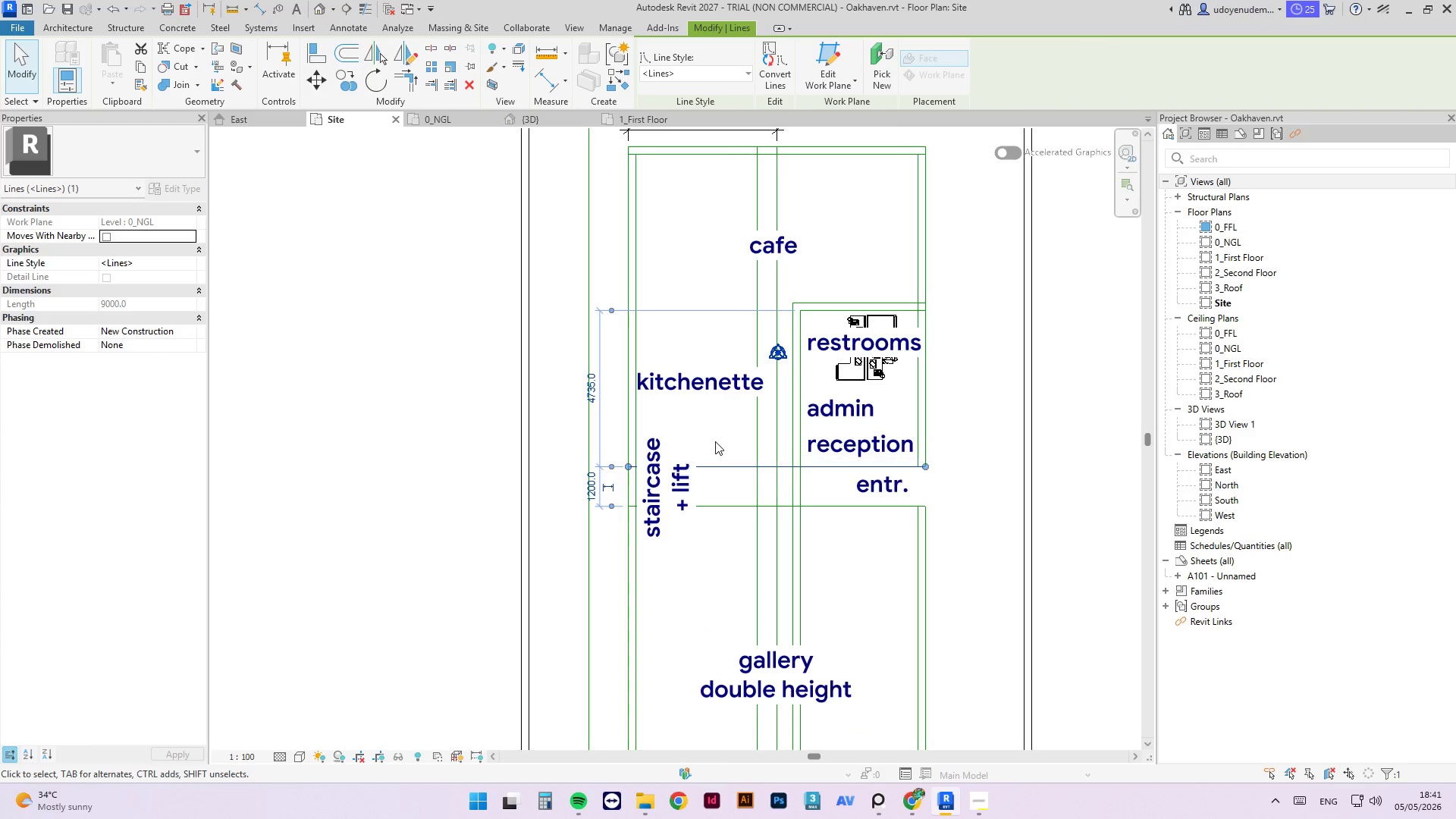 
type(of)
 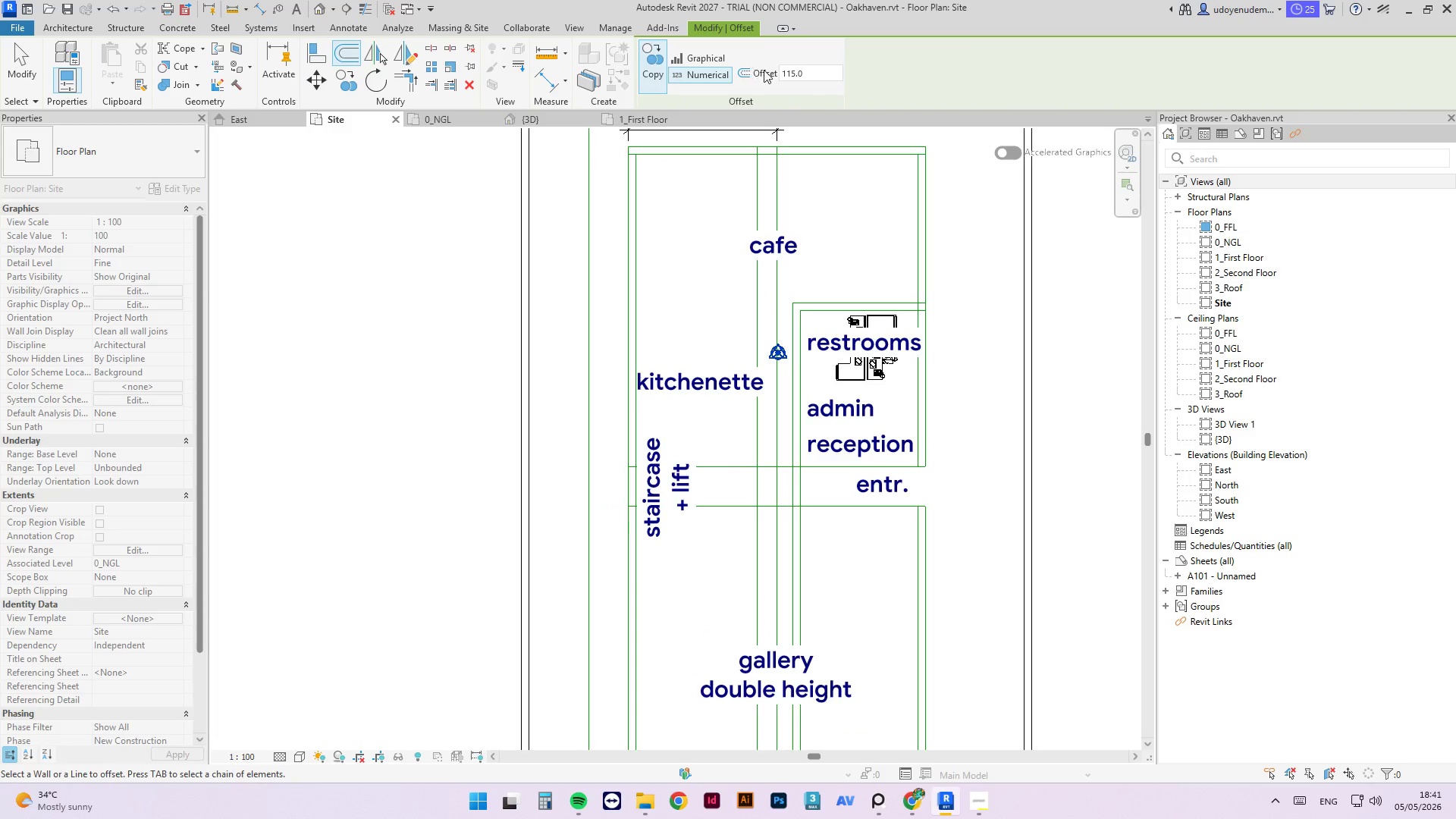 
double_click([786, 71])
 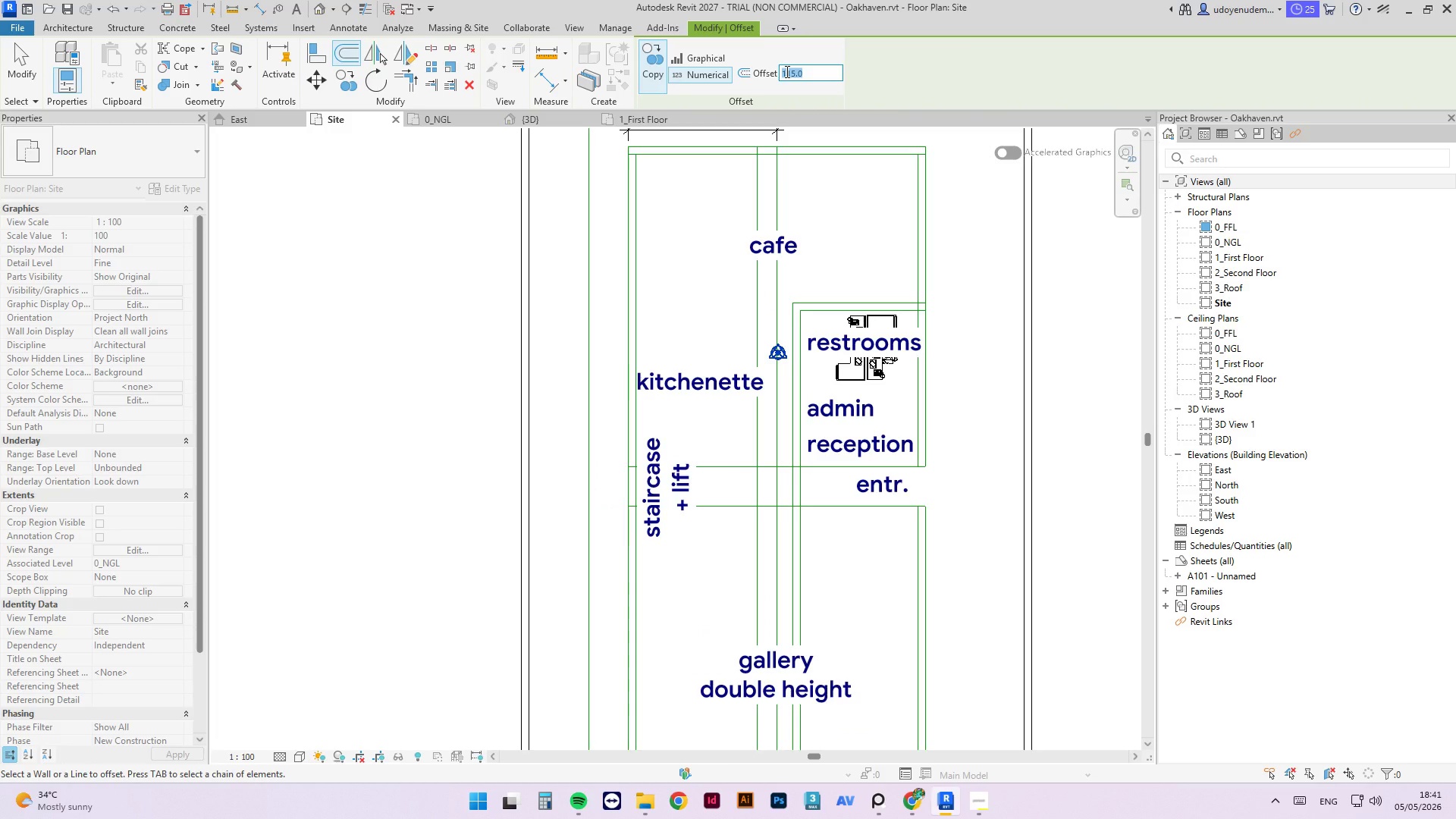 
key(Numpad2)
 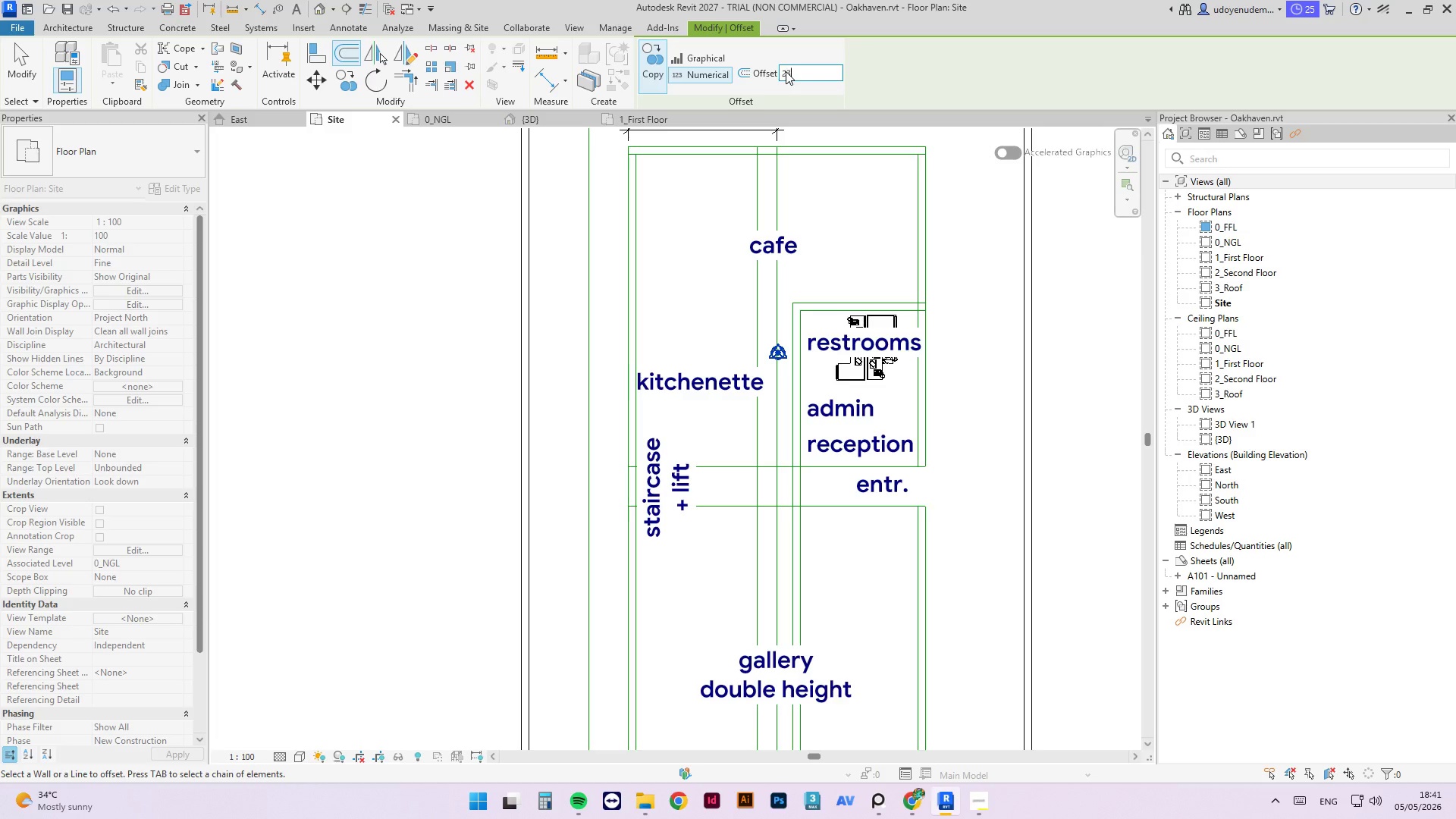 
key(Numpad3)
 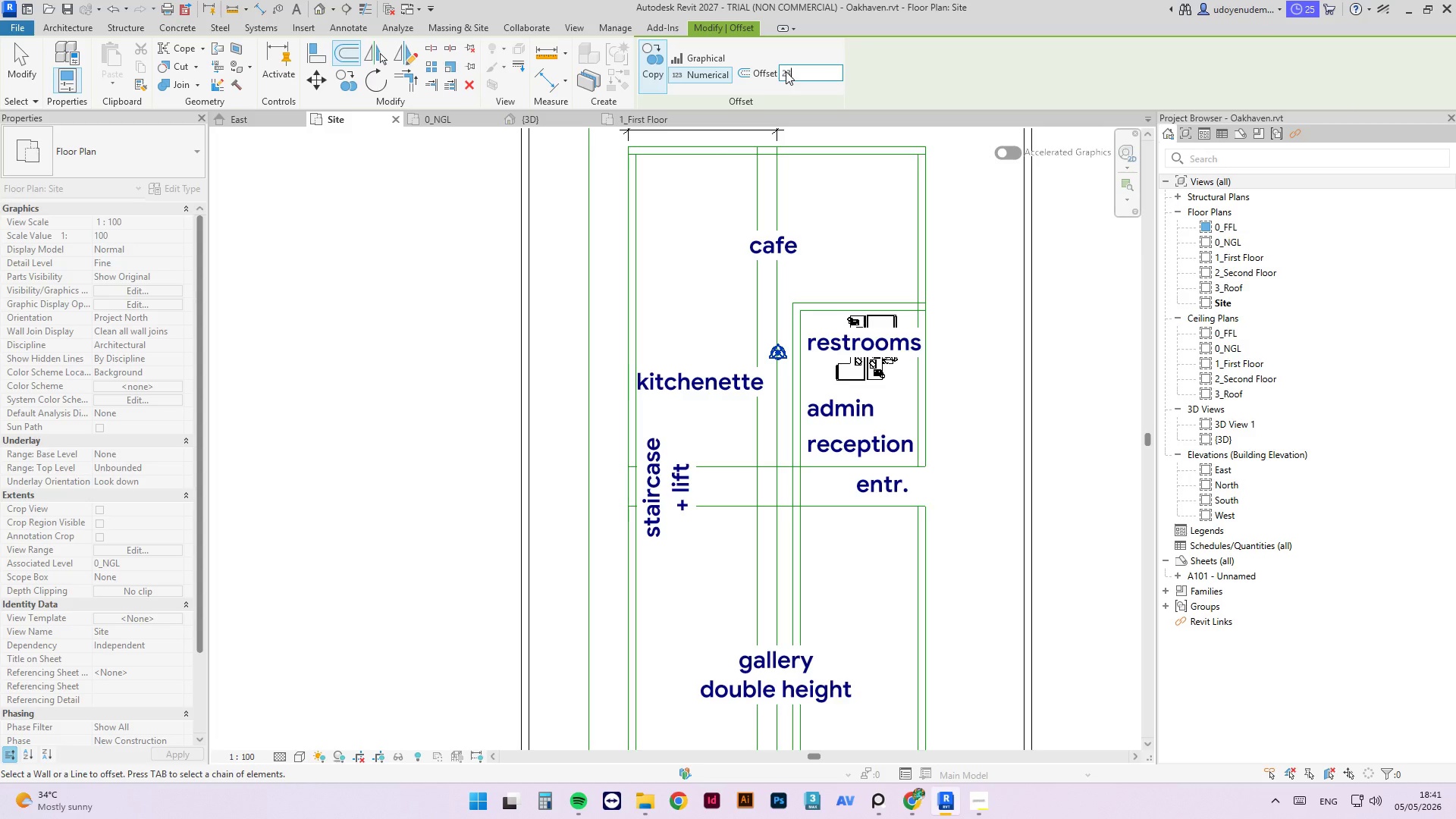 
key(Numpad0)
 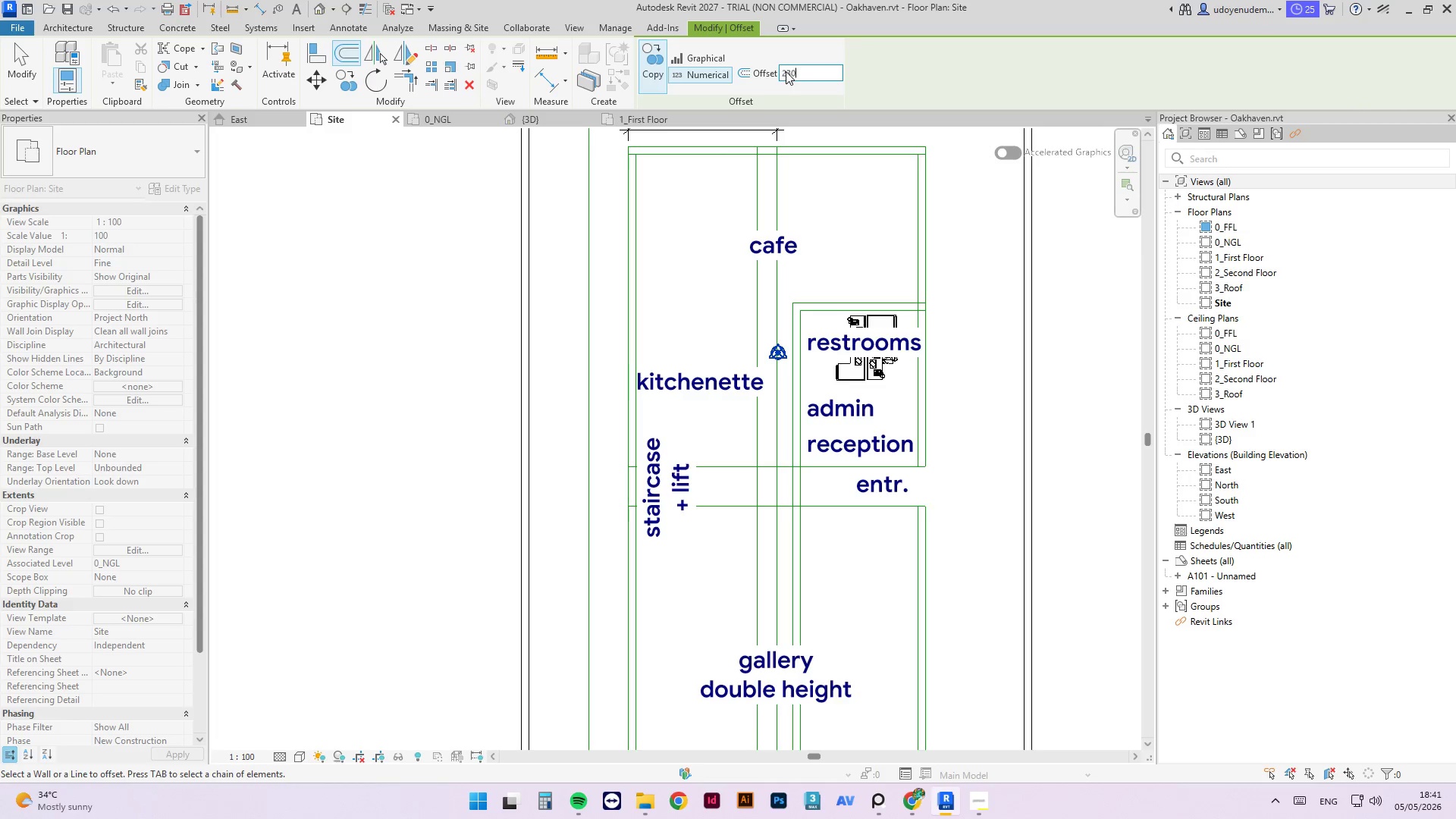 
key(Numpad0)
 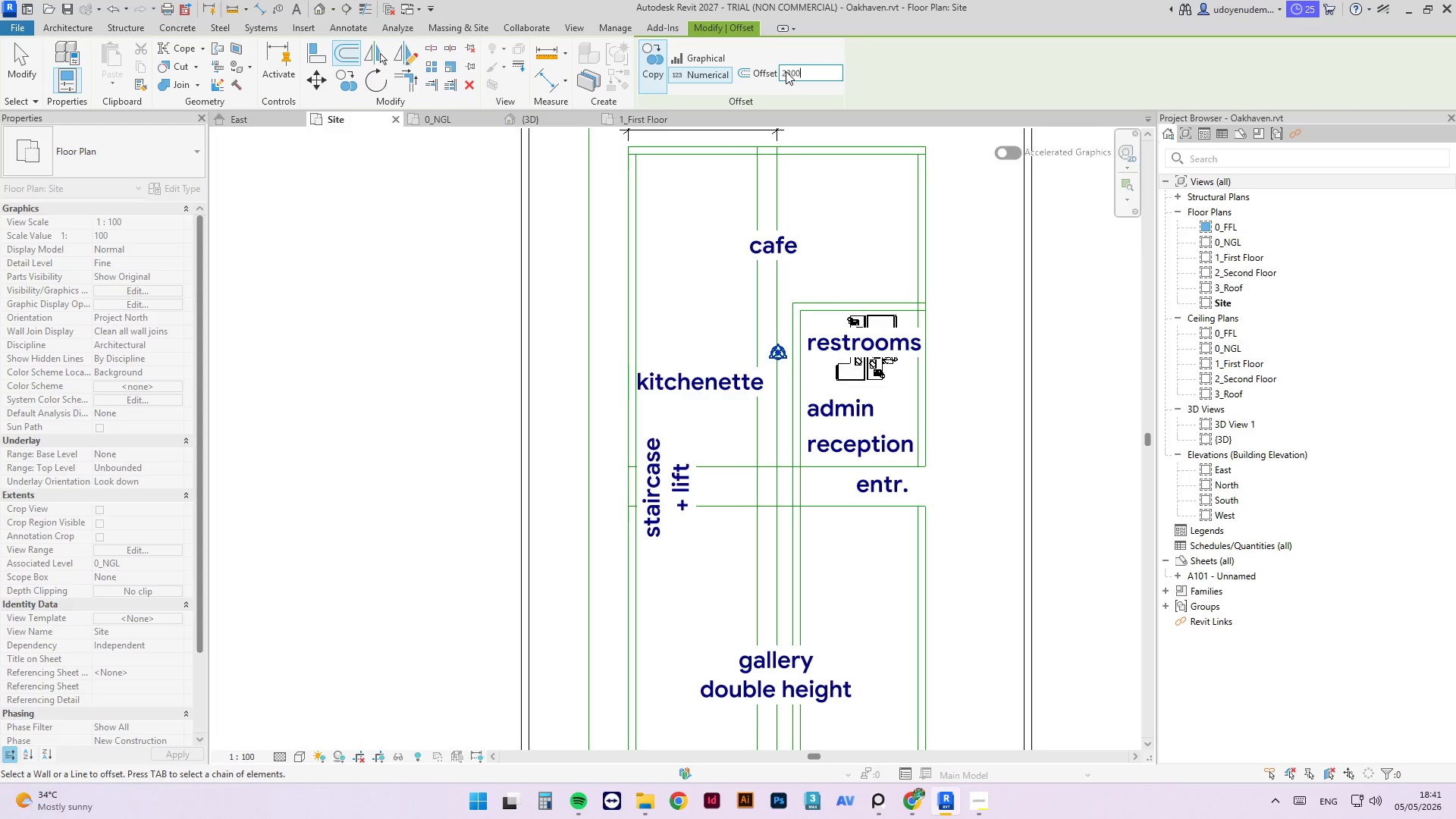 
key(Backspace)
 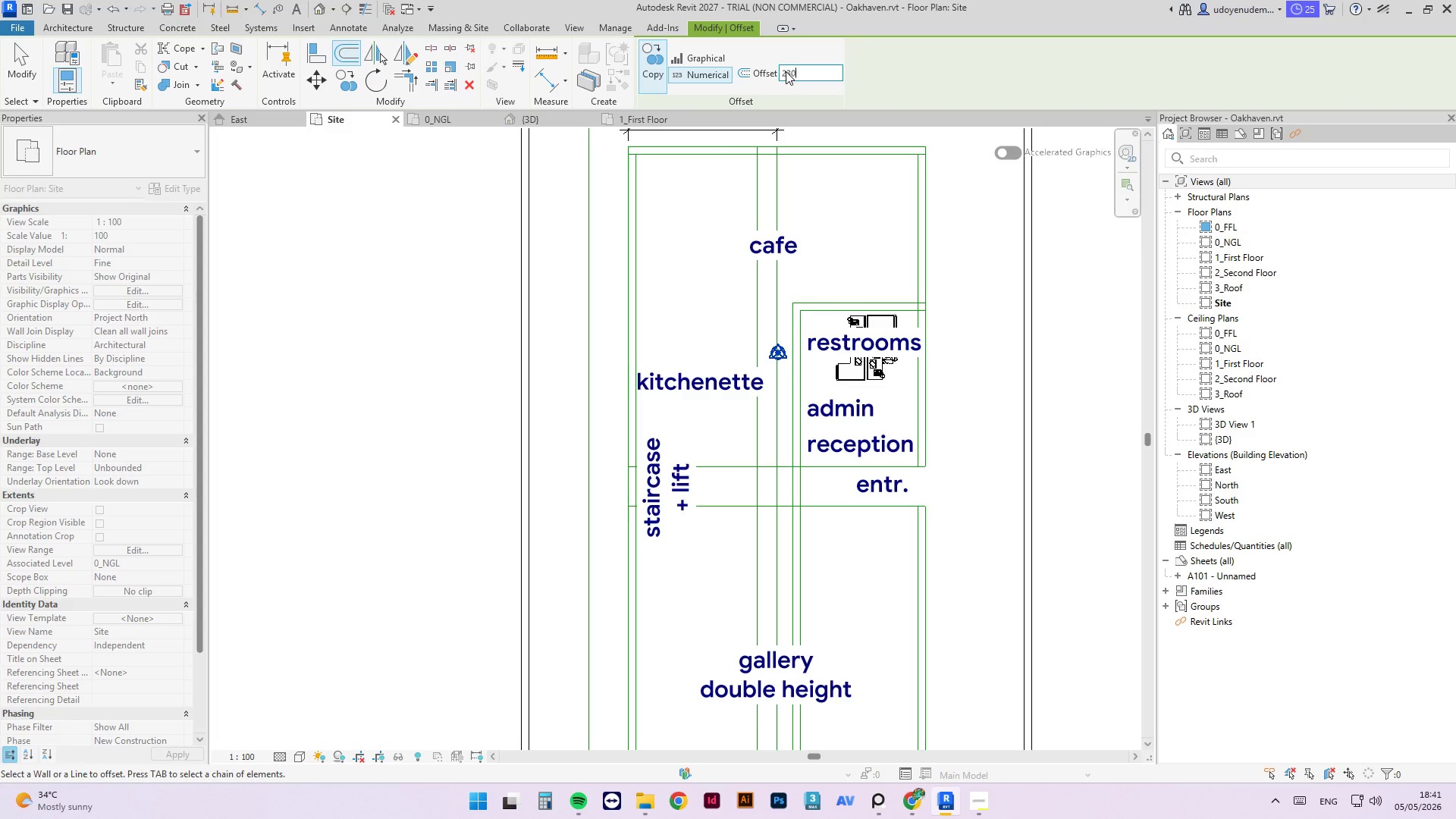 
key(Backspace)
 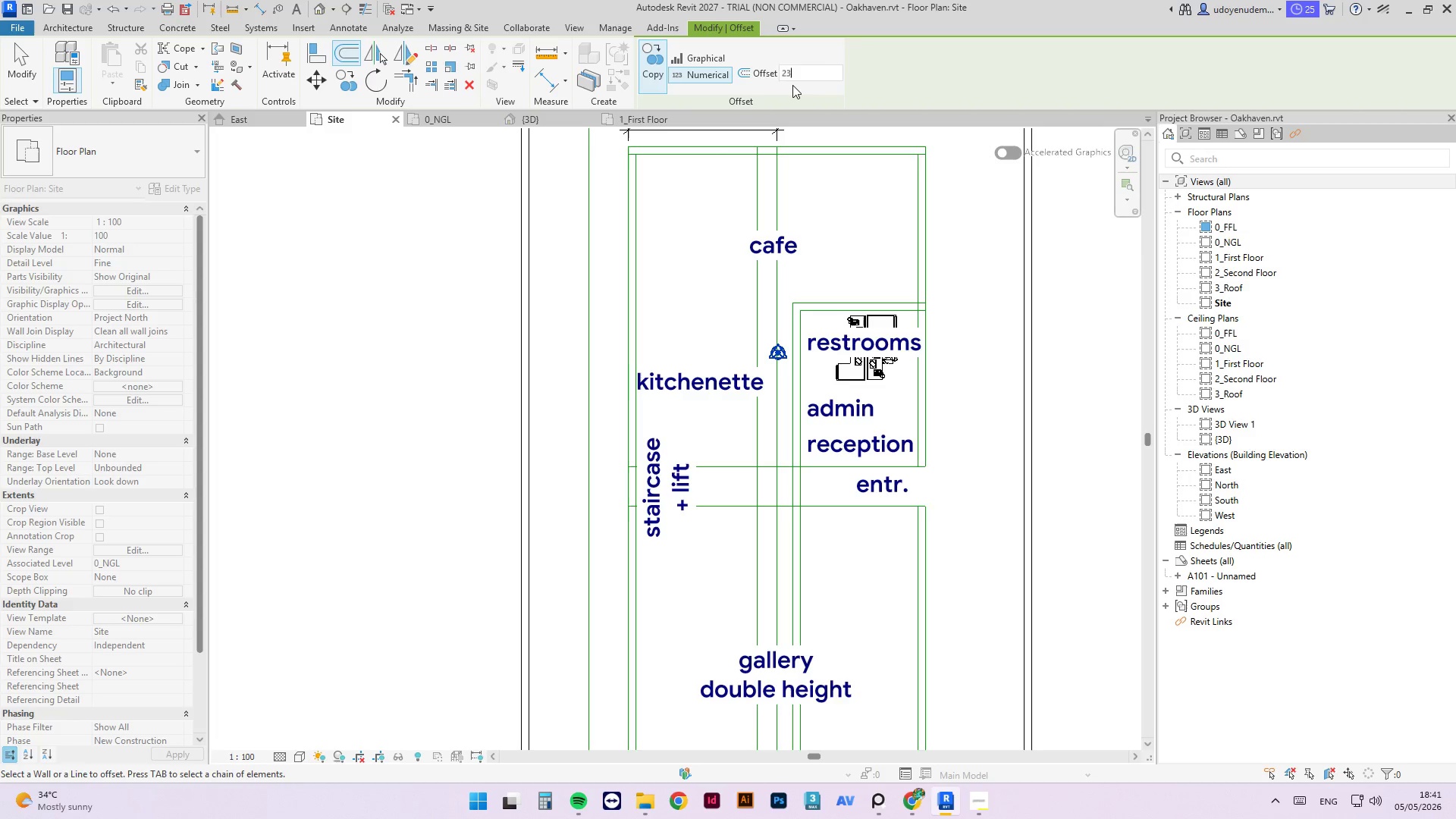 
key(Backspace)
 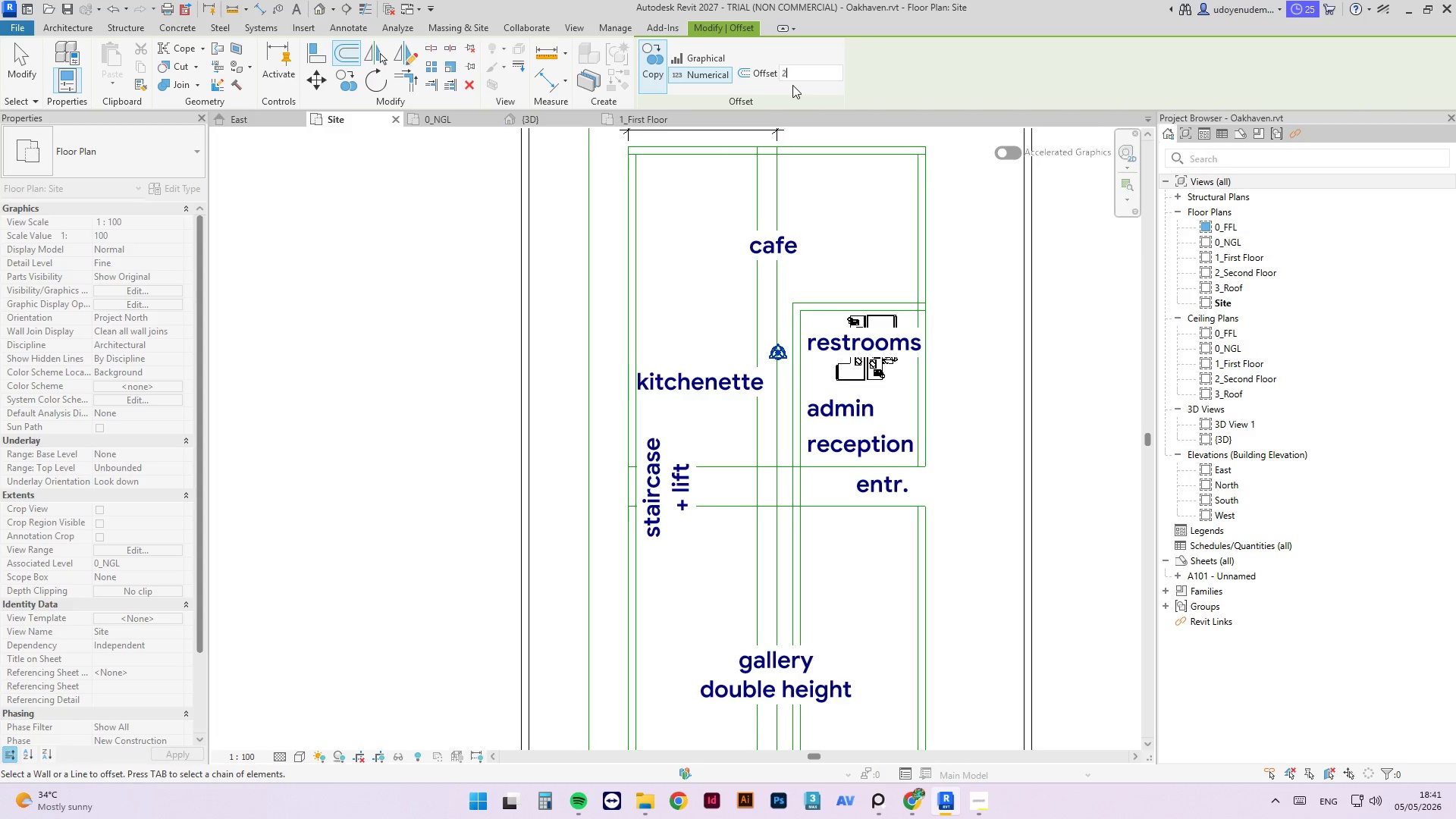 
key(Numpad4)
 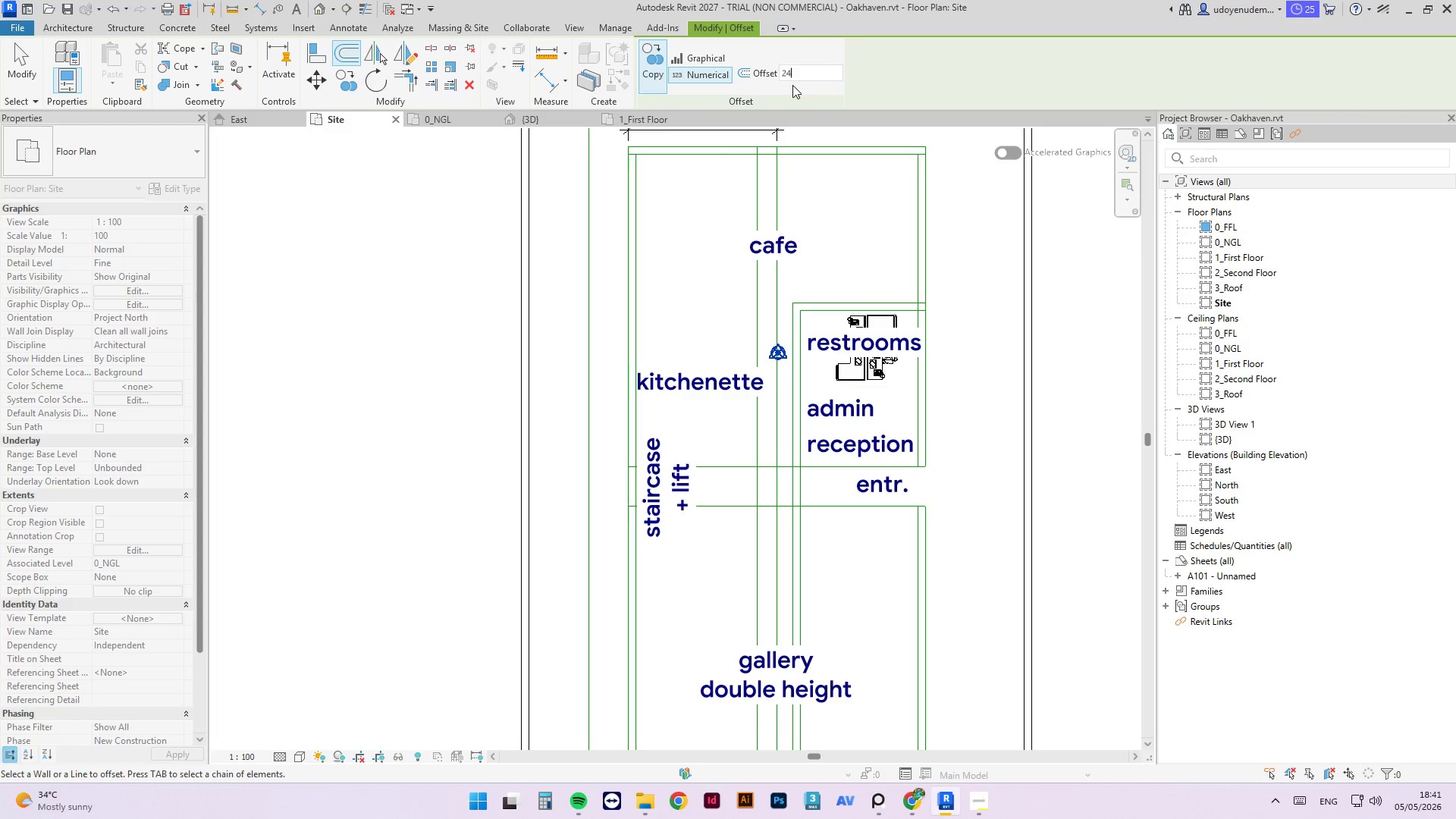 
key(Numpad0)
 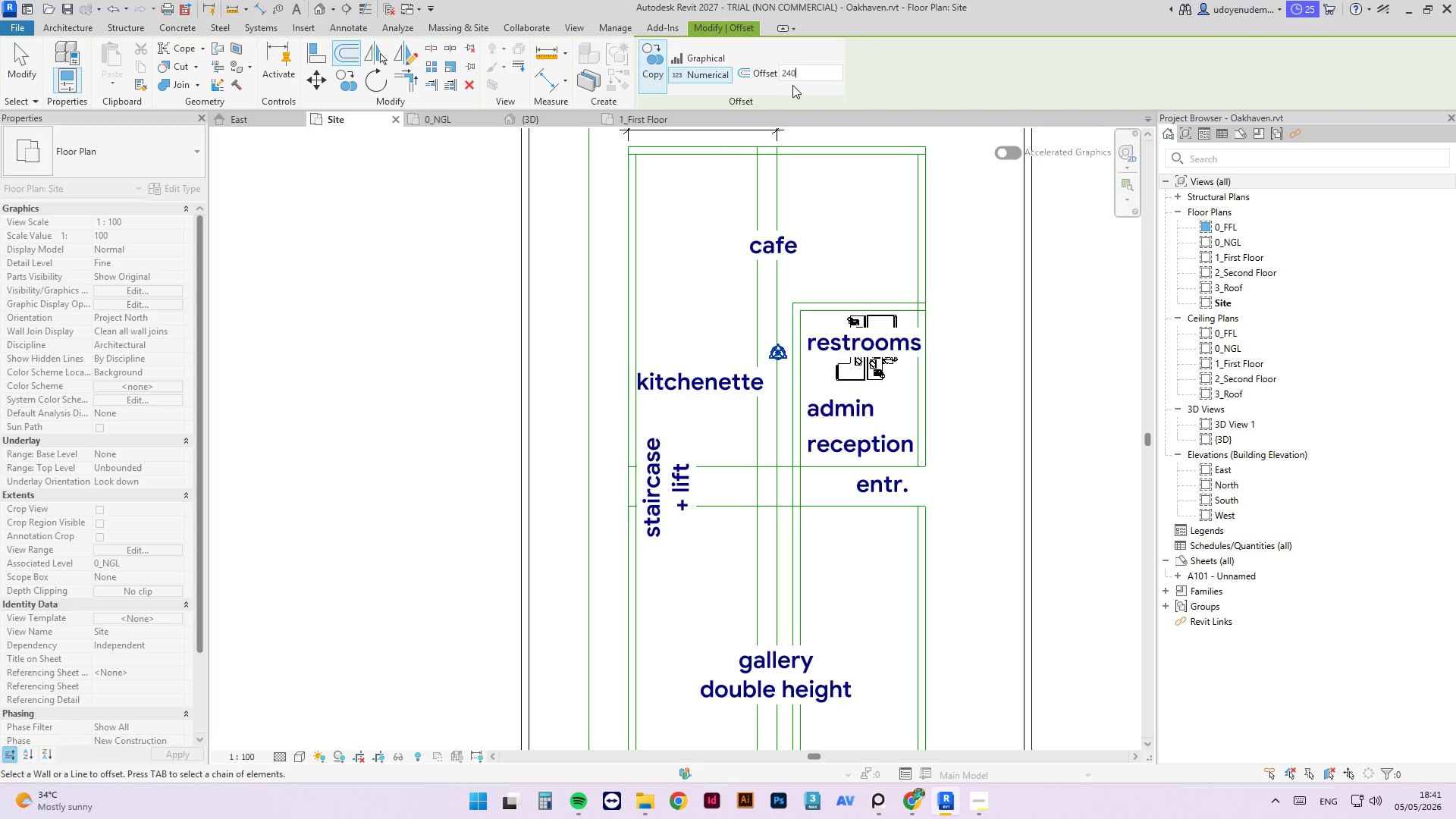 
key(Numpad0)
 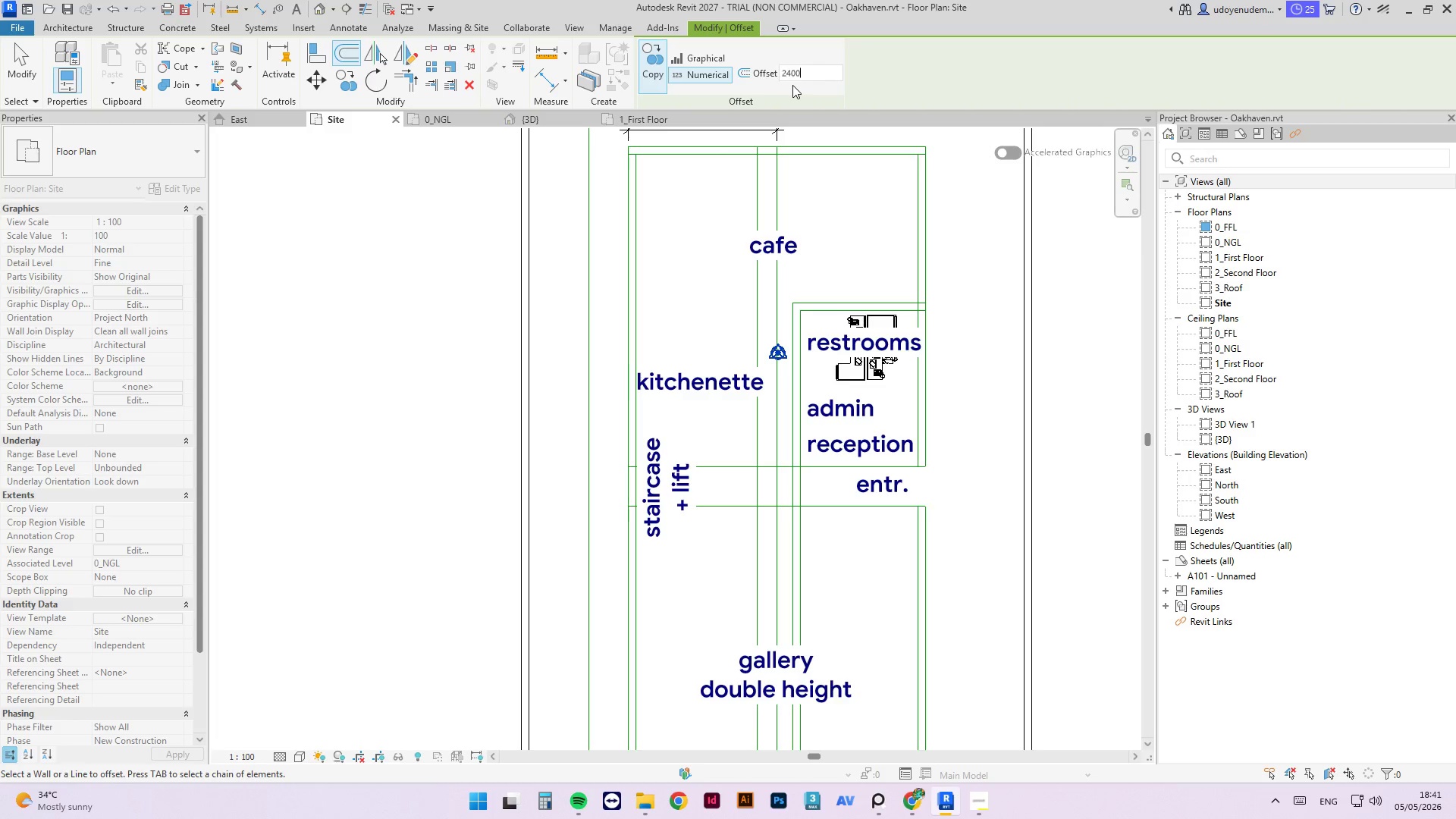 
key(NumpadEnter)
 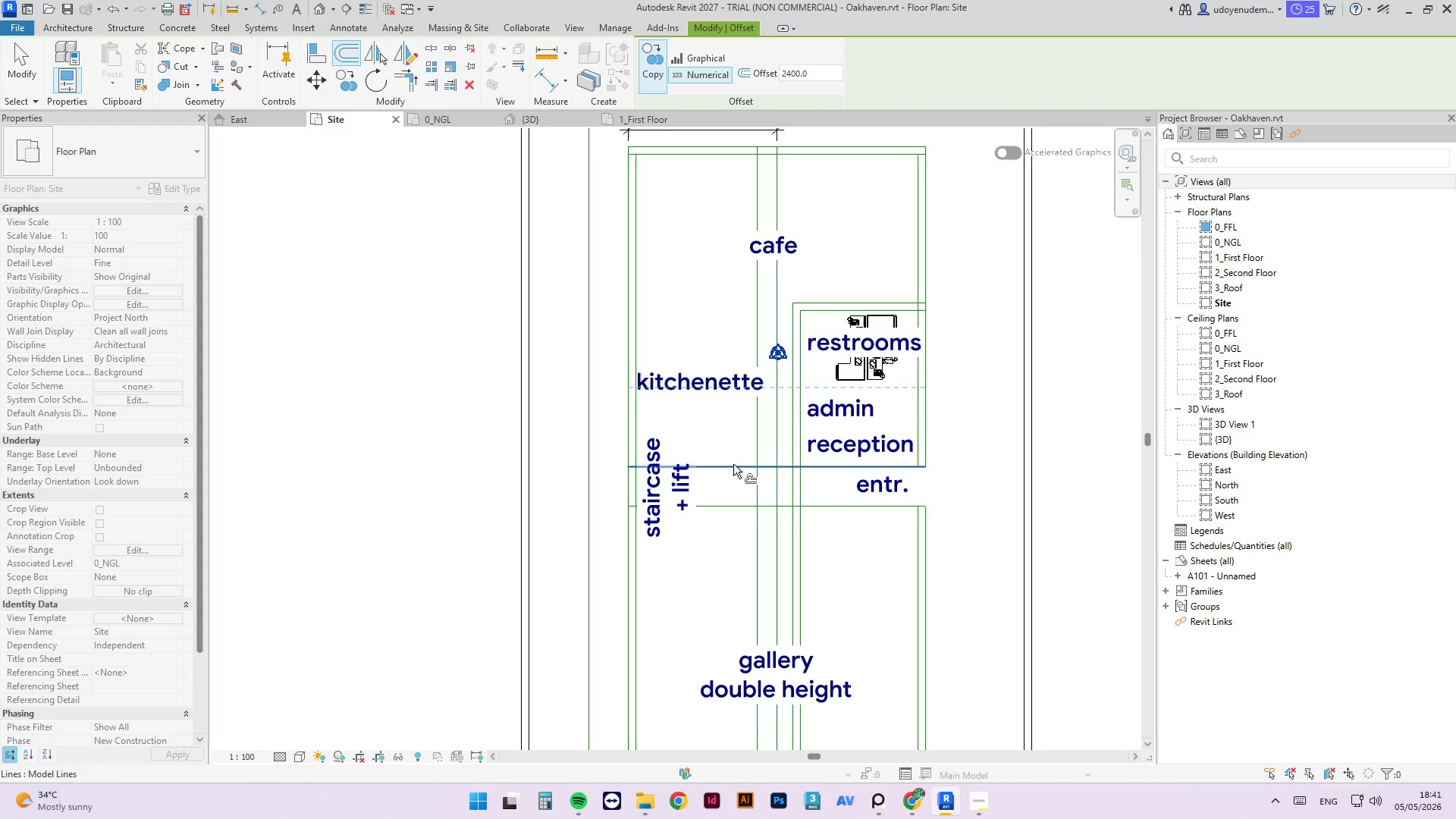 
left_click([733, 464])
 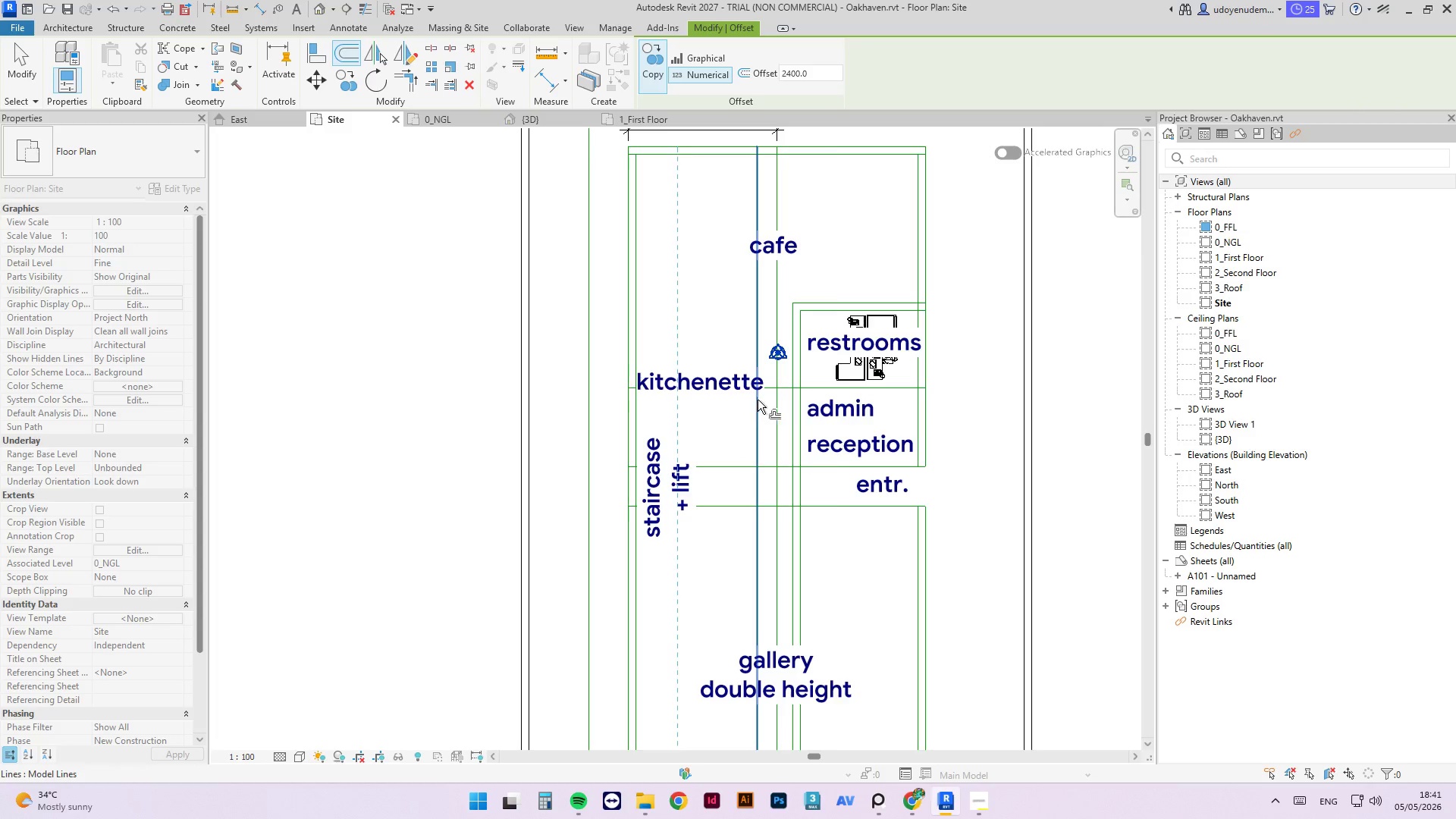 
key(Escape)
 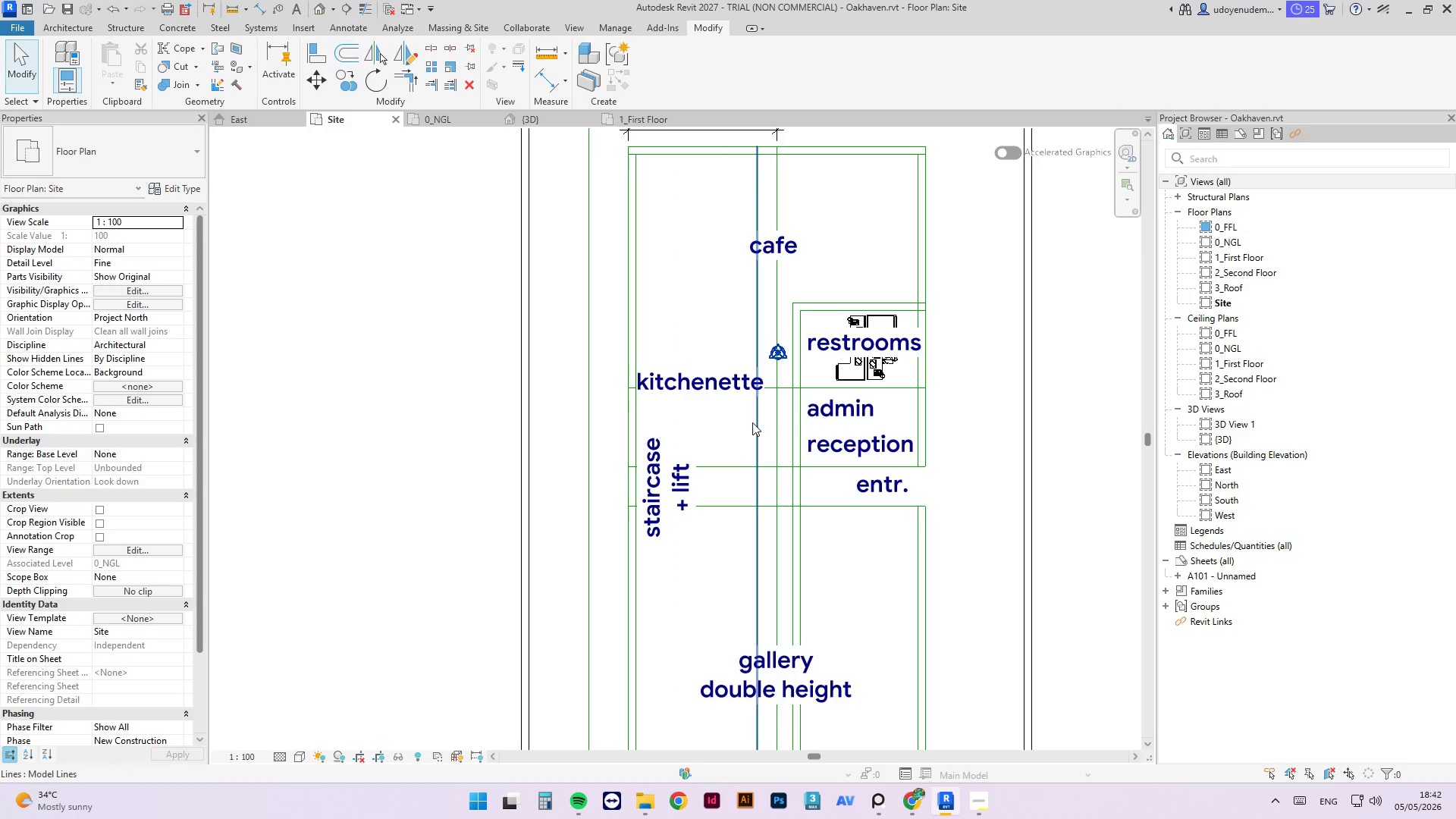 
key(Escape)
 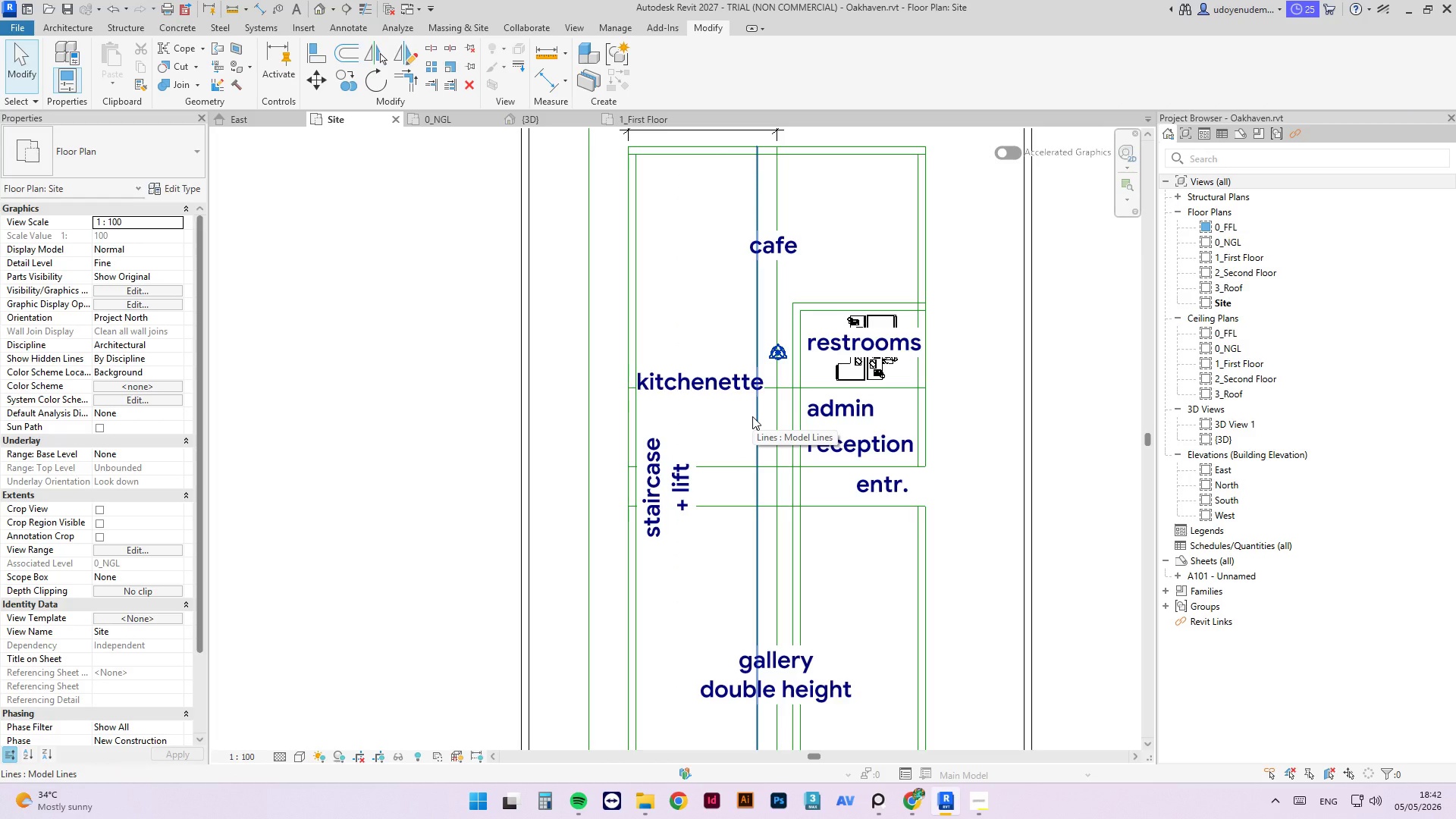 
scroll: coordinate [723, 372], scroll_direction: down, amount: 4.0
 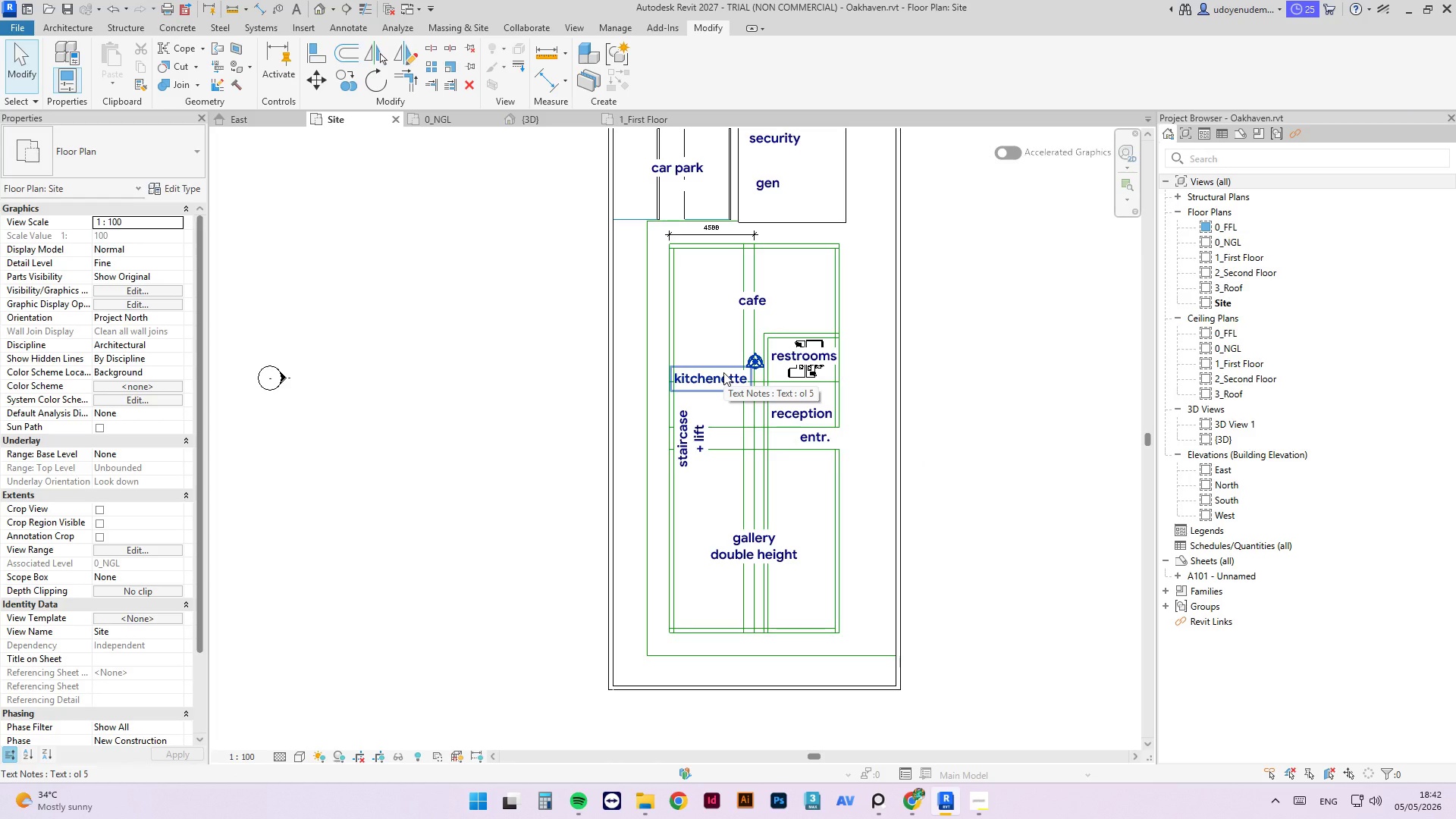 
key(Escape)
 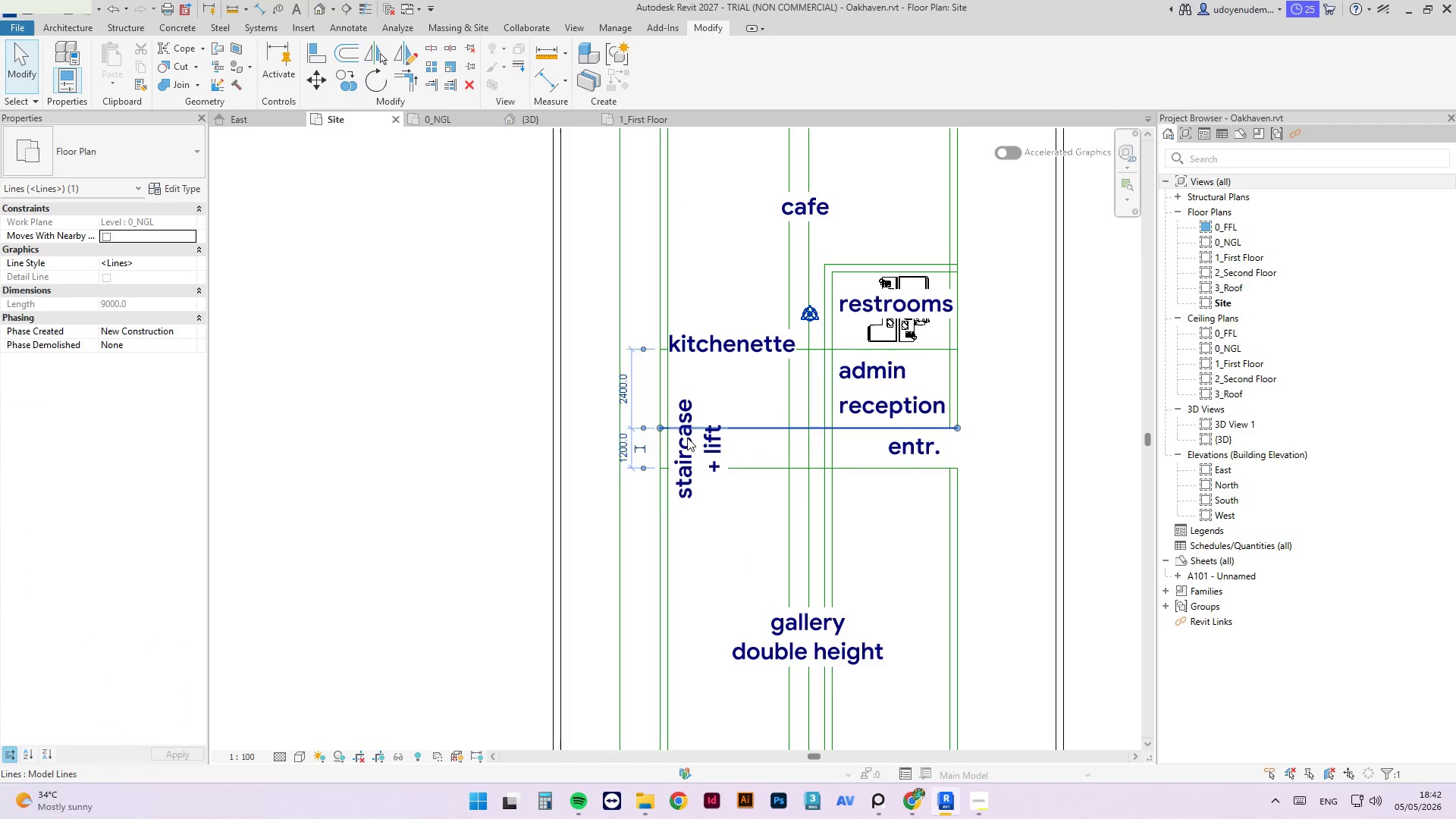 
scroll: coordinate [682, 425], scroll_direction: up, amount: 4.0
 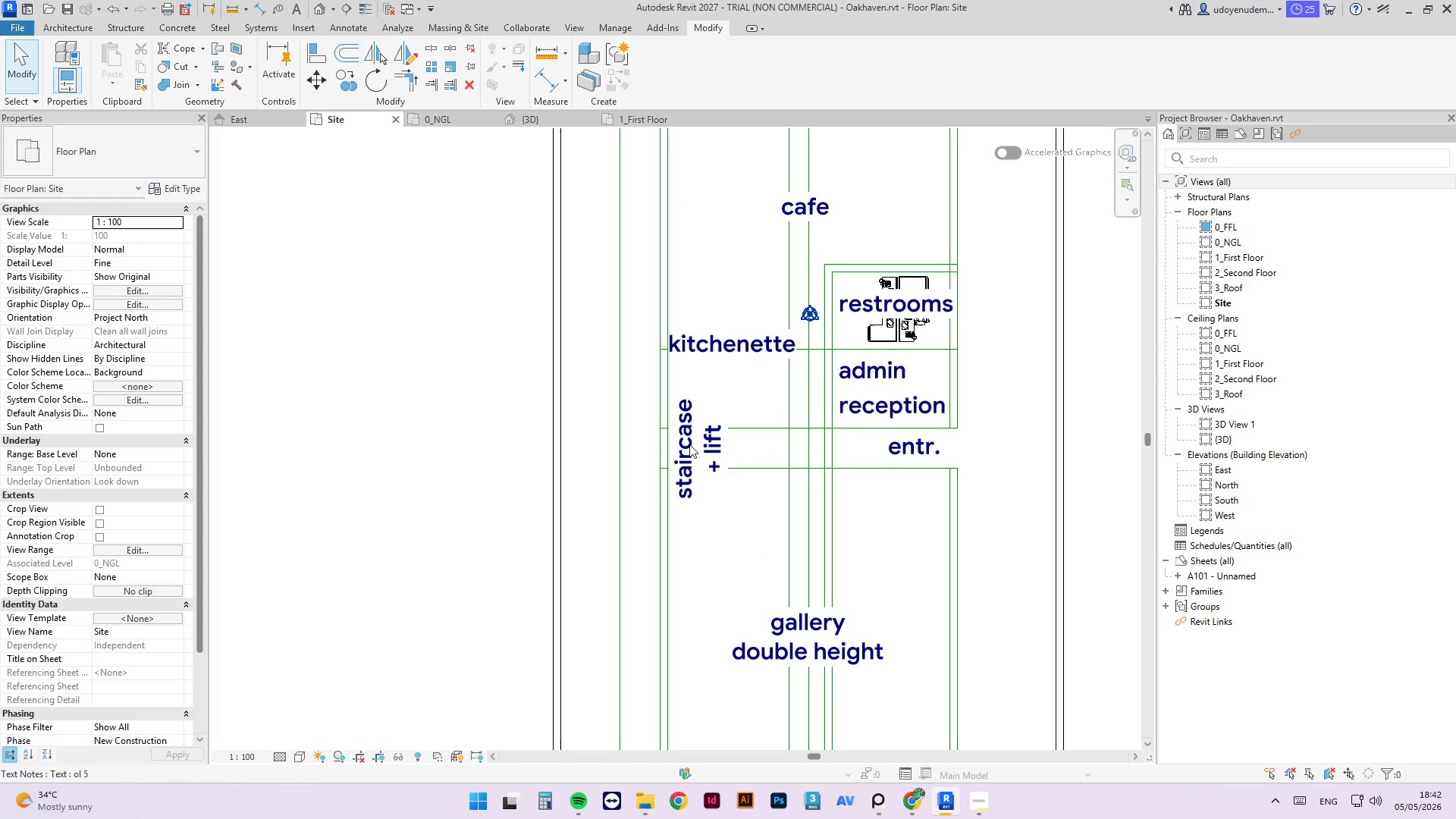 
double_click([685, 452])
 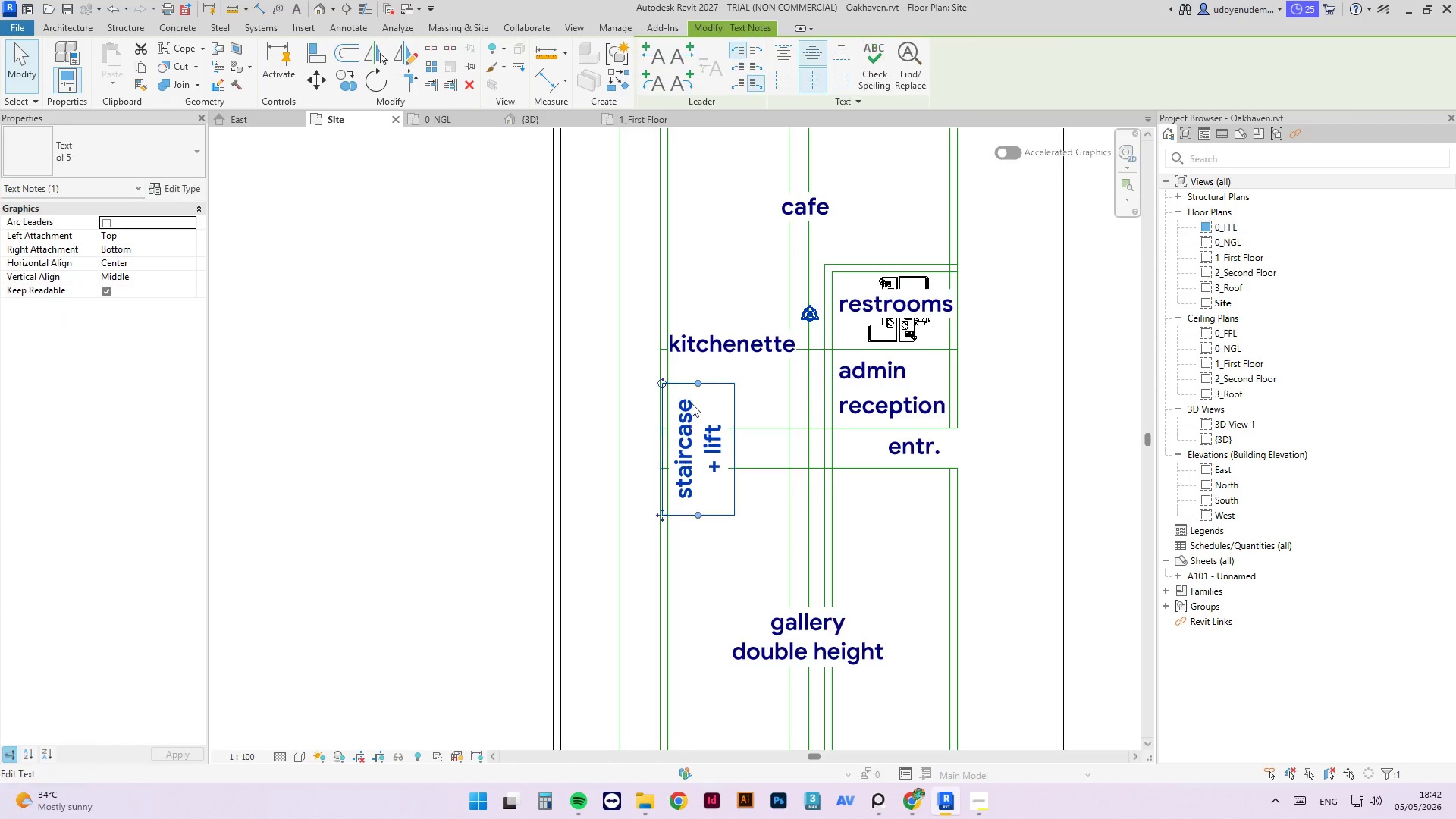 
left_click_drag(start_coordinate=[686, 425], to_coordinate=[680, 513])
 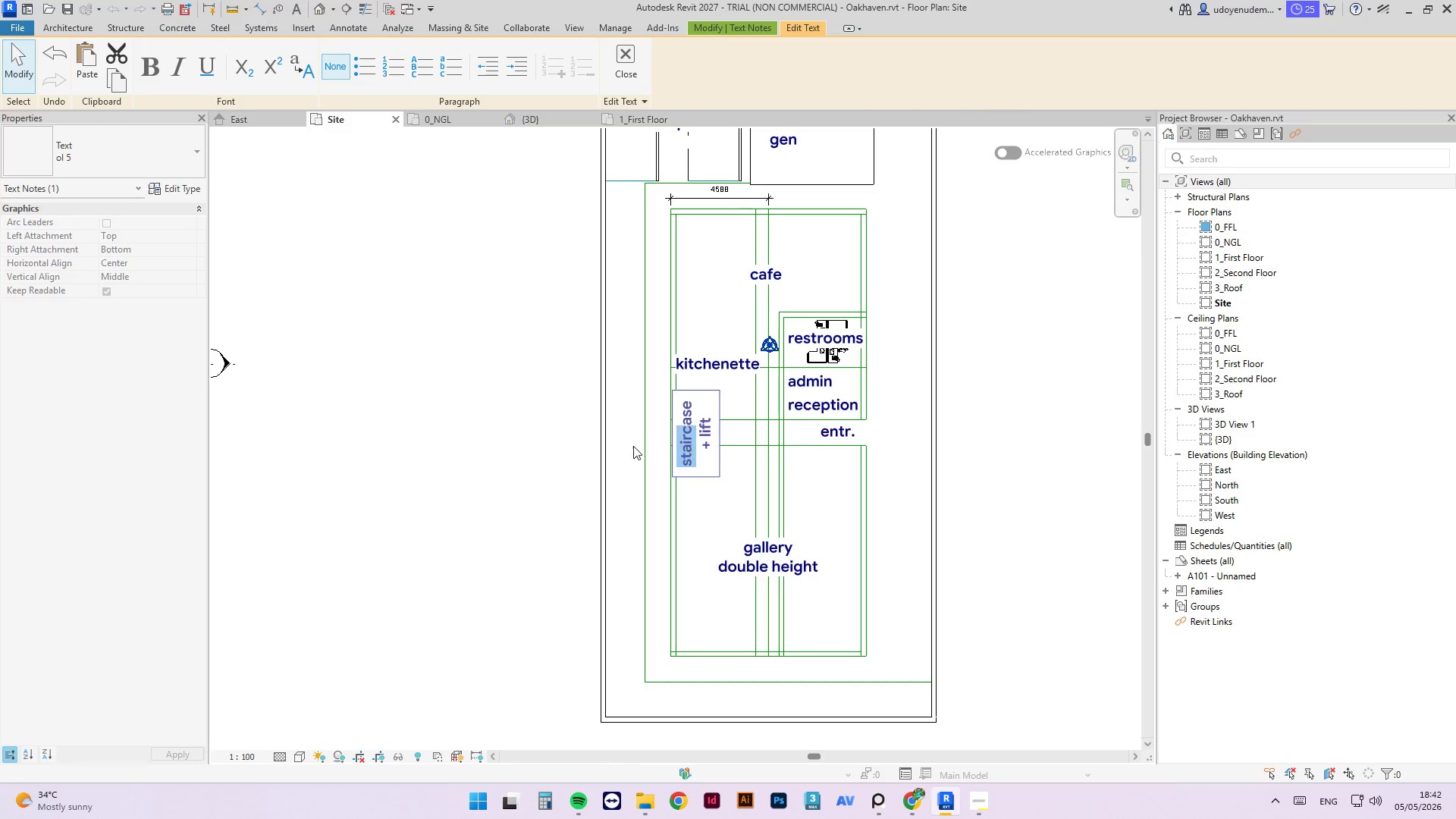 
scroll: coordinate [692, 403], scroll_direction: down, amount: 3.0
 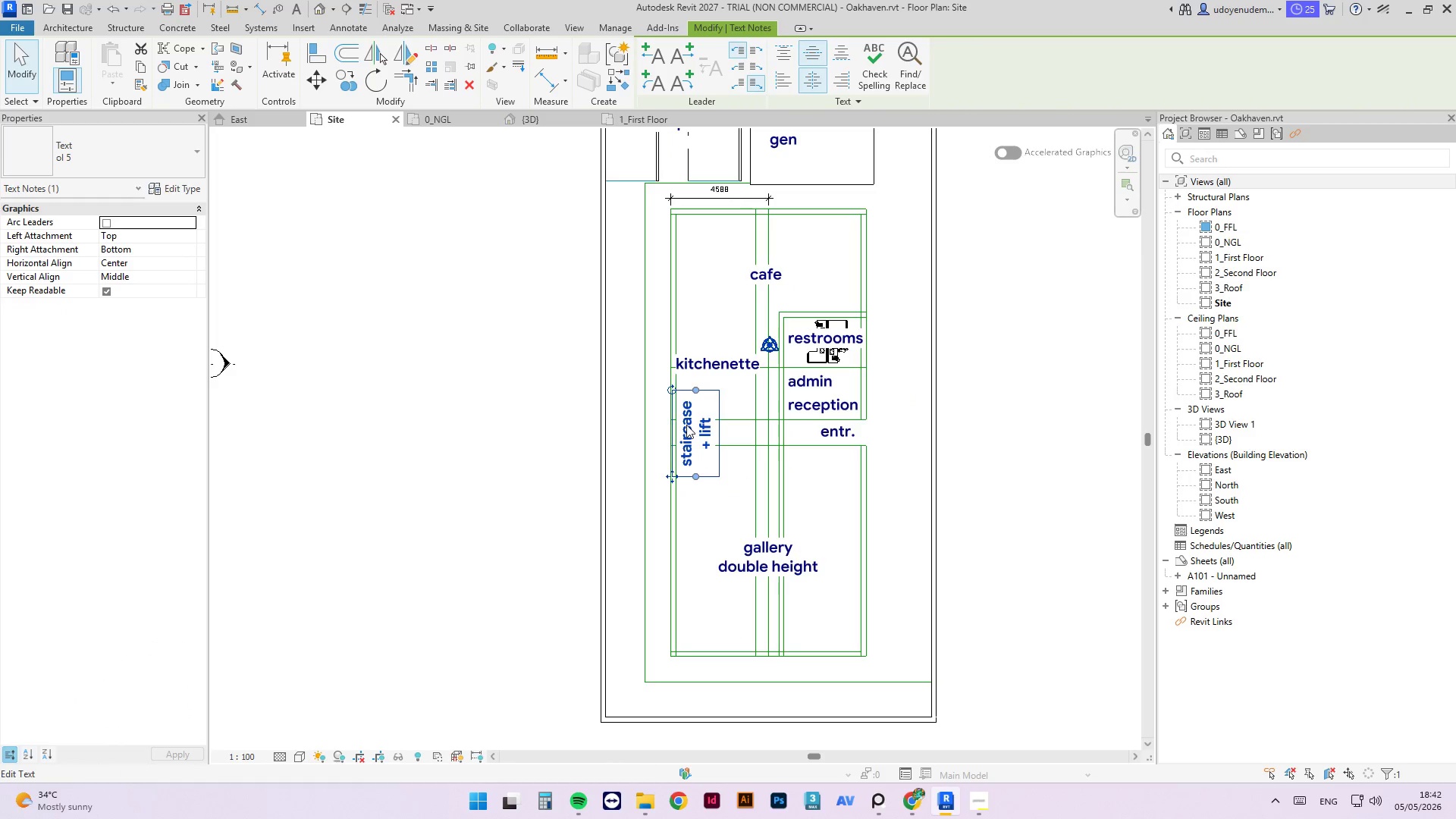 
left_click([633, 445])
 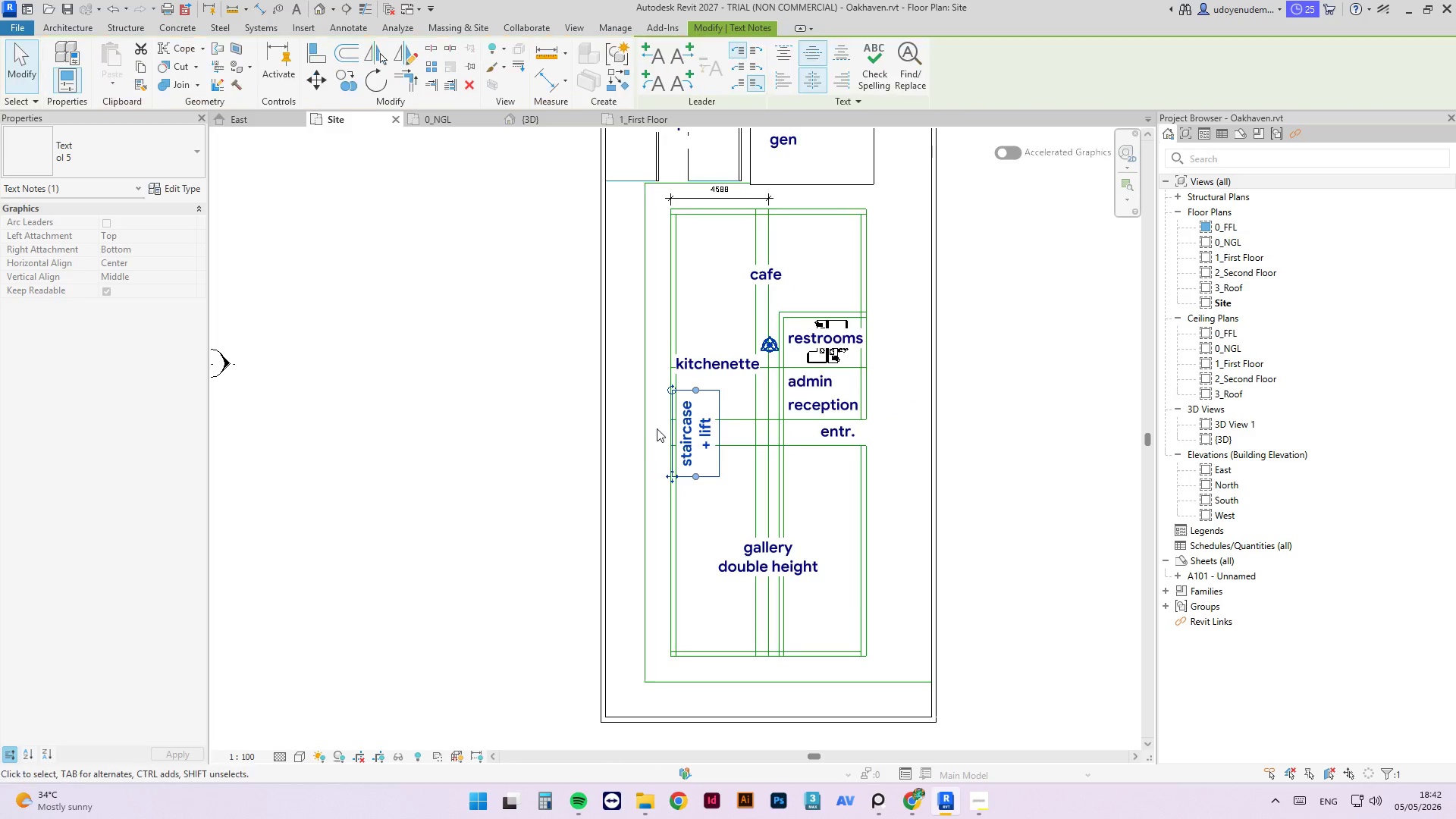 
scroll: coordinate [657, 428], scroll_direction: up, amount: 4.0
 